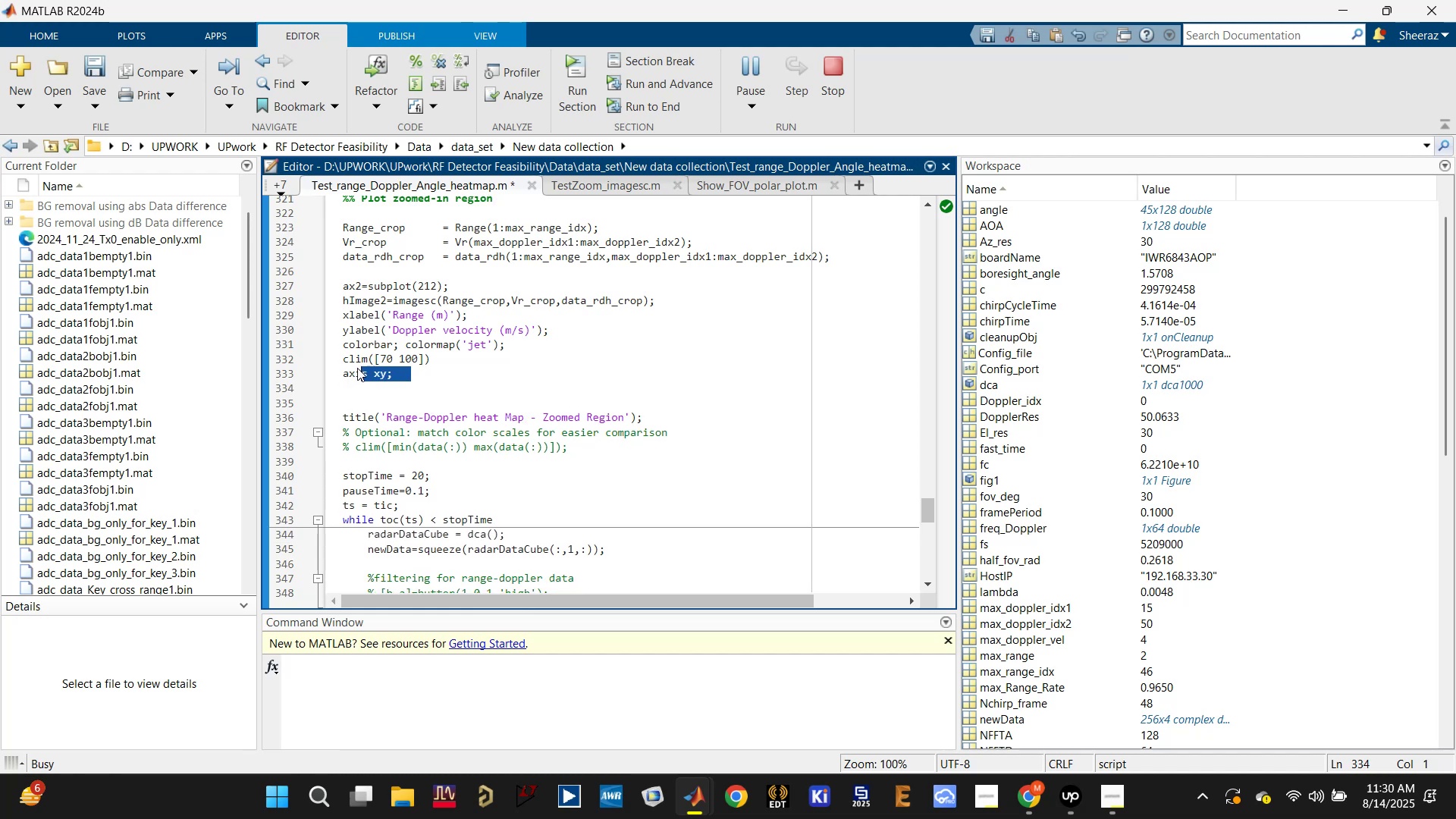 
key(Backspace)
 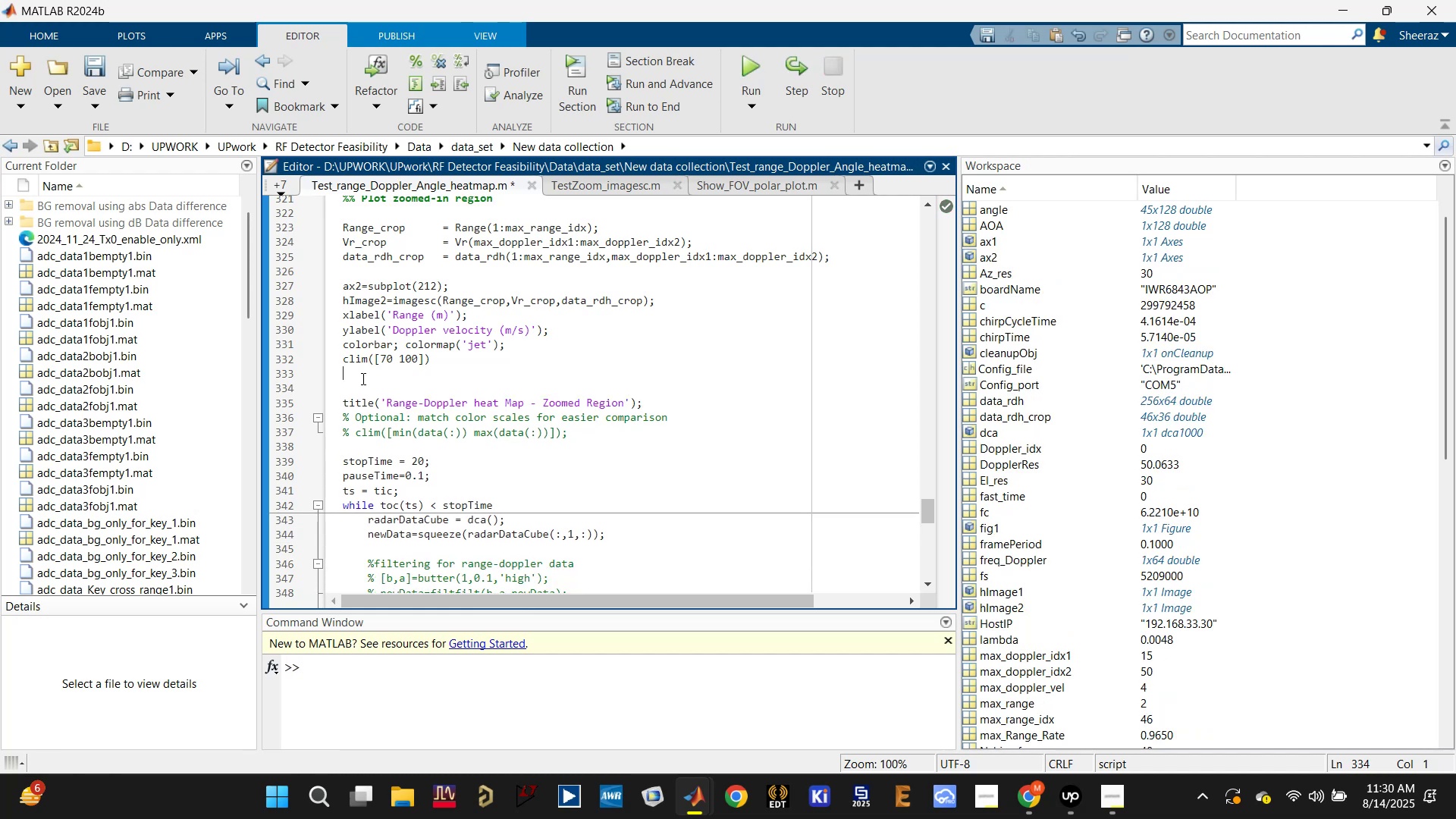 
key(Backspace)
 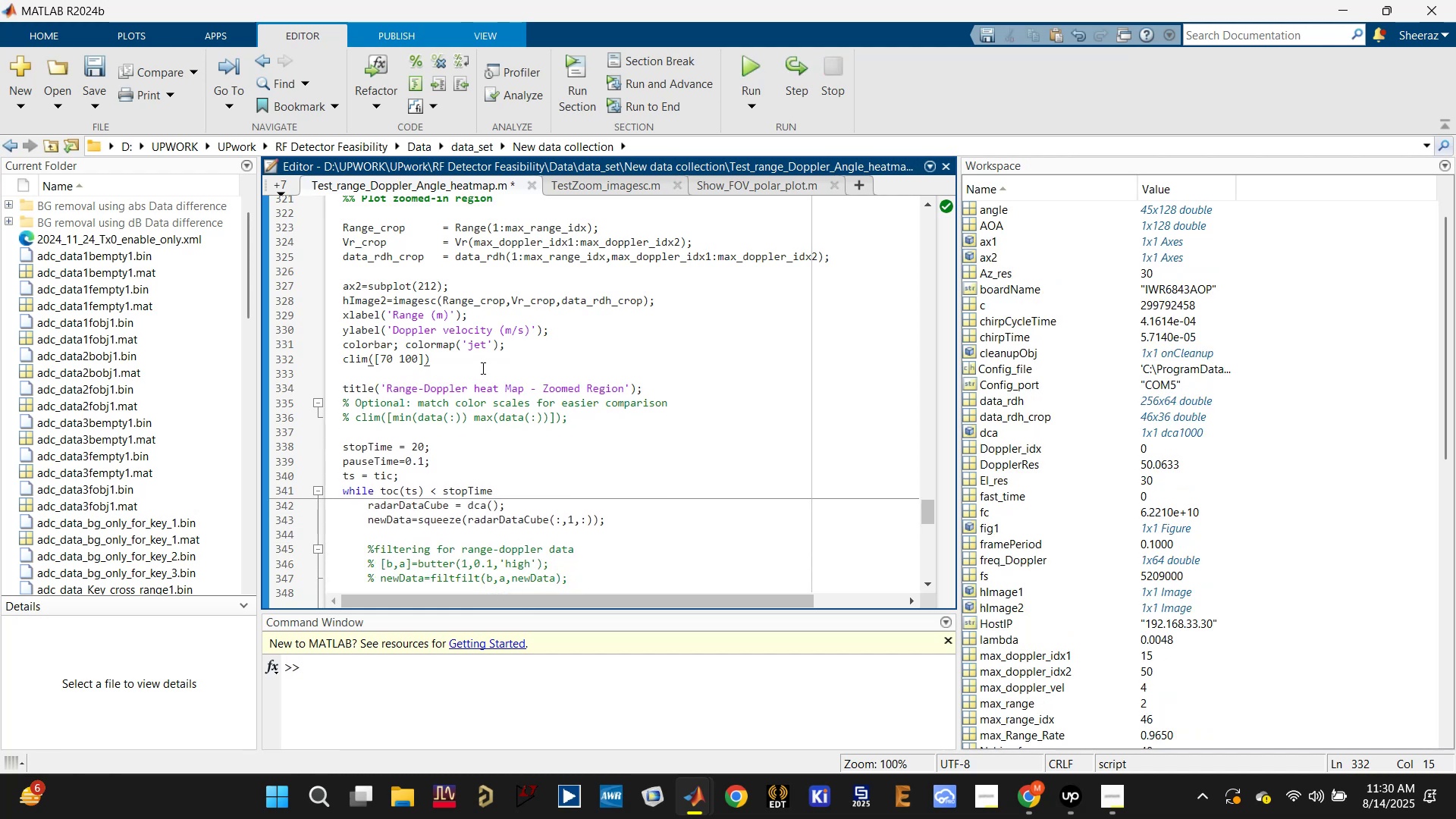 
key(Control+S)
 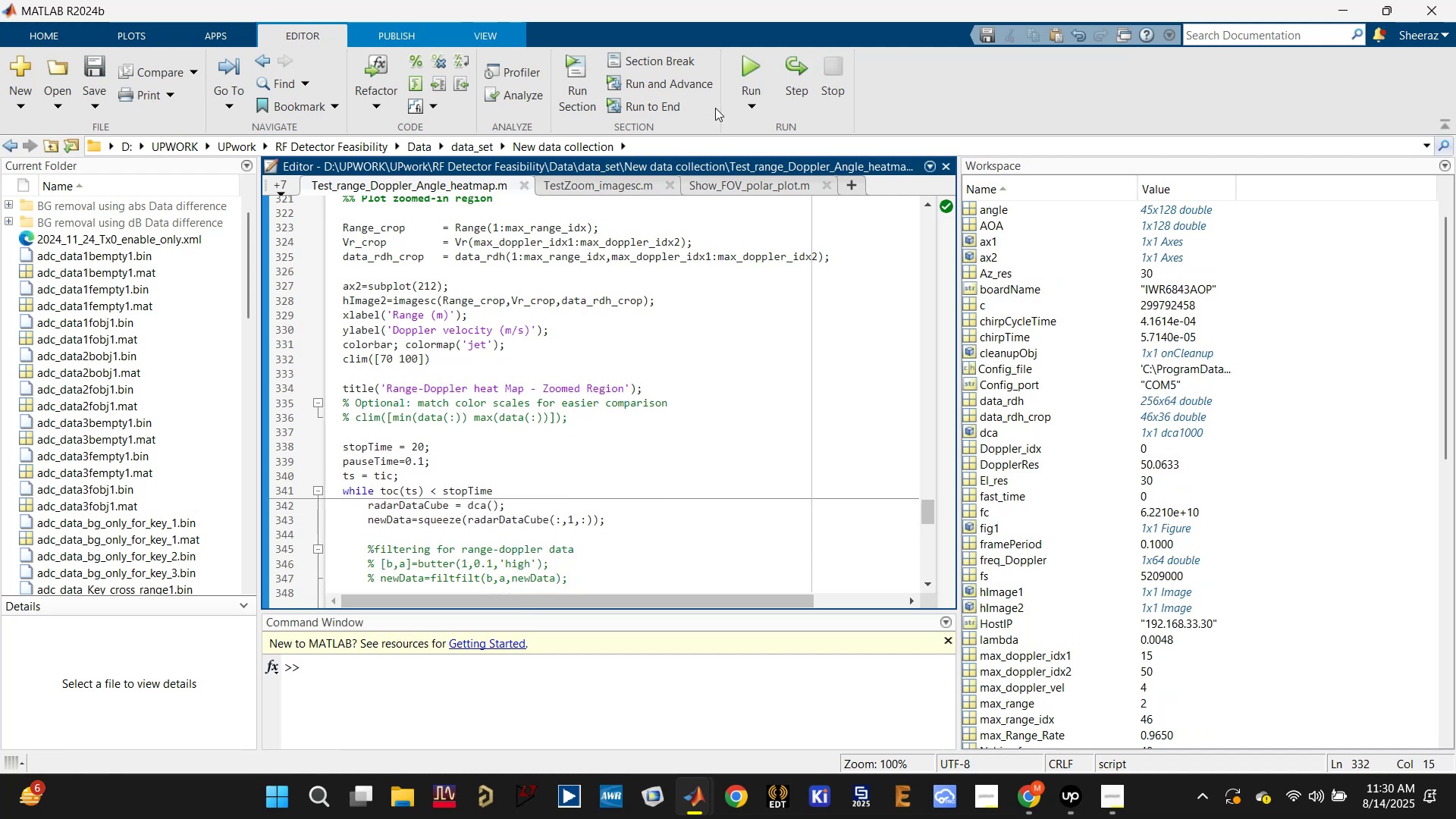 
left_click([767, 65])
 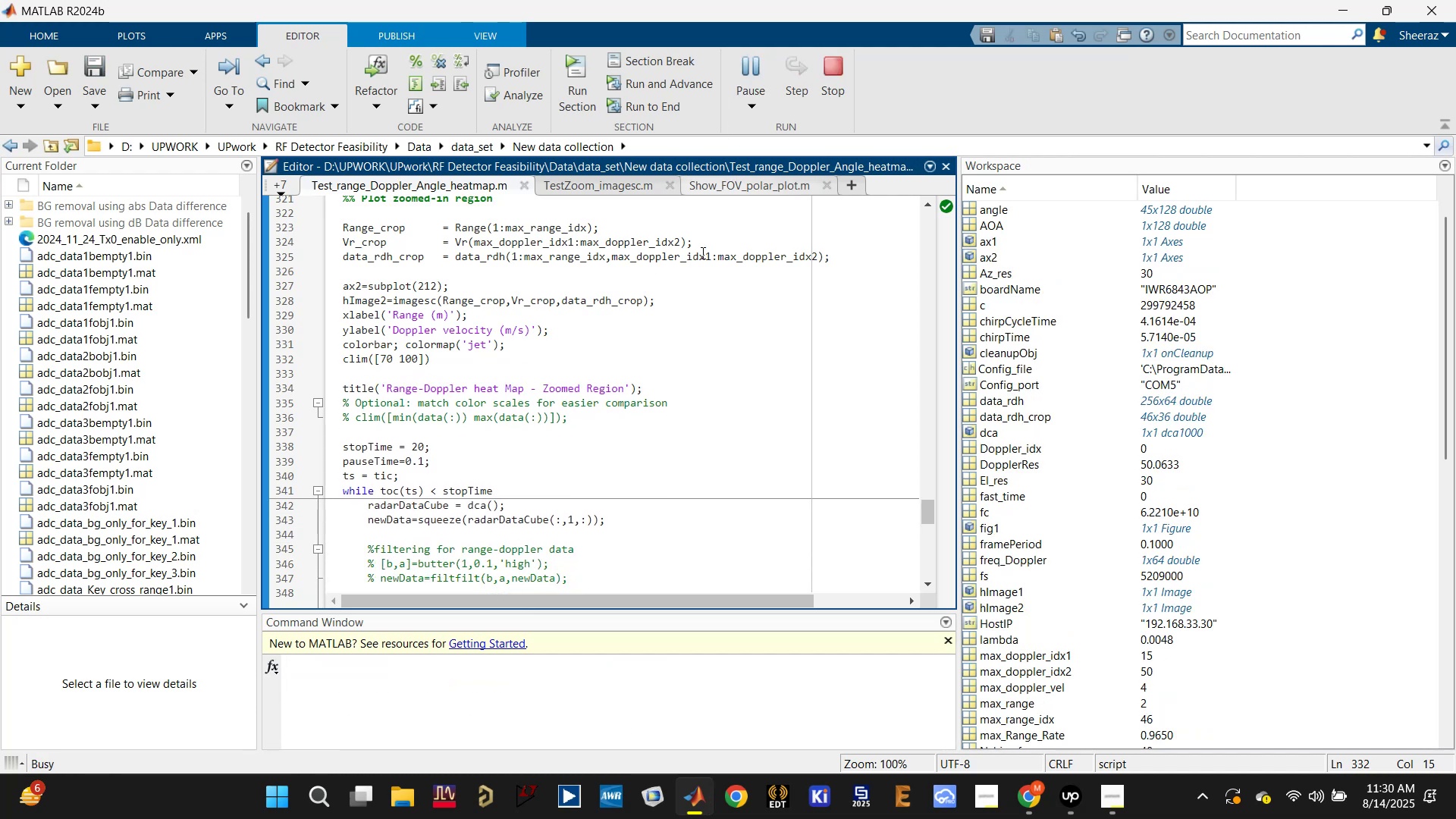 
scroll: coordinate [664, 338], scroll_direction: up, amount: 2.0
 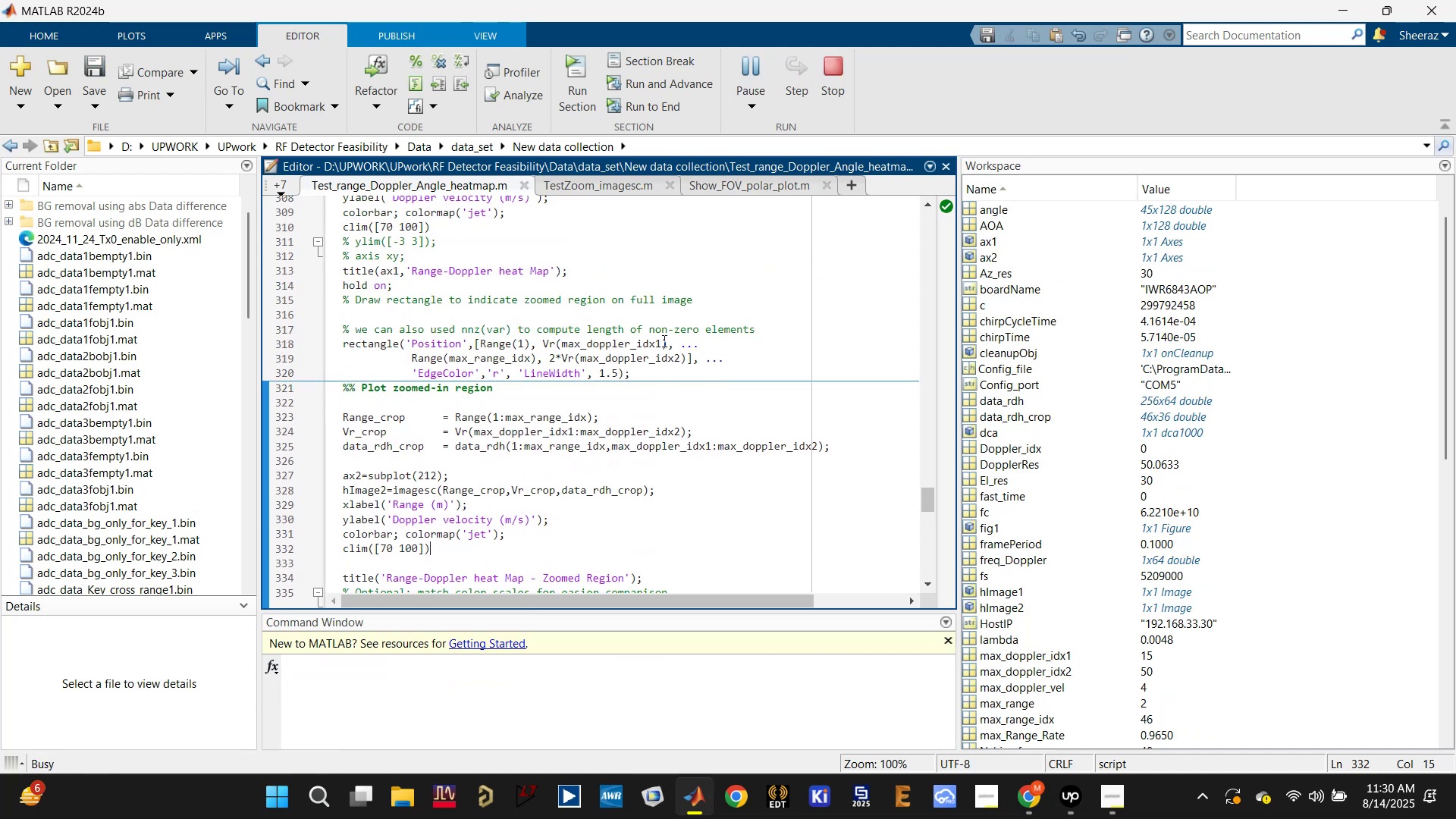 
scroll: coordinate [683, 470], scroll_direction: down, amount: 6.0
 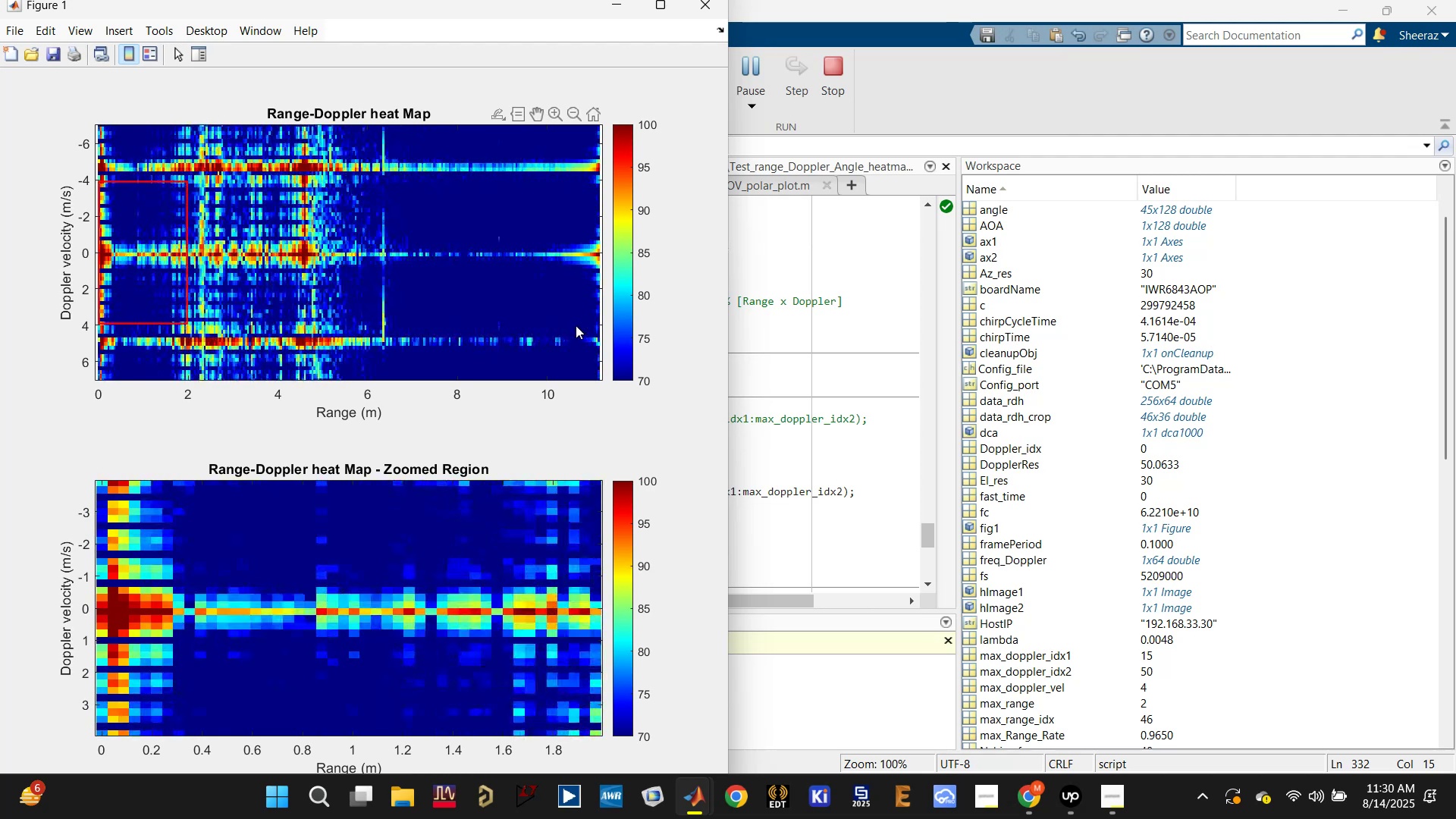 
wait(27.16)
 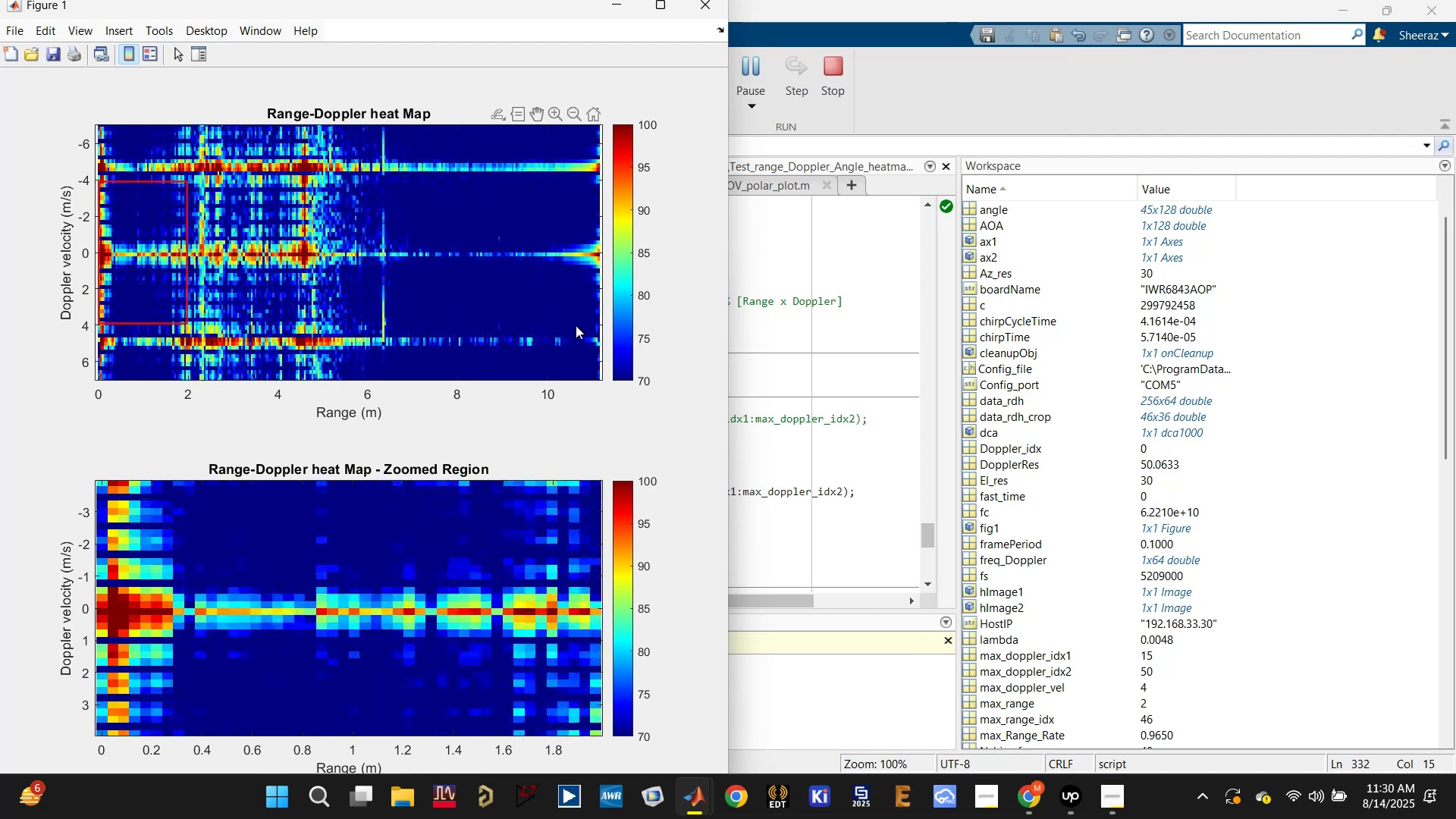 
left_click([782, 281])
 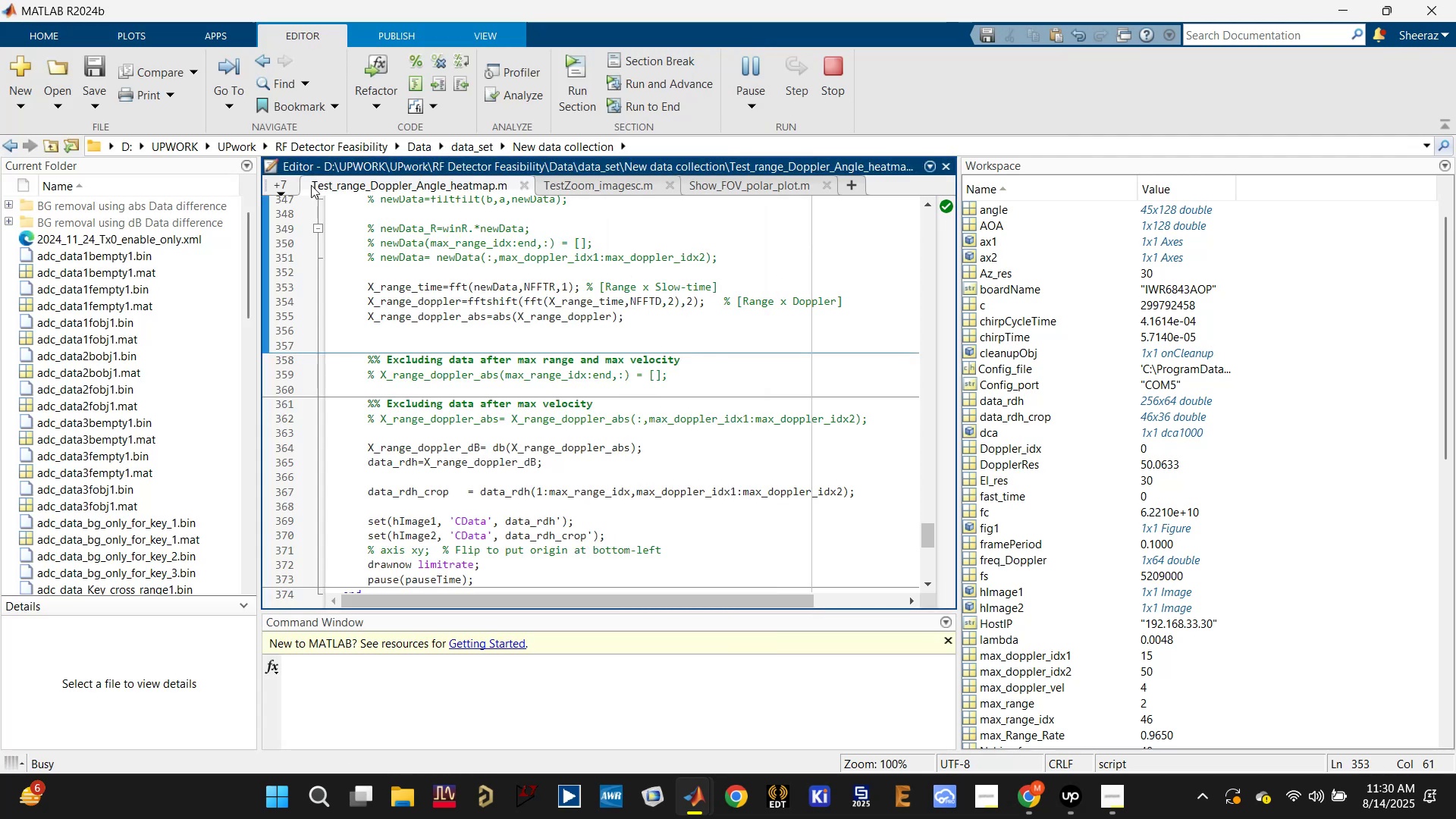 
left_click([281, 185])
 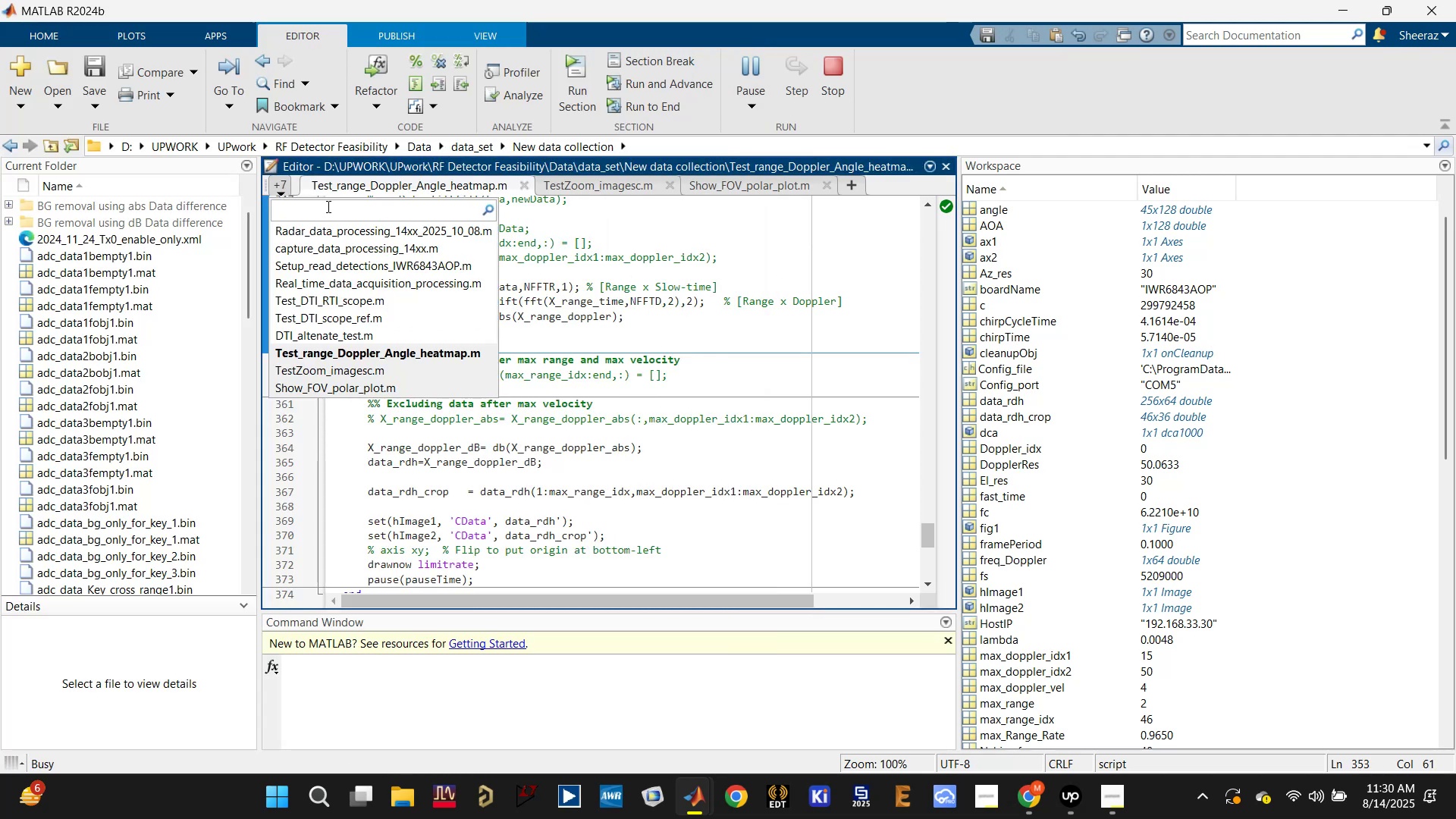 
mouse_move([337, 253])
 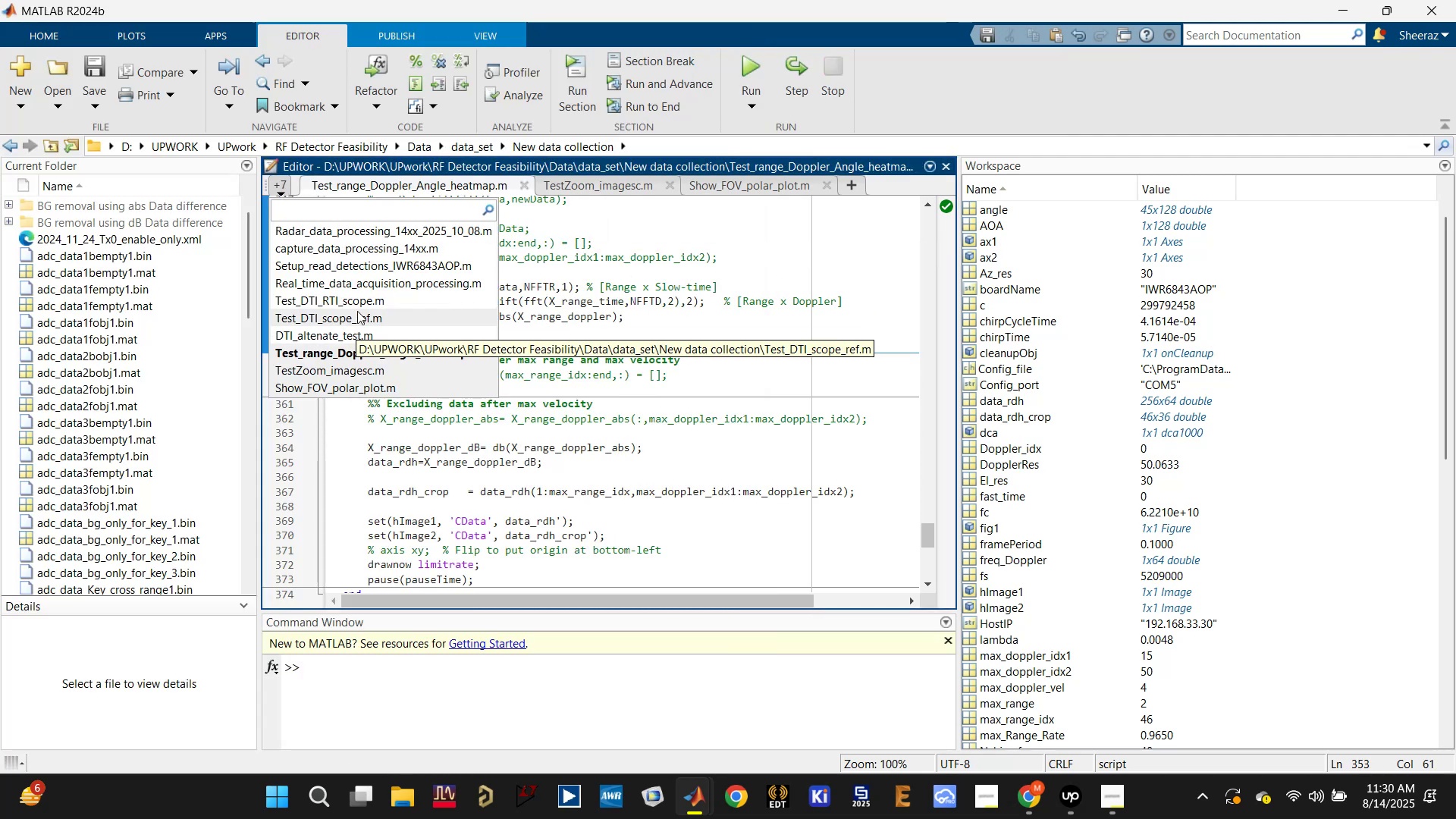 
left_click([362, 301])
 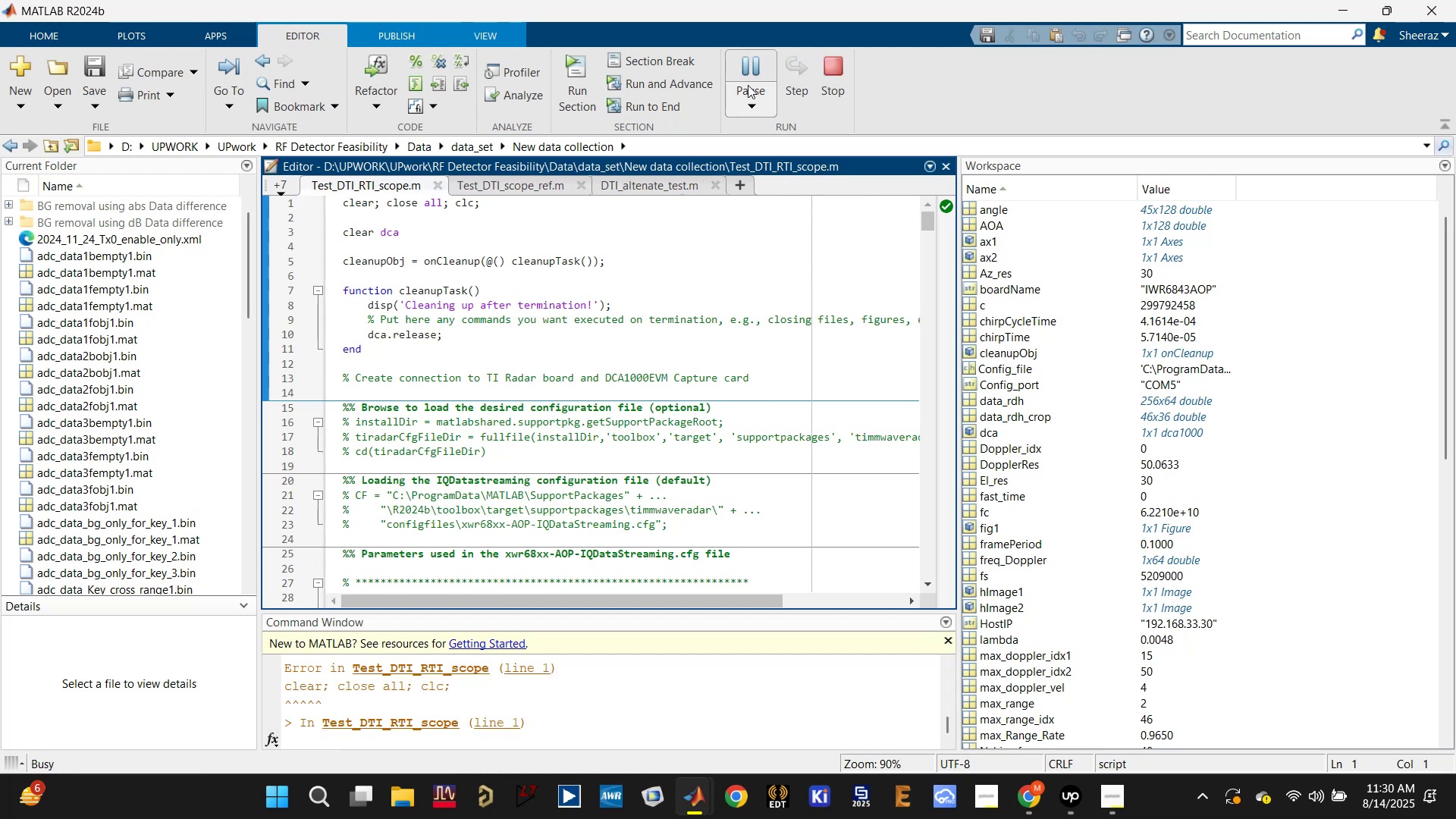 
scroll: coordinate [678, 315], scroll_direction: up, amount: 5.0
 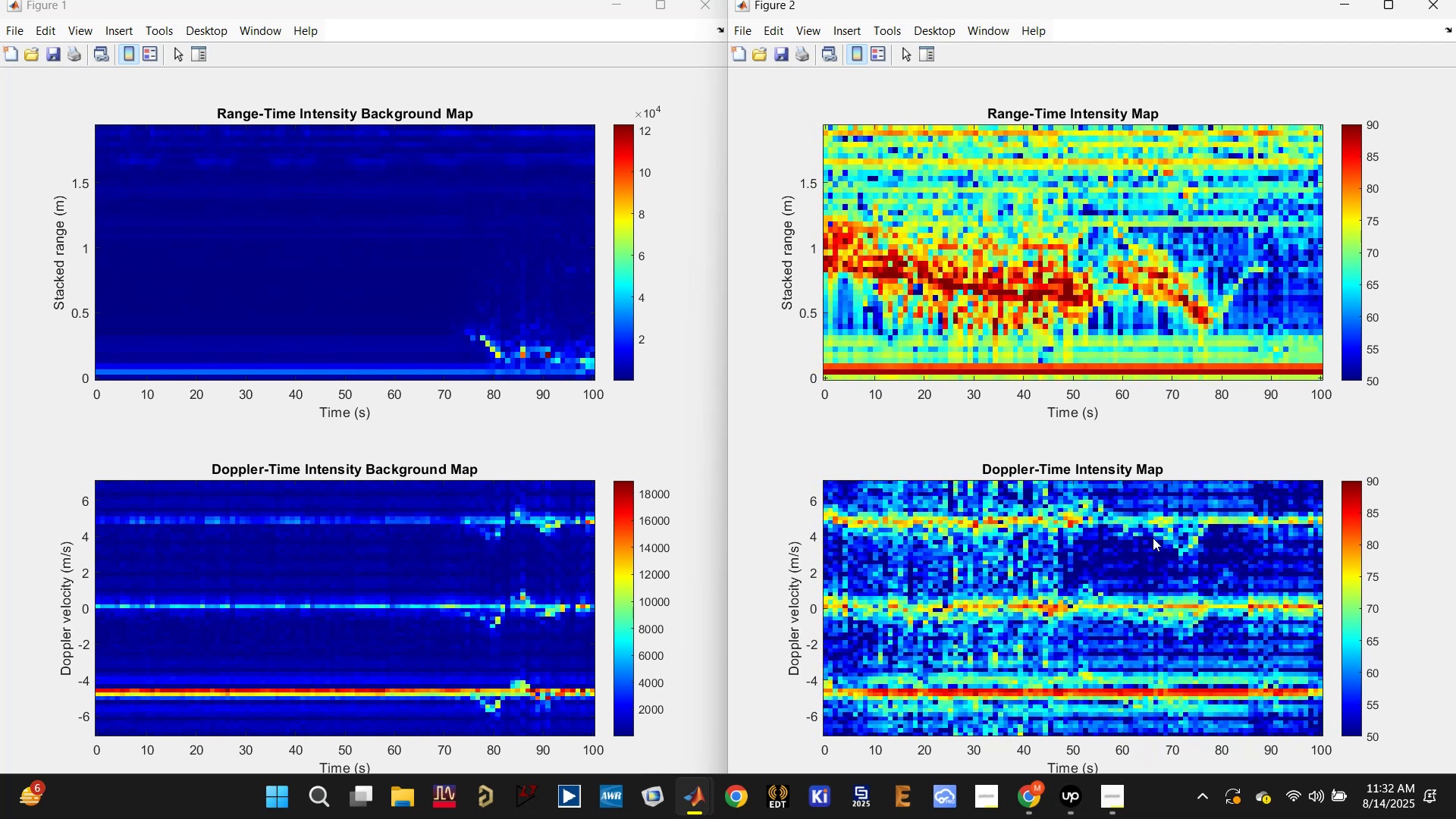 
wait(103.37)
 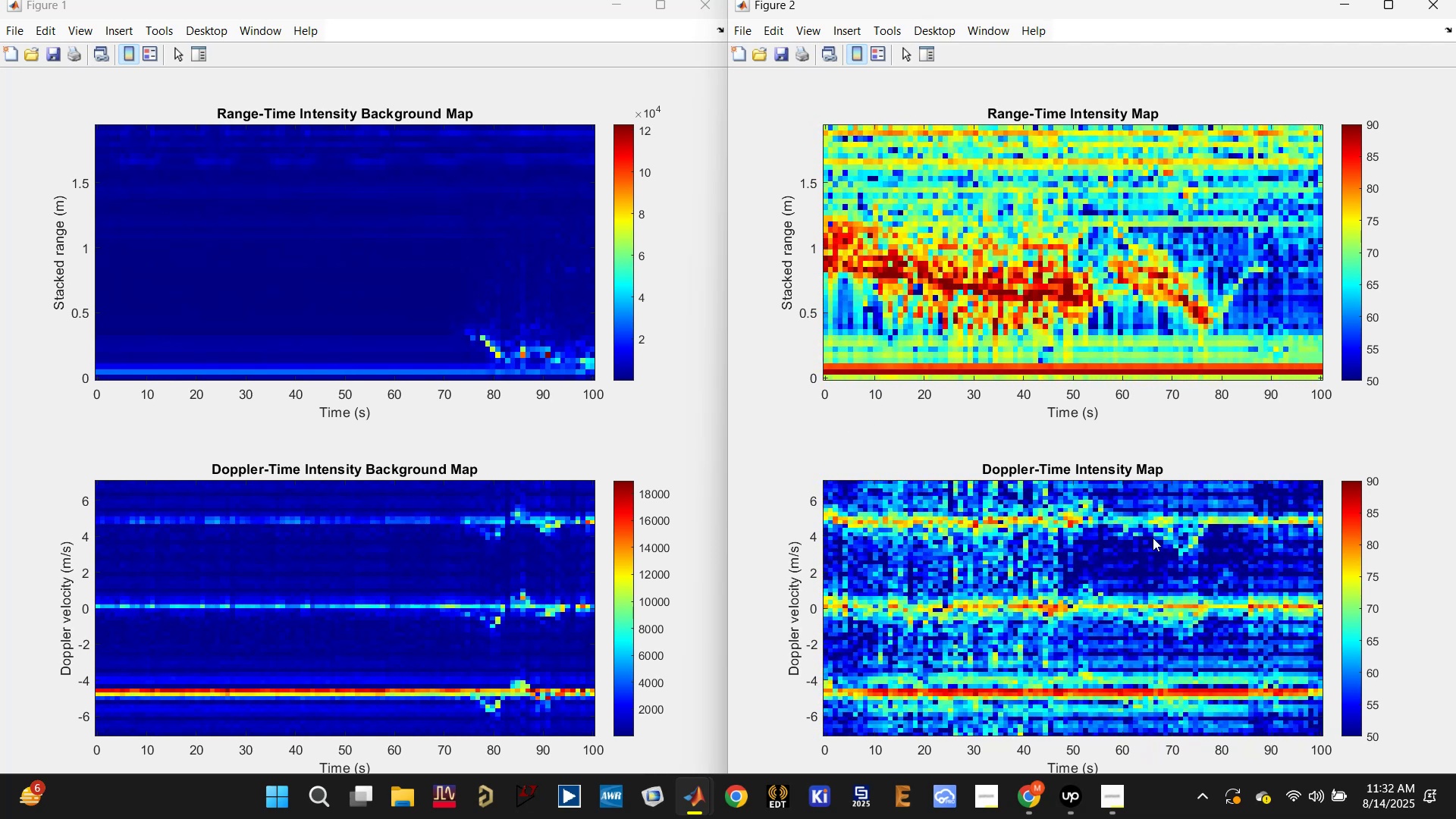 
left_click([1439, 2])
 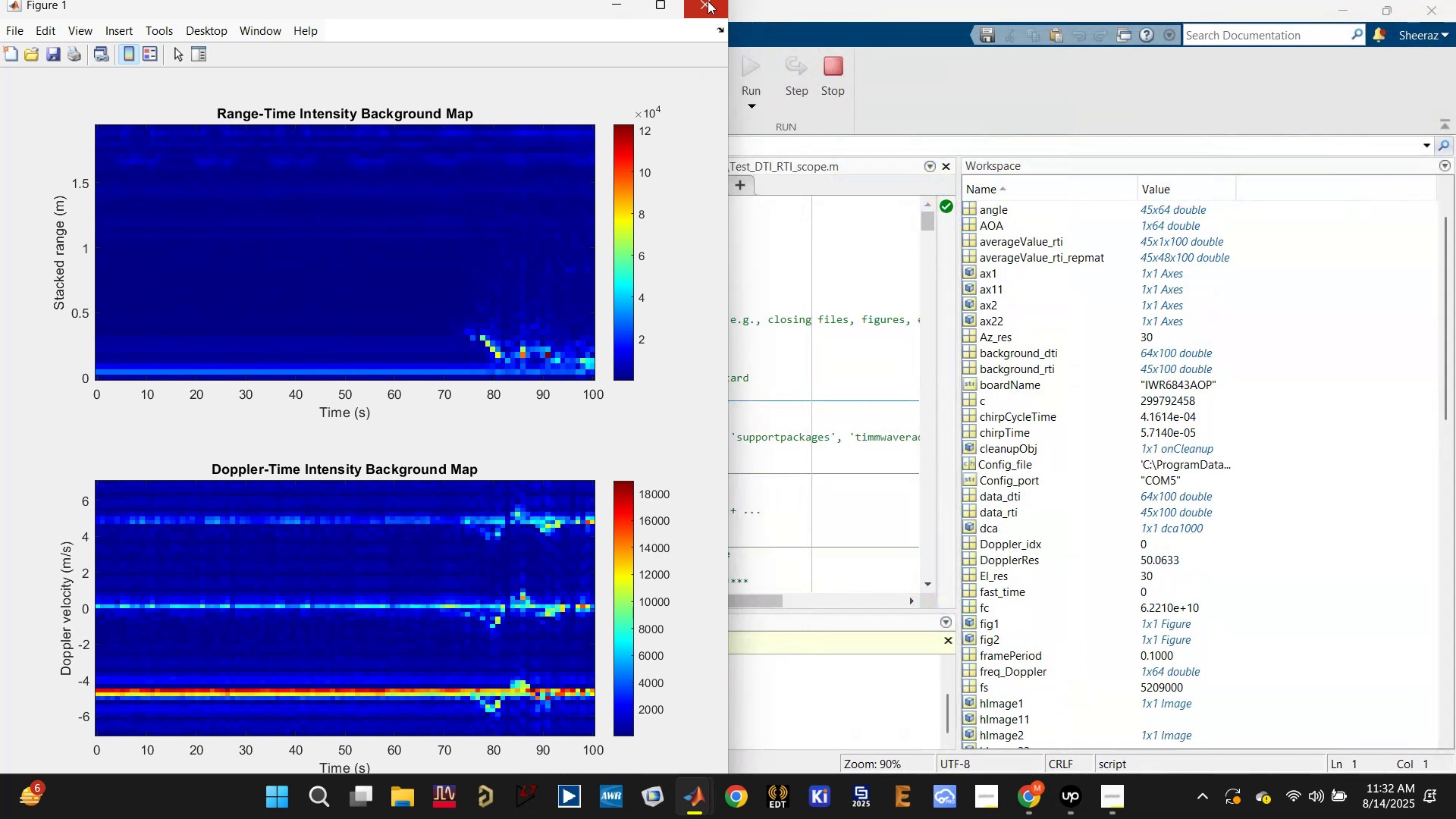 
left_click([706, 0])
 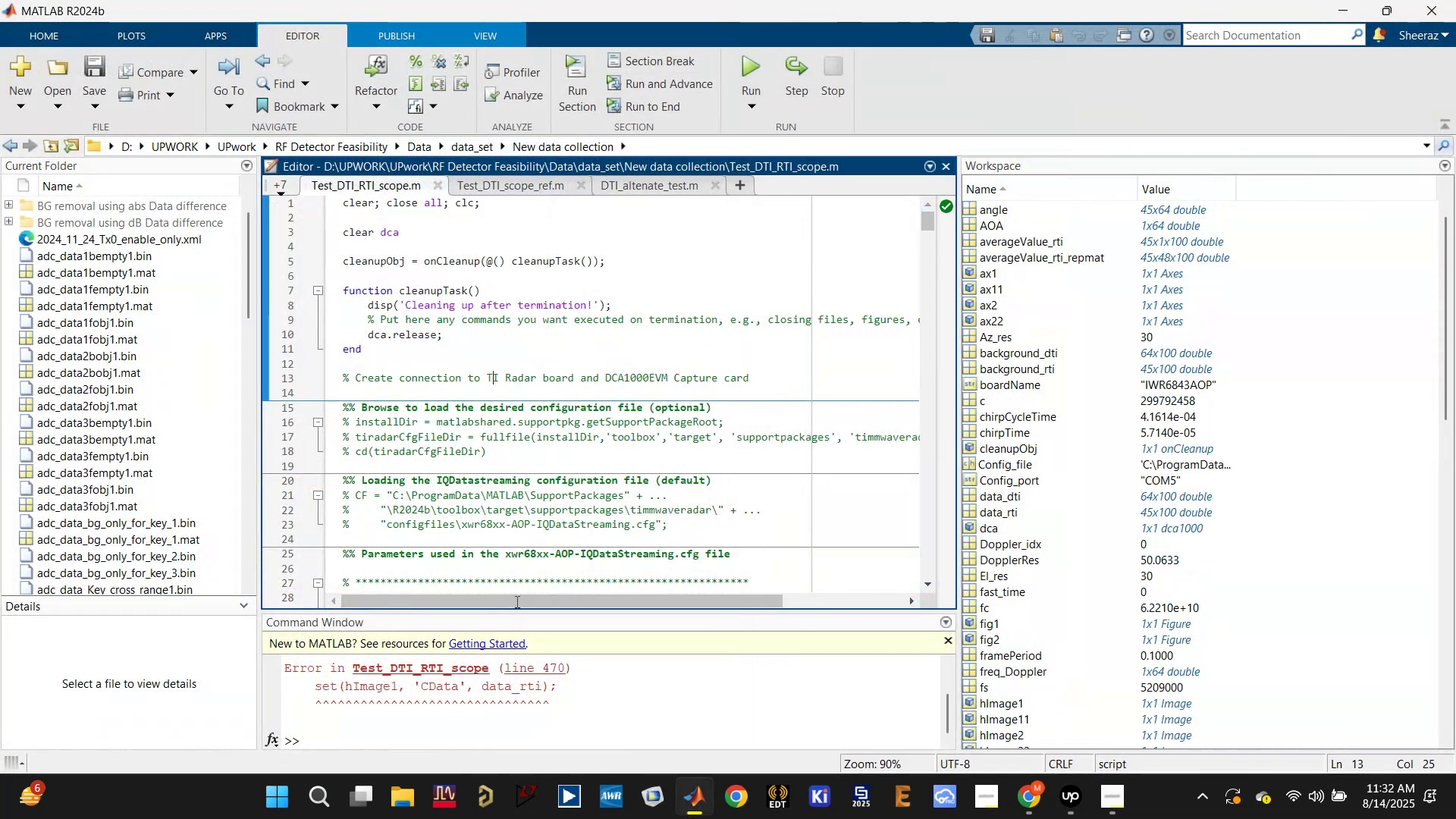 
left_click([453, 730])
 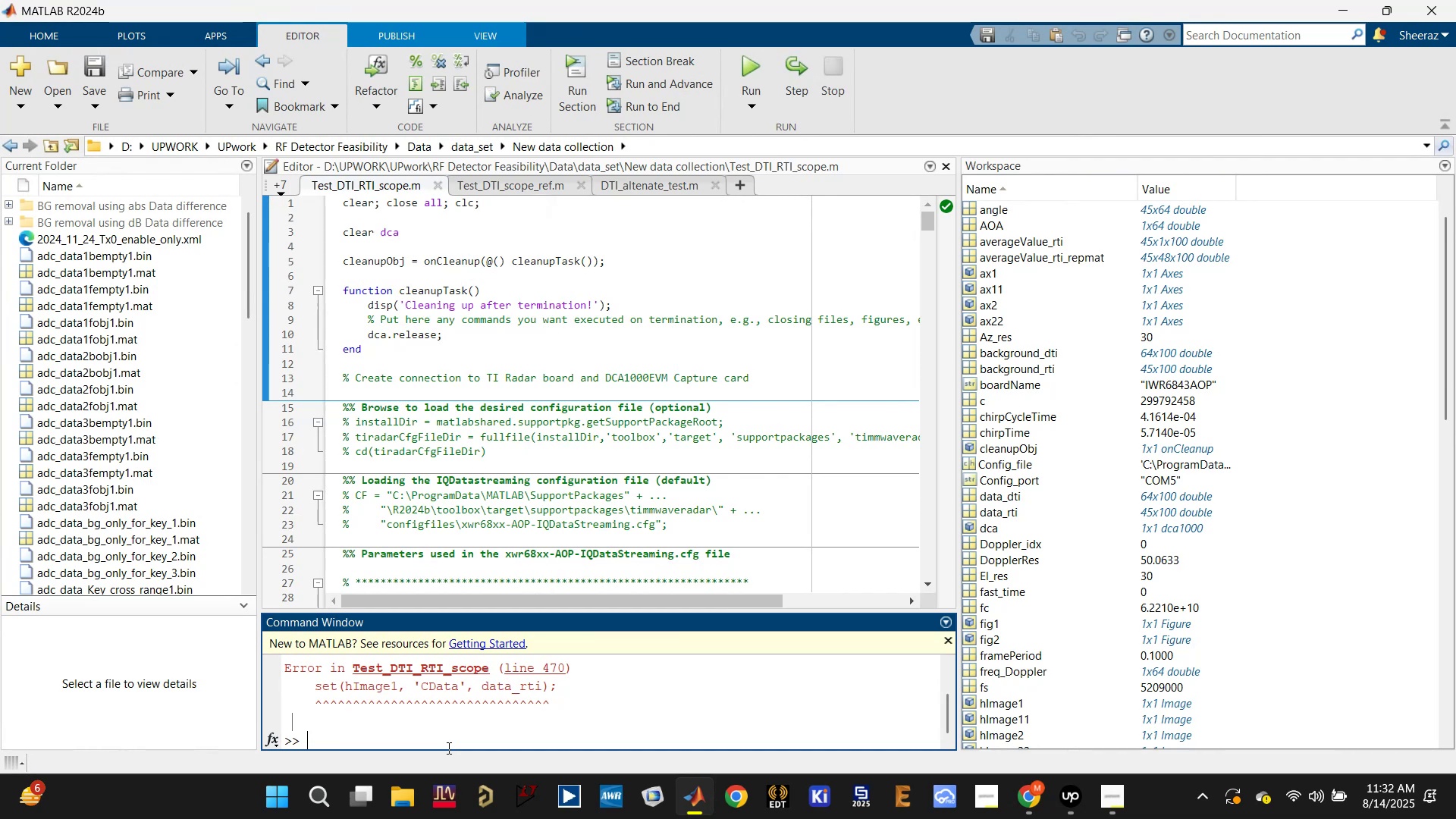 
type(dca.release;)
 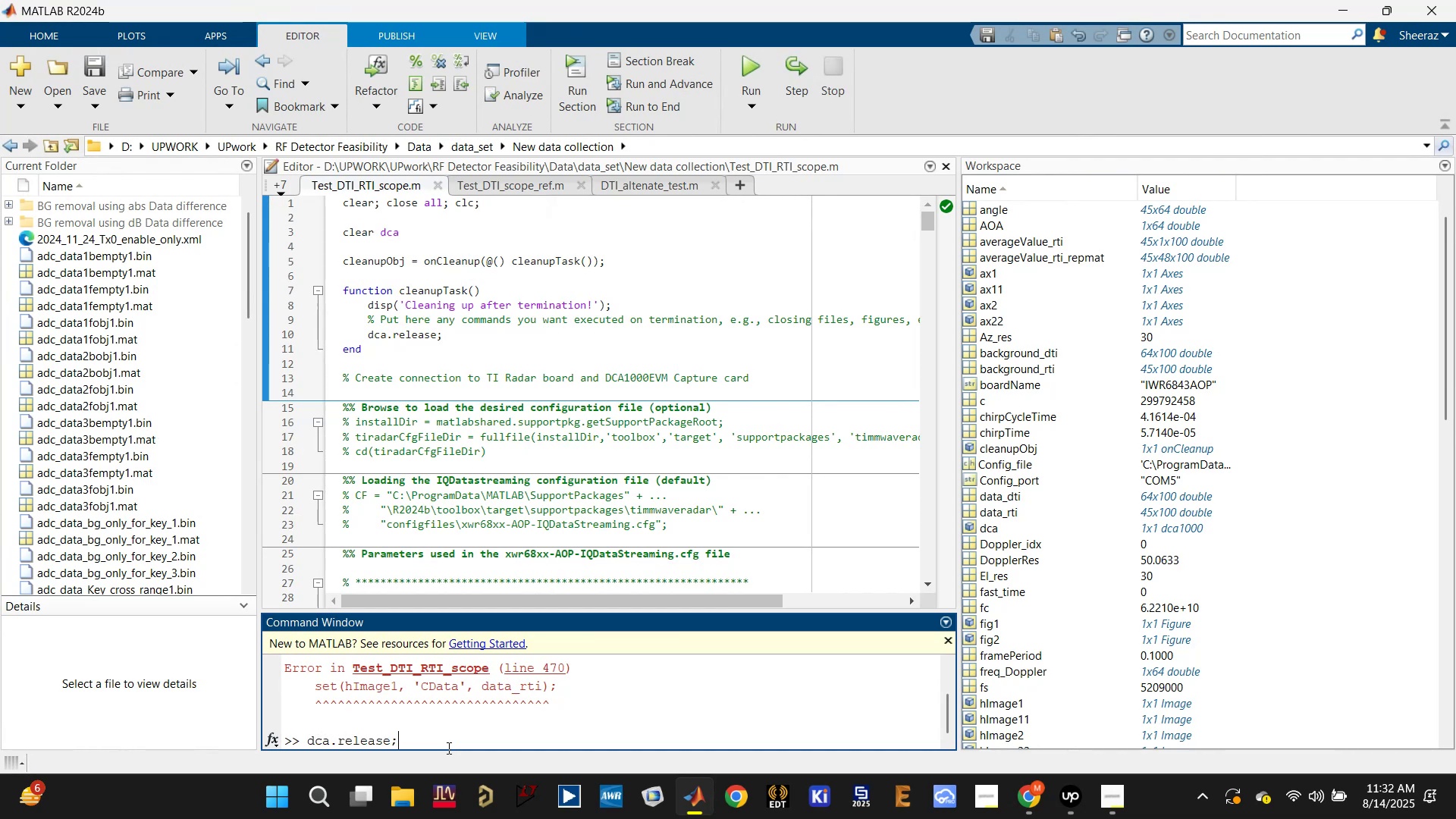 
key(Enter)
 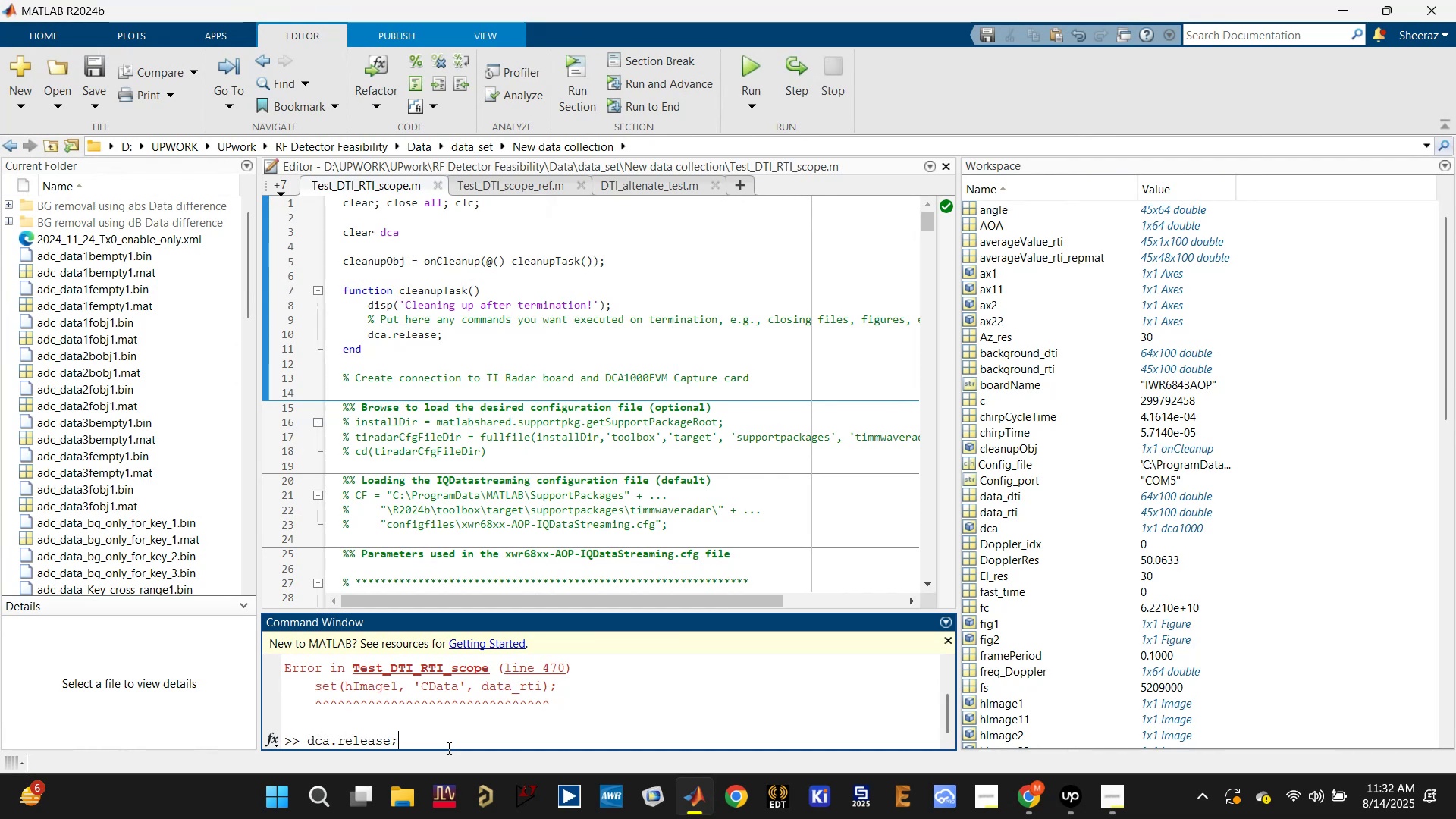 
key(ArrowLeft)
 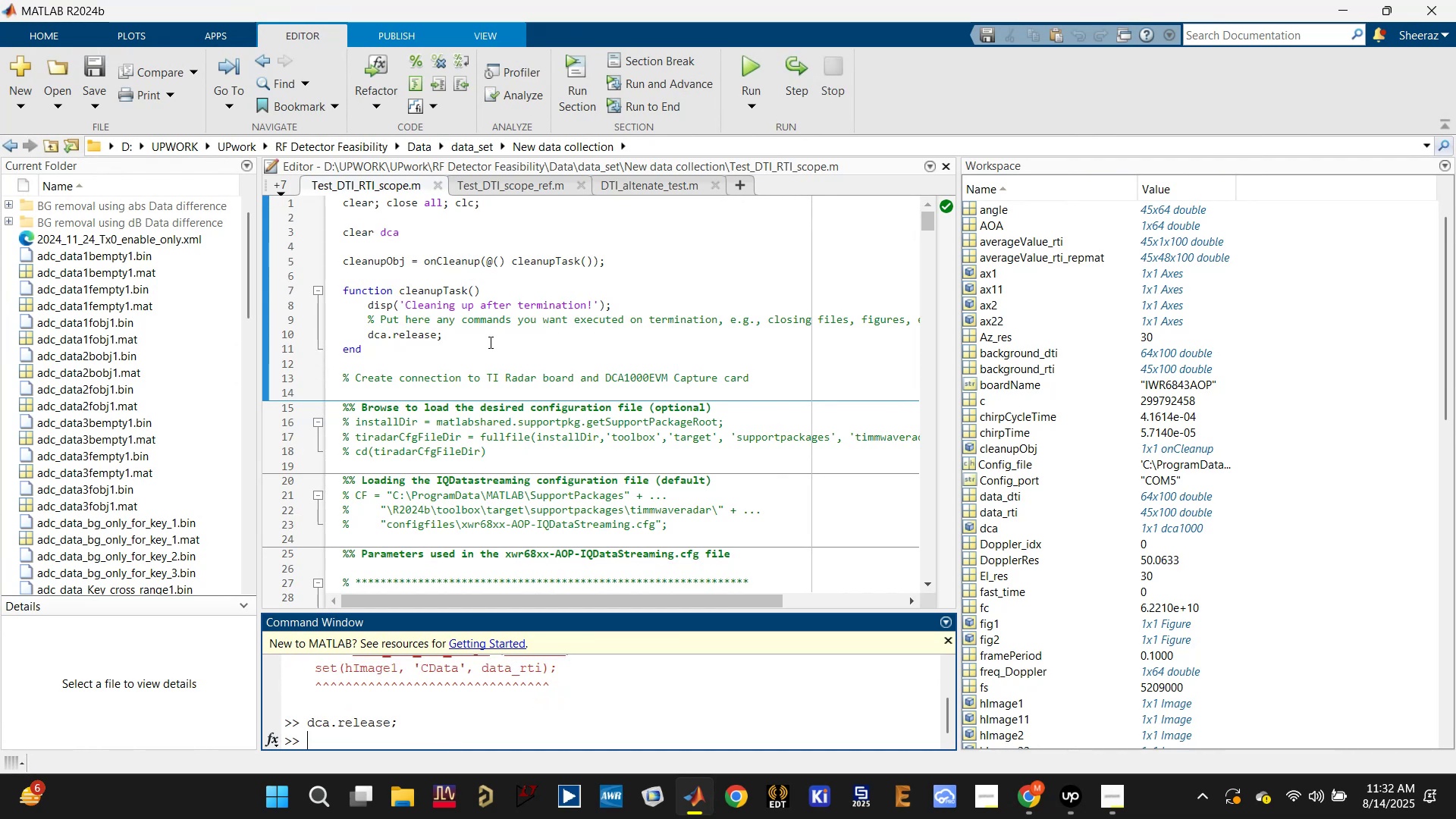 
scroll: coordinate [538, 384], scroll_direction: down, amount: 21.0
 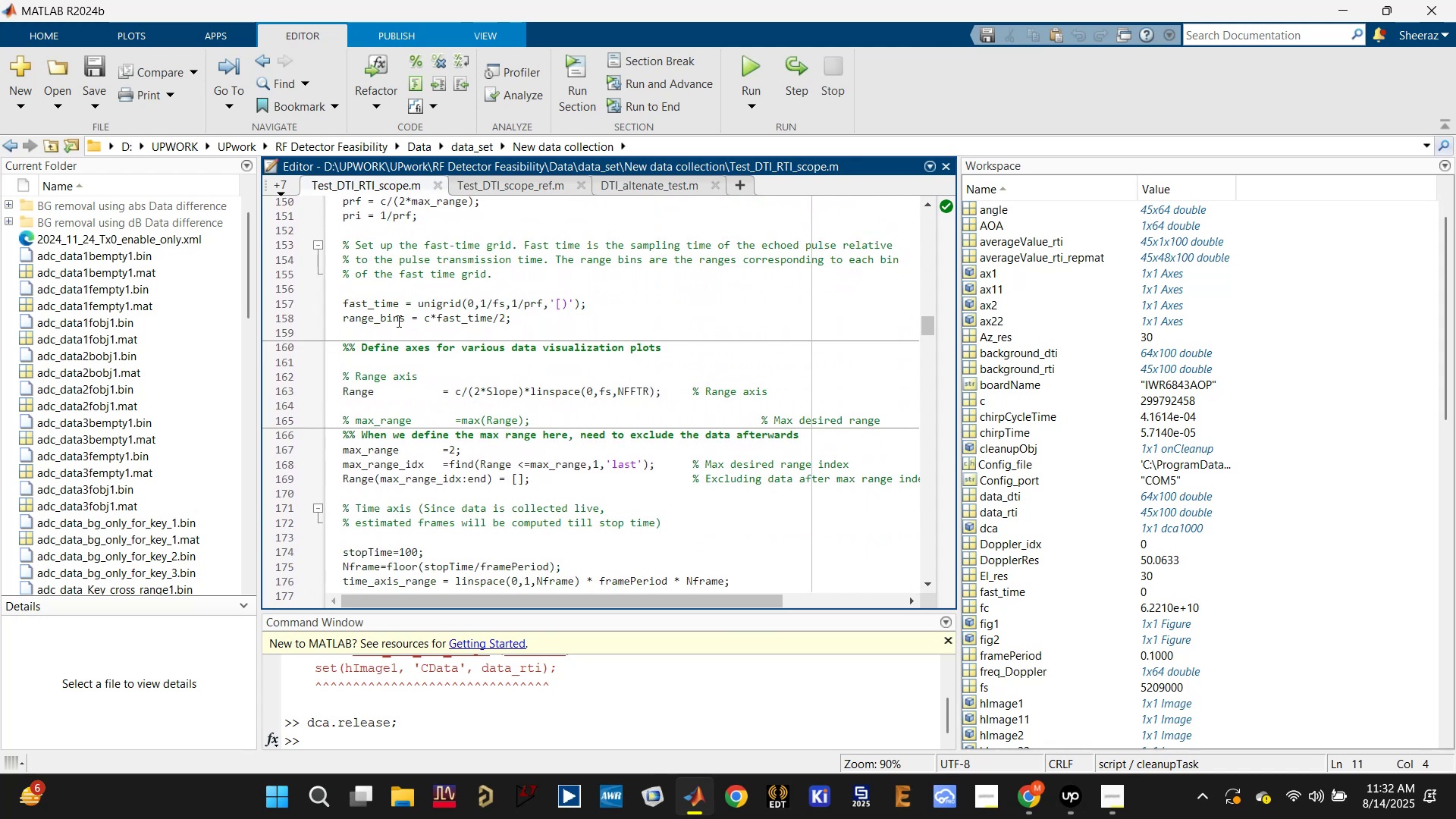 
double_click([394, 320])
 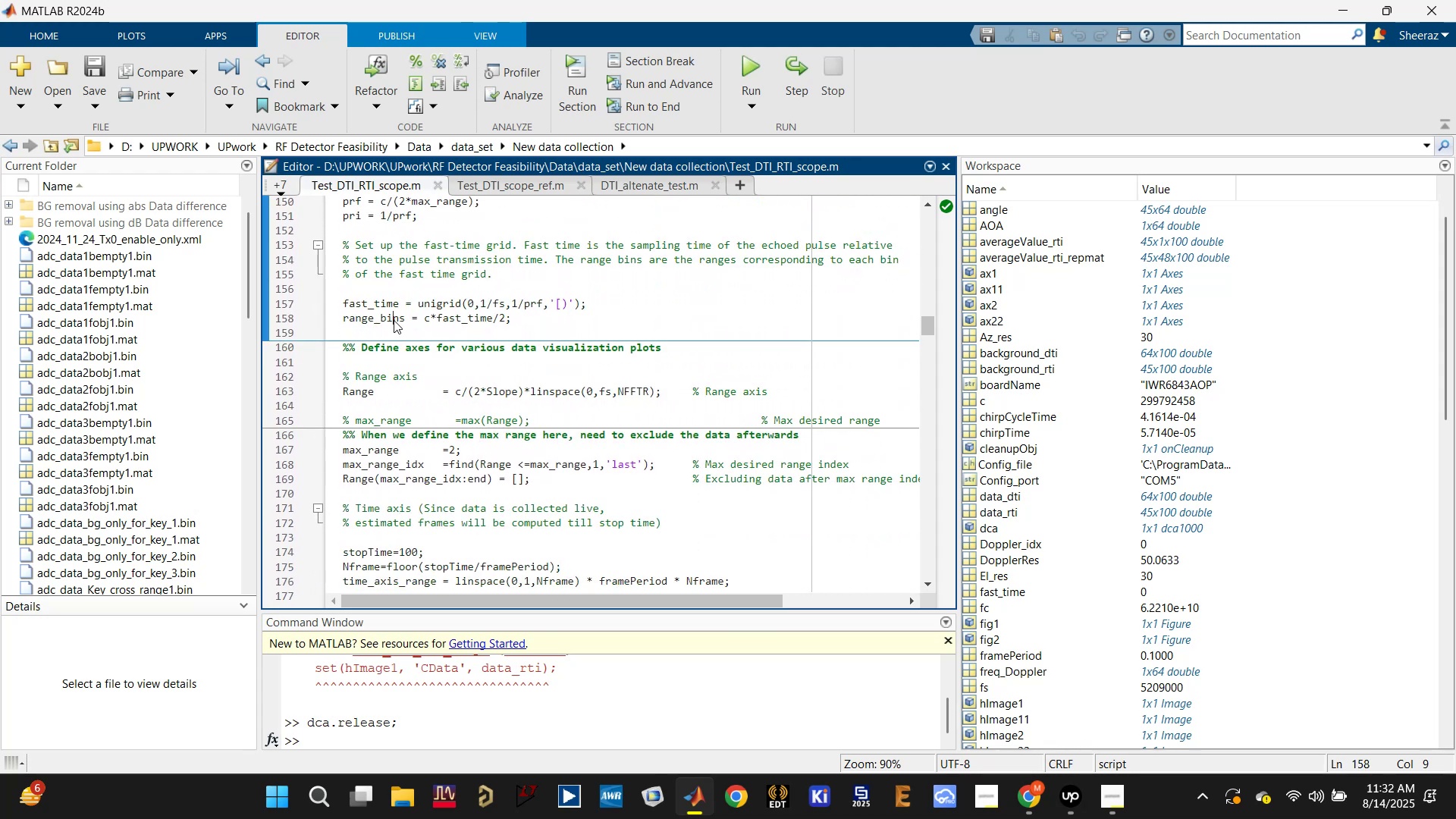 
scroll: coordinate [1040, 503], scroll_direction: down, amount: 18.0
 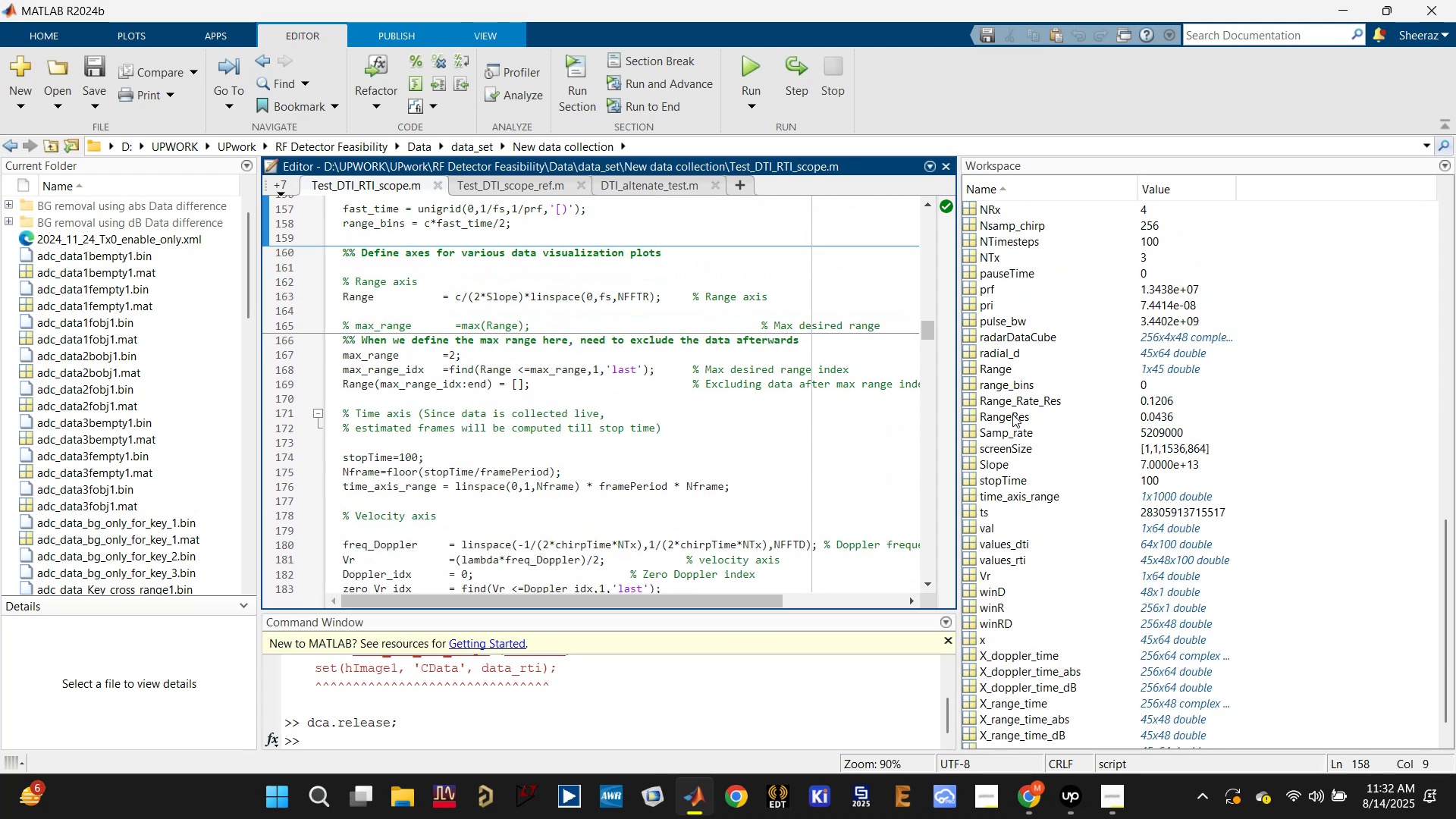 
left_click([1013, 390])
 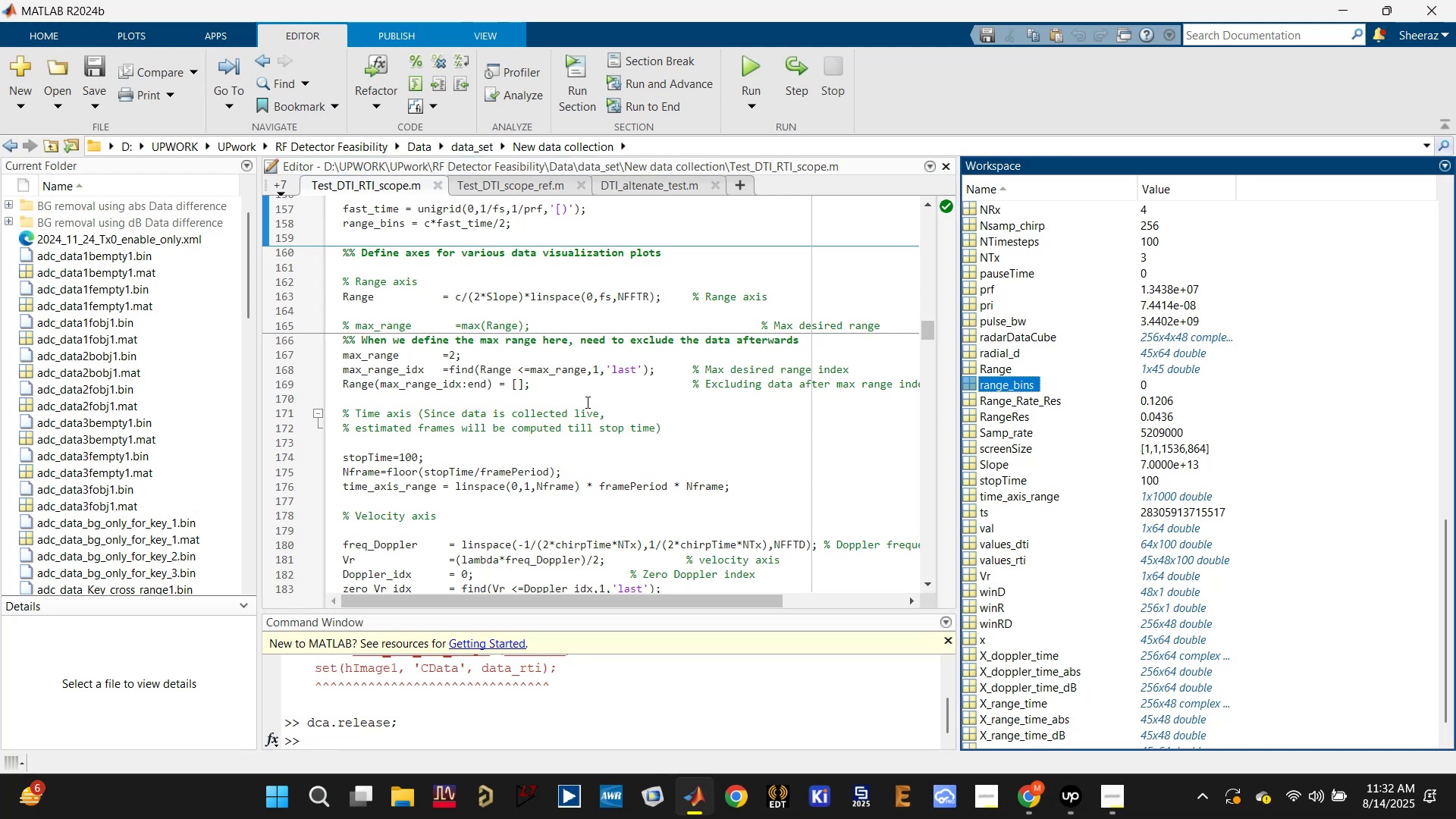 
scroll: coordinate [453, 359], scroll_direction: up, amount: 1.0
 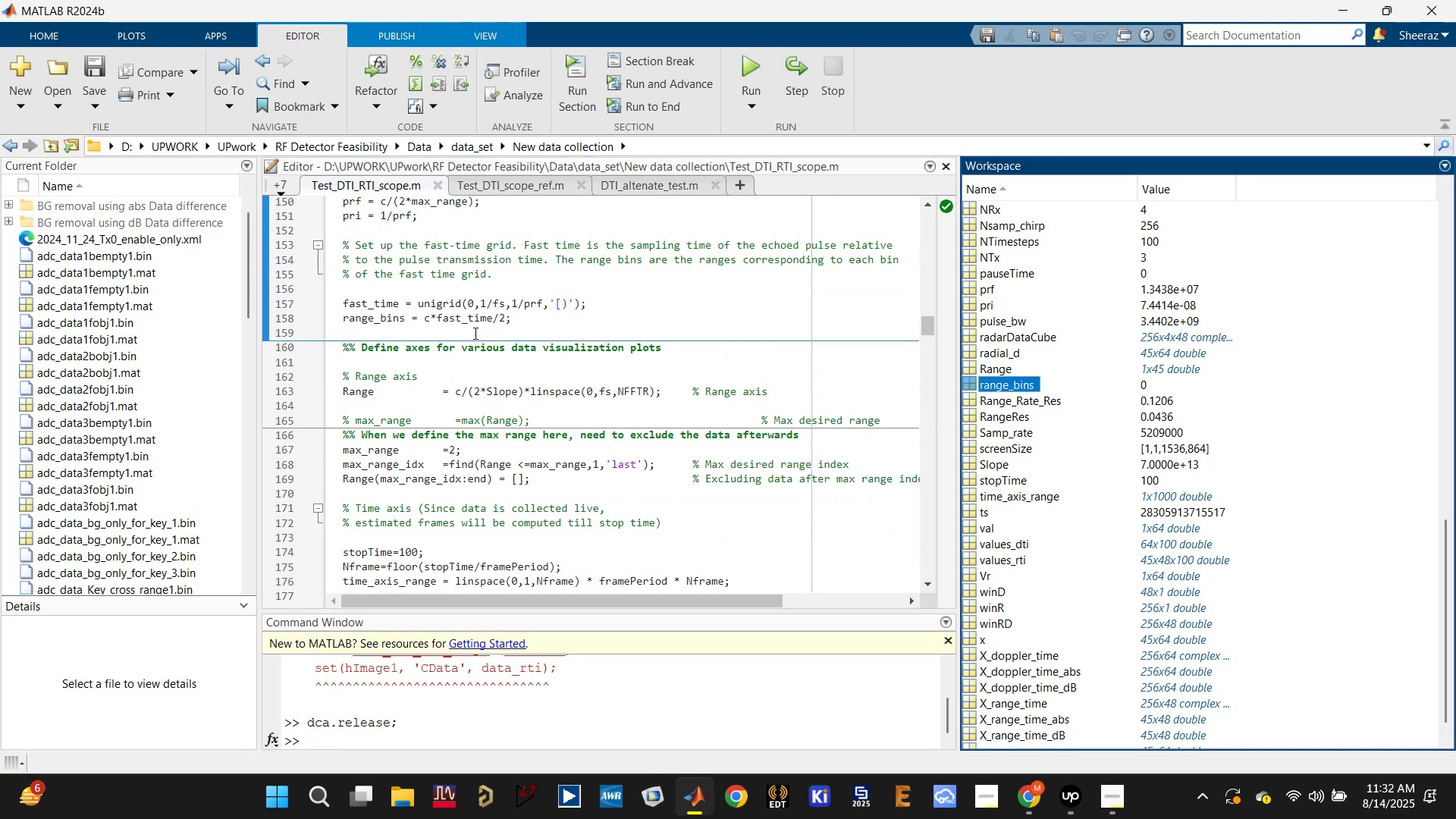 
left_click([453, 320])
 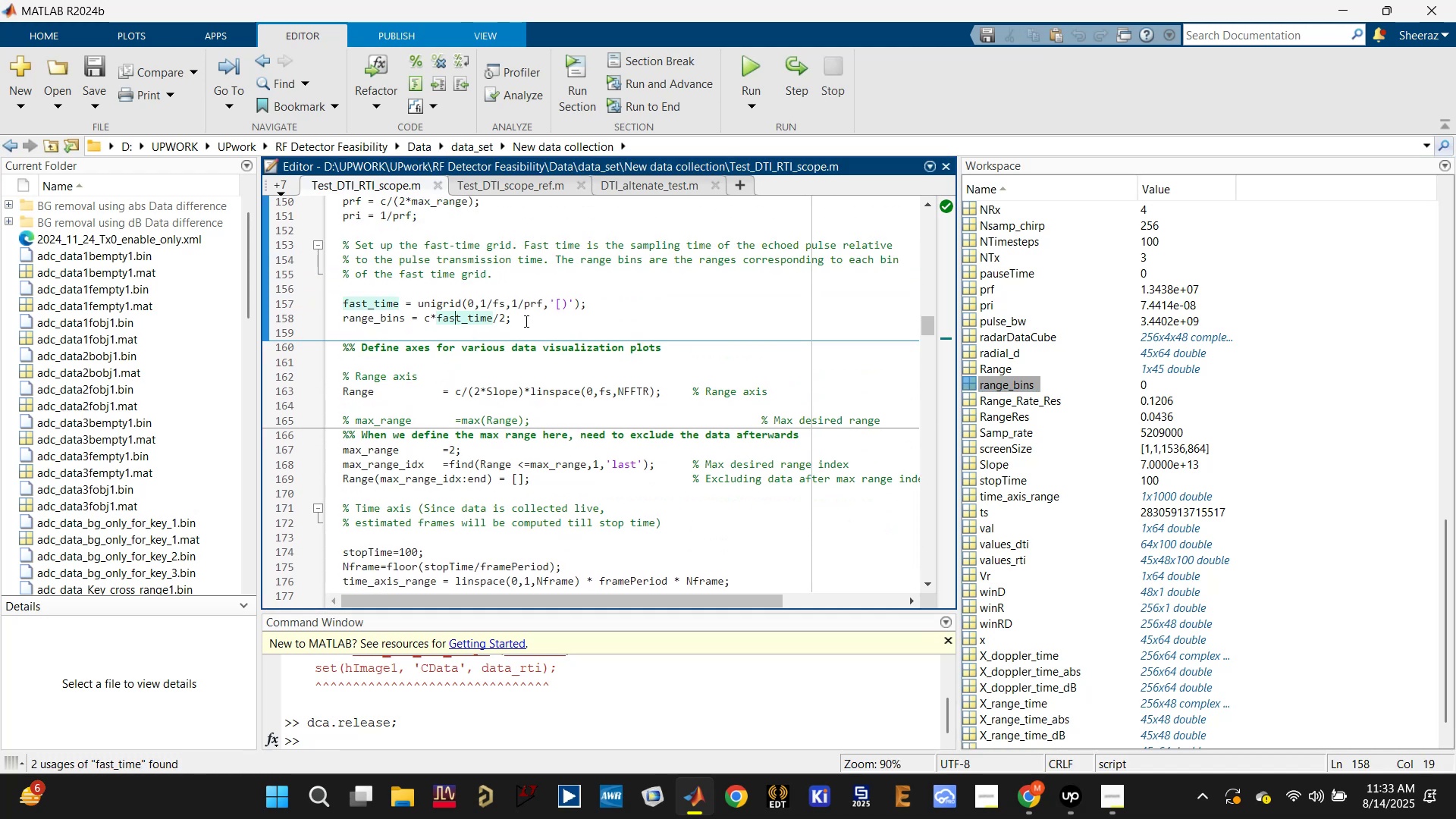 
left_click([529, 303])
 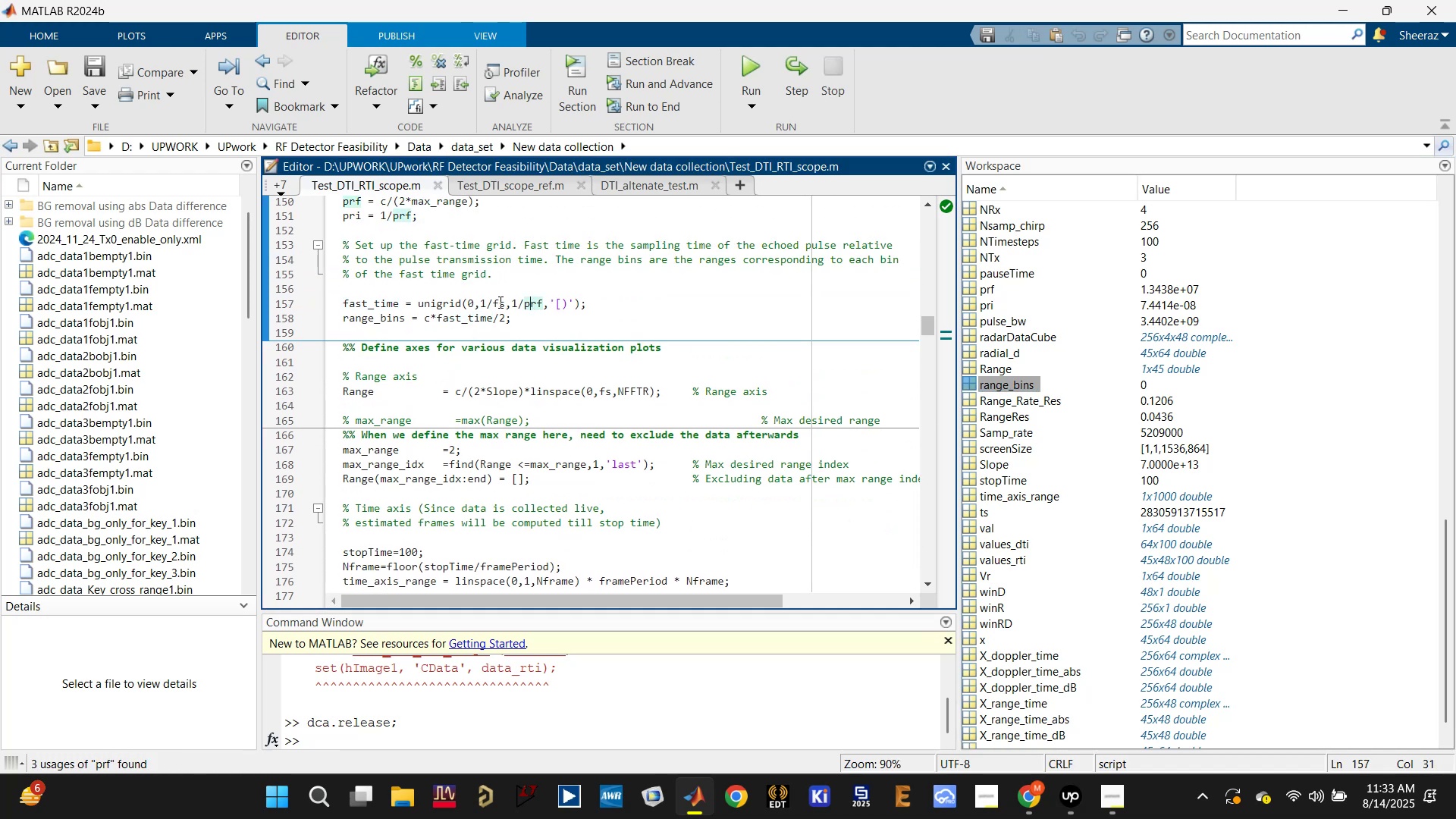 
left_click([499, 302])
 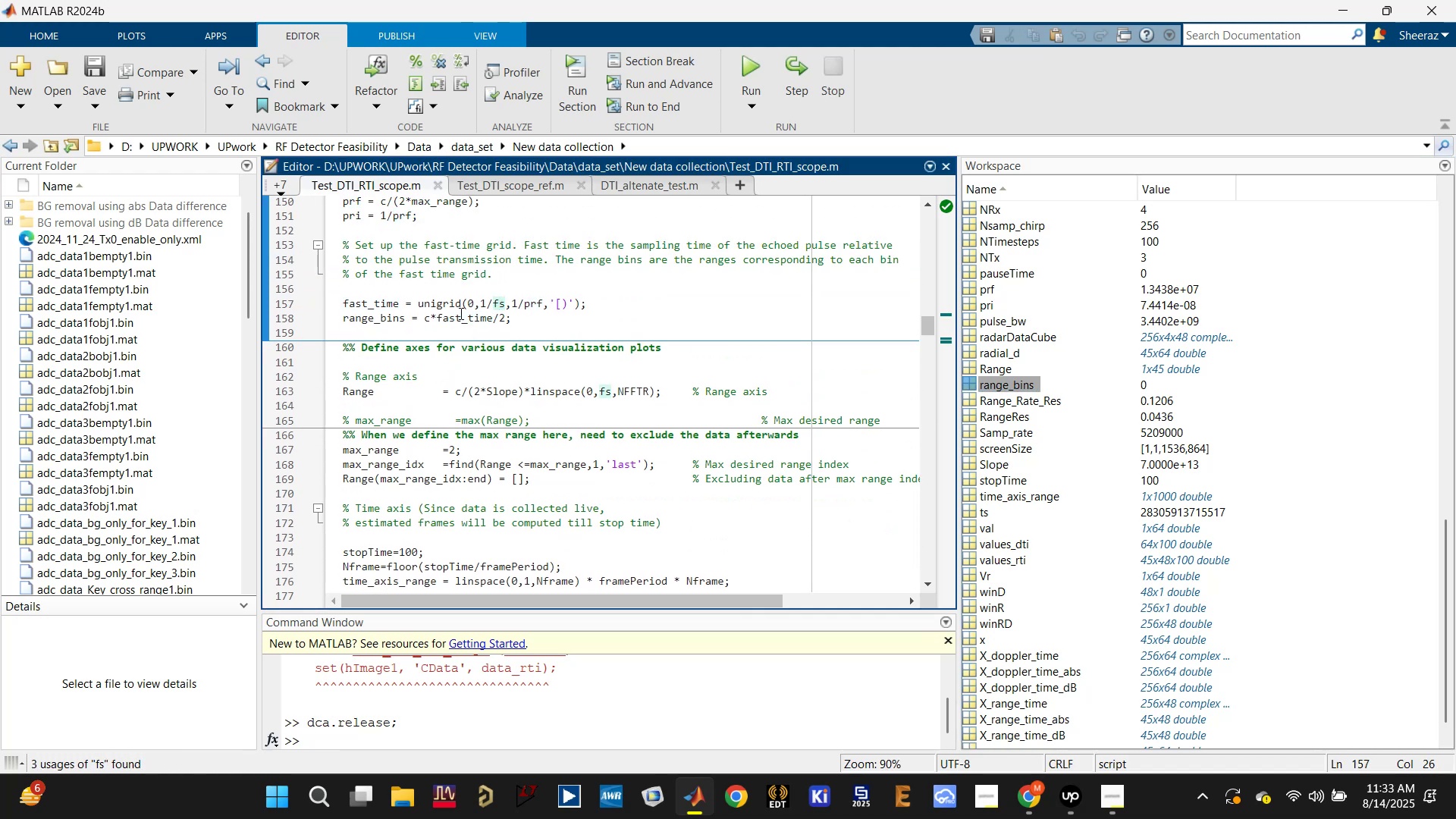 
left_click([383, 308])
 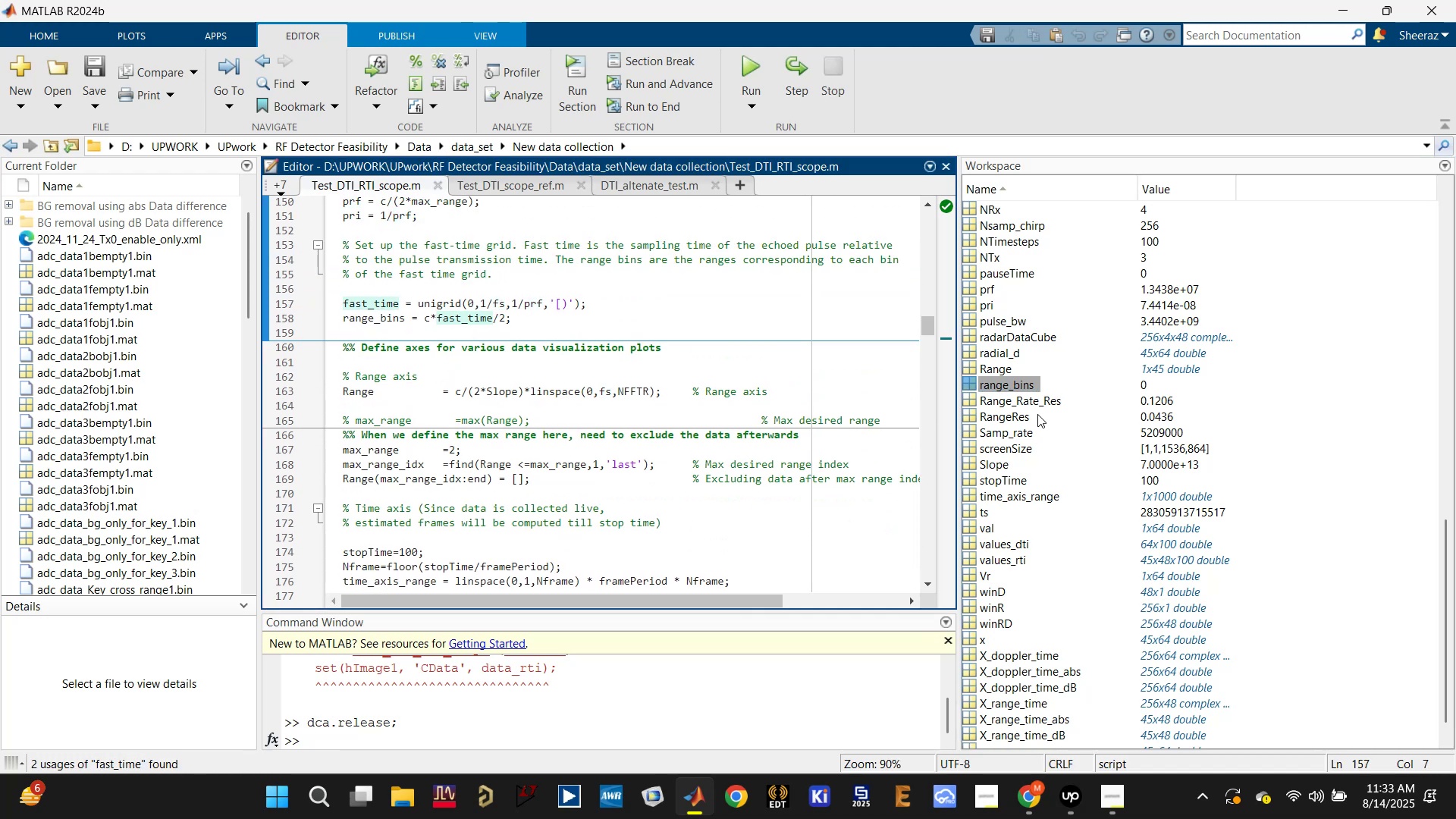 
mouse_move([1016, 398])
 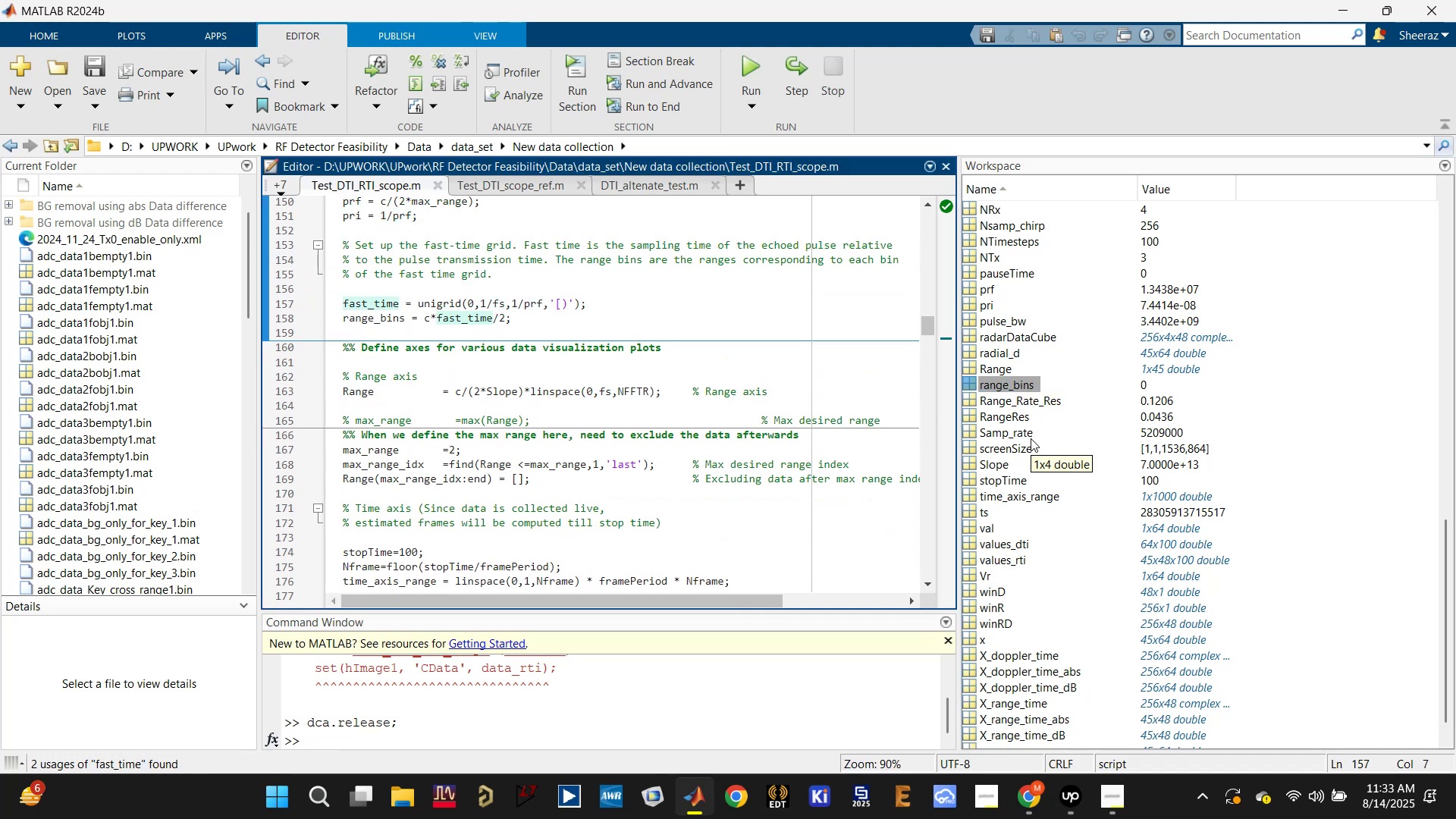 
scroll: coordinate [1015, 682], scroll_direction: down, amount: 12.0
 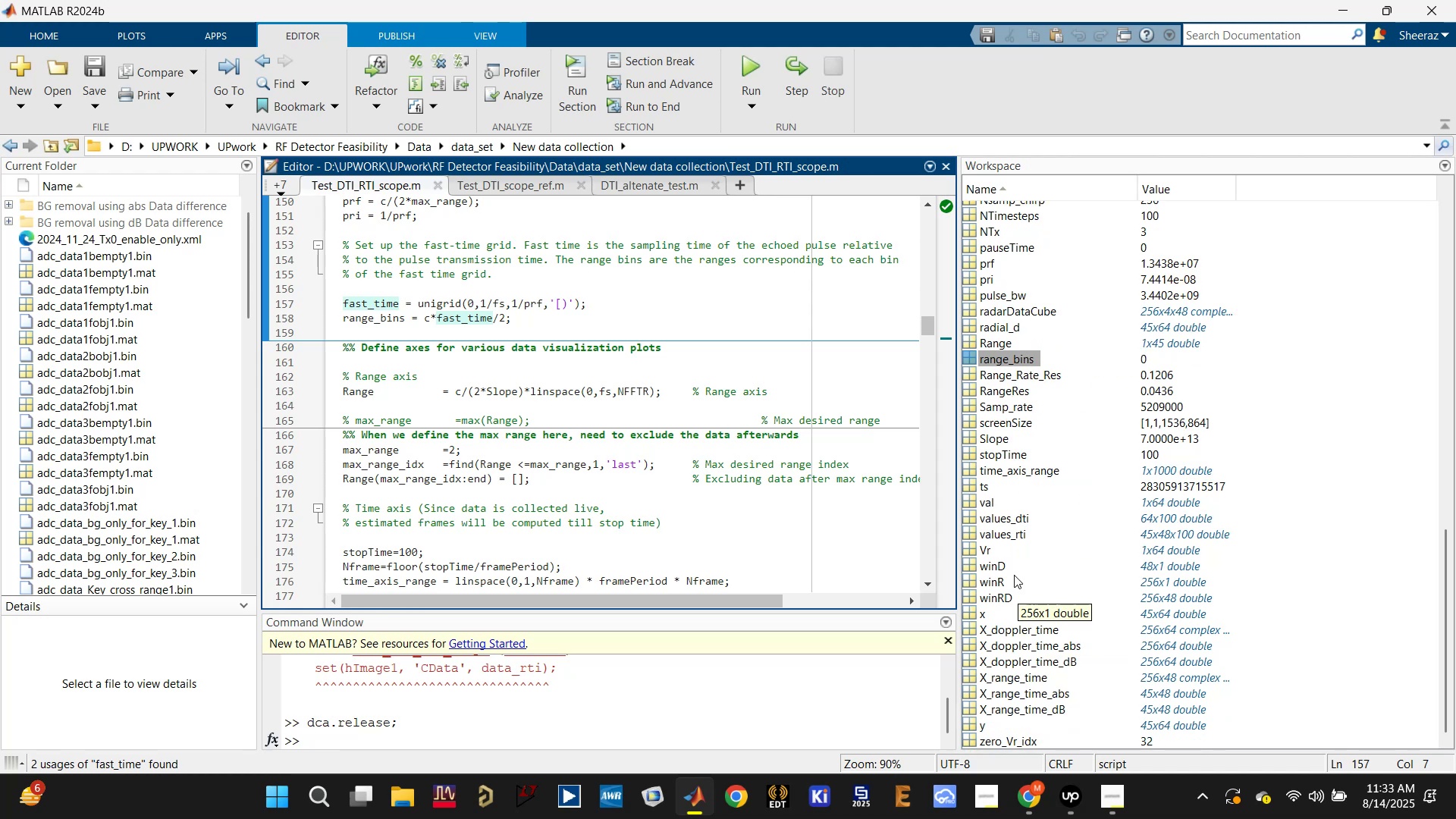 
scroll: coordinate [1006, 255], scroll_direction: up, amount: 12.0
 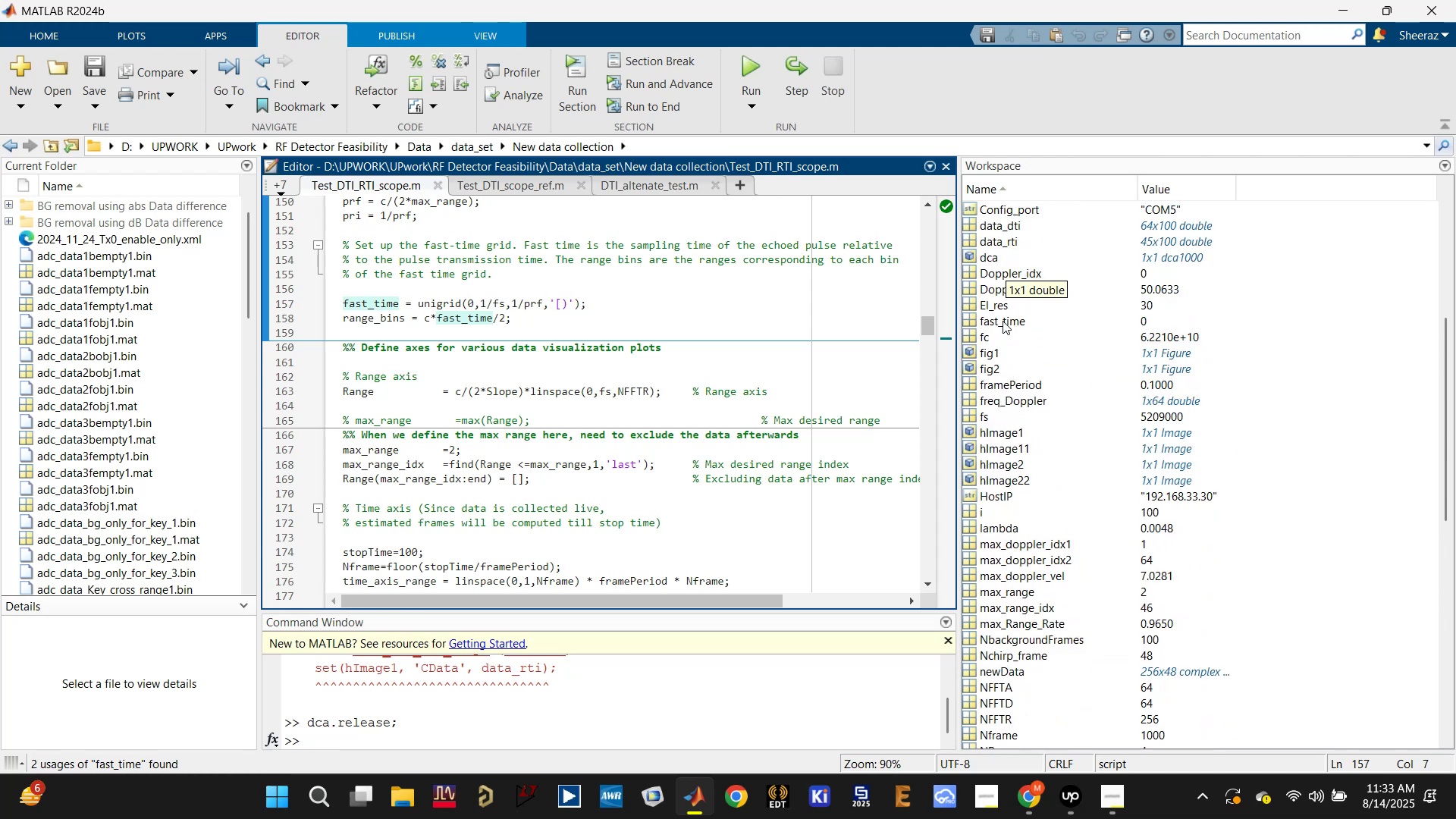 
left_click([1003, 321])
 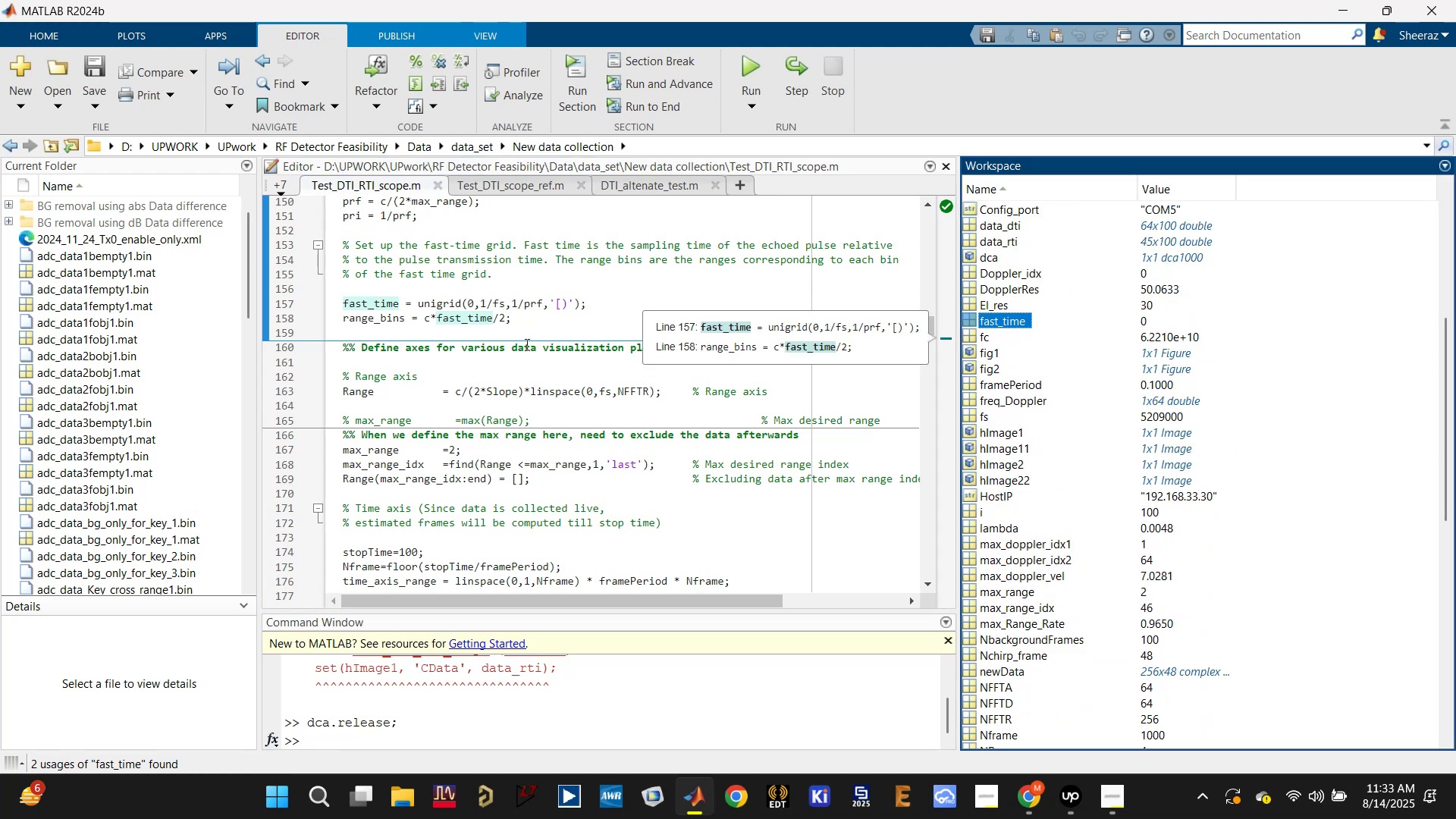 
left_click([532, 306])
 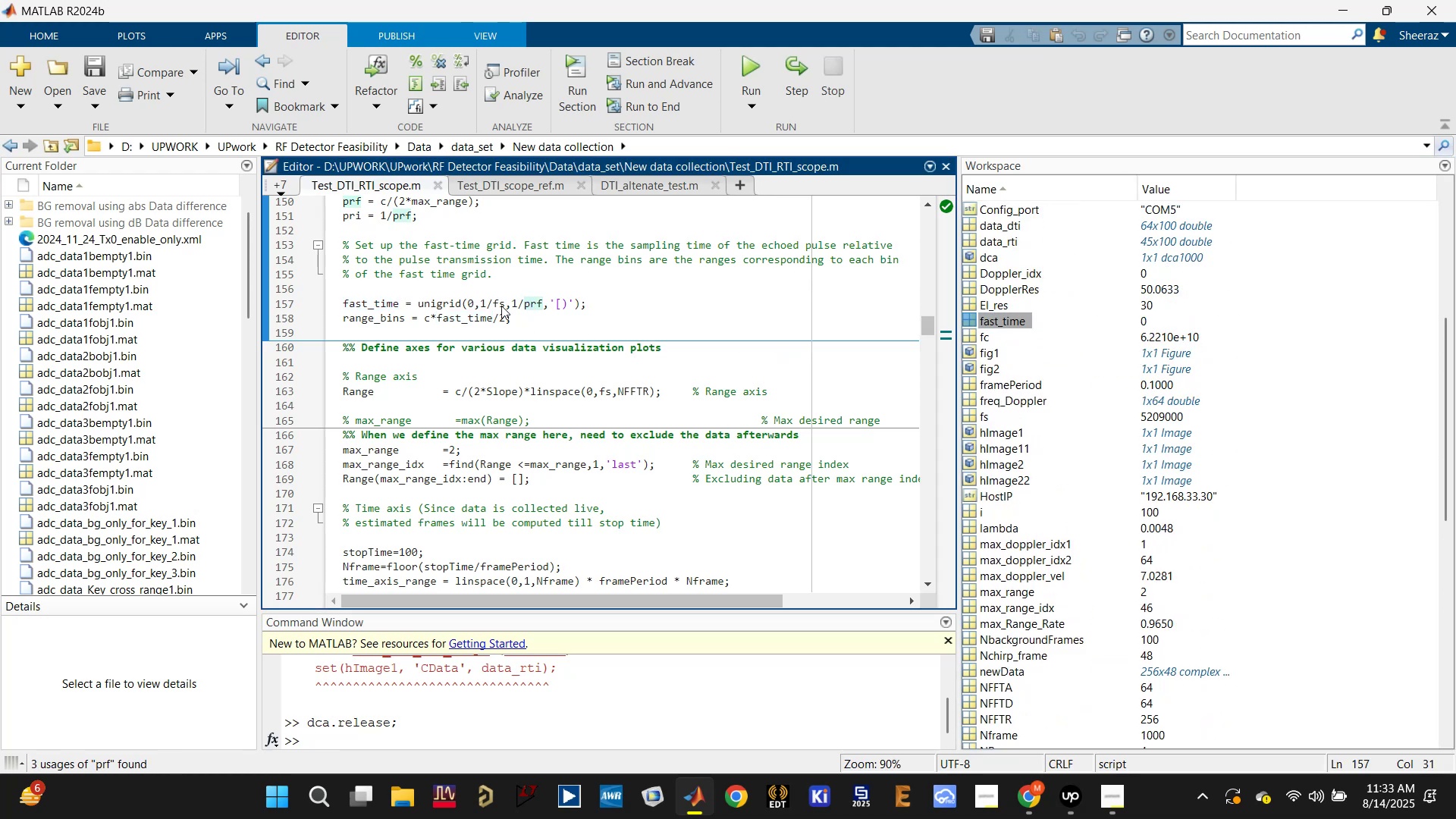 
left_click([501, 306])
 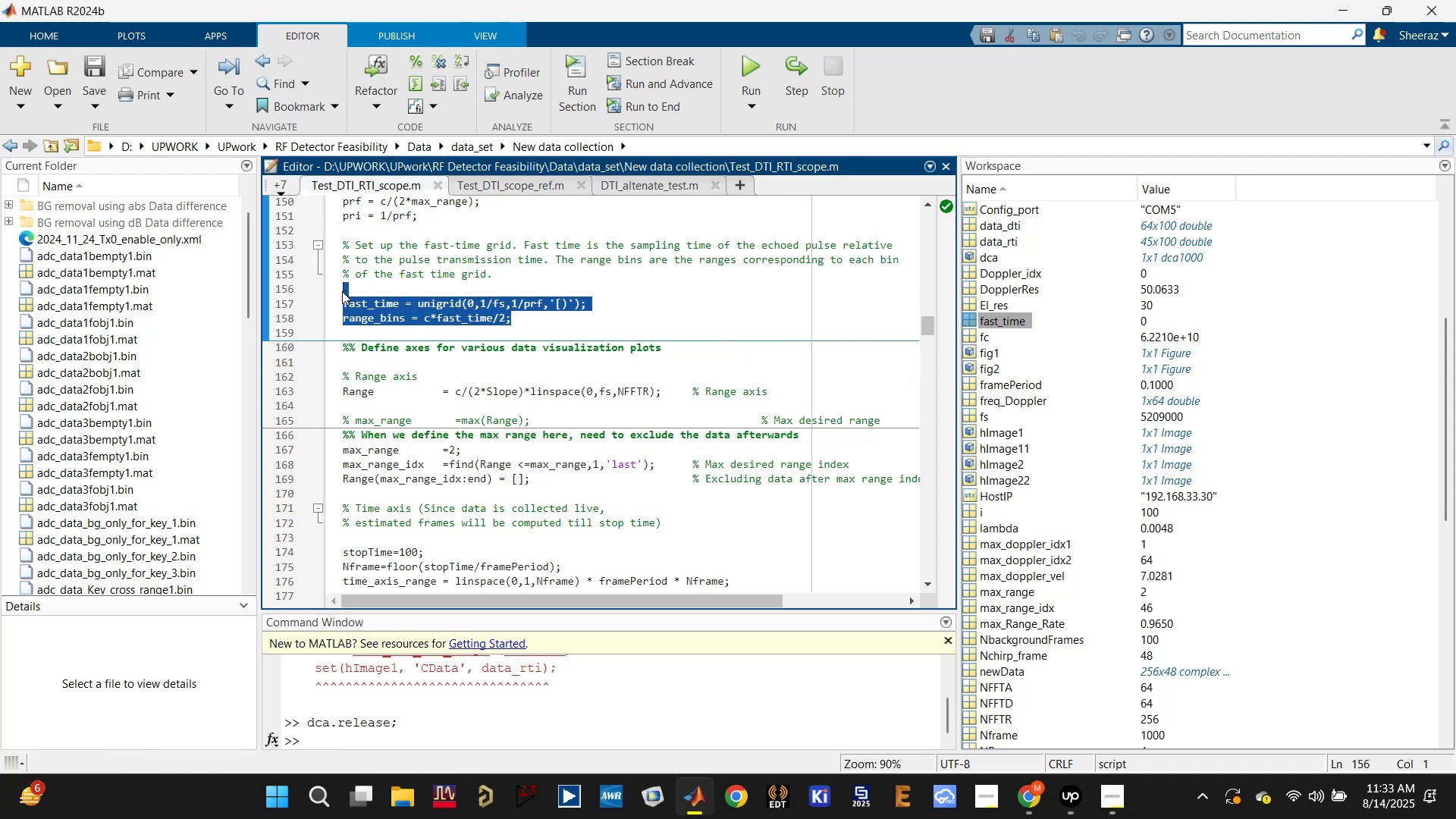 
left_click([381, 300])
 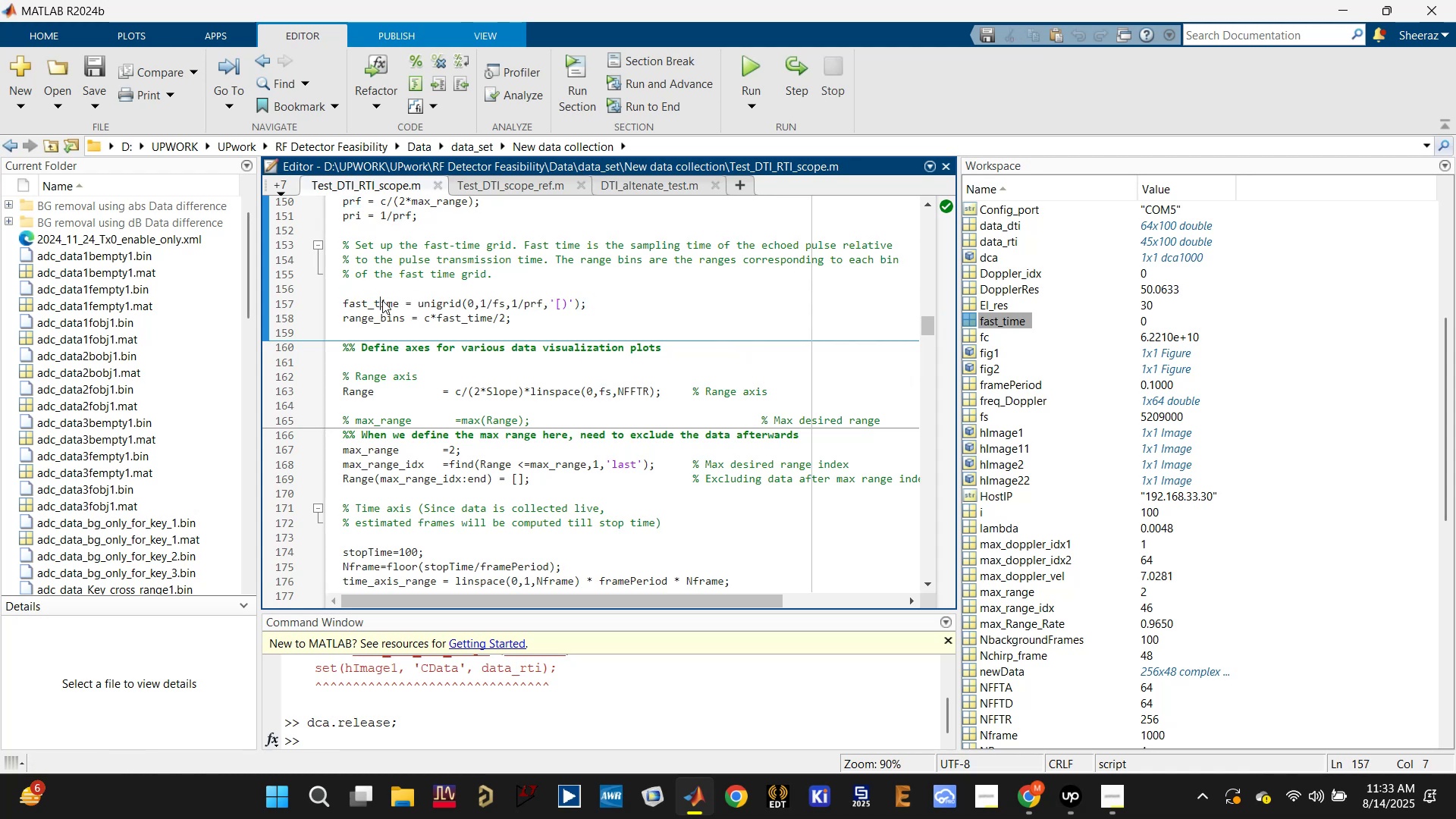 
left_click([380, 301])
 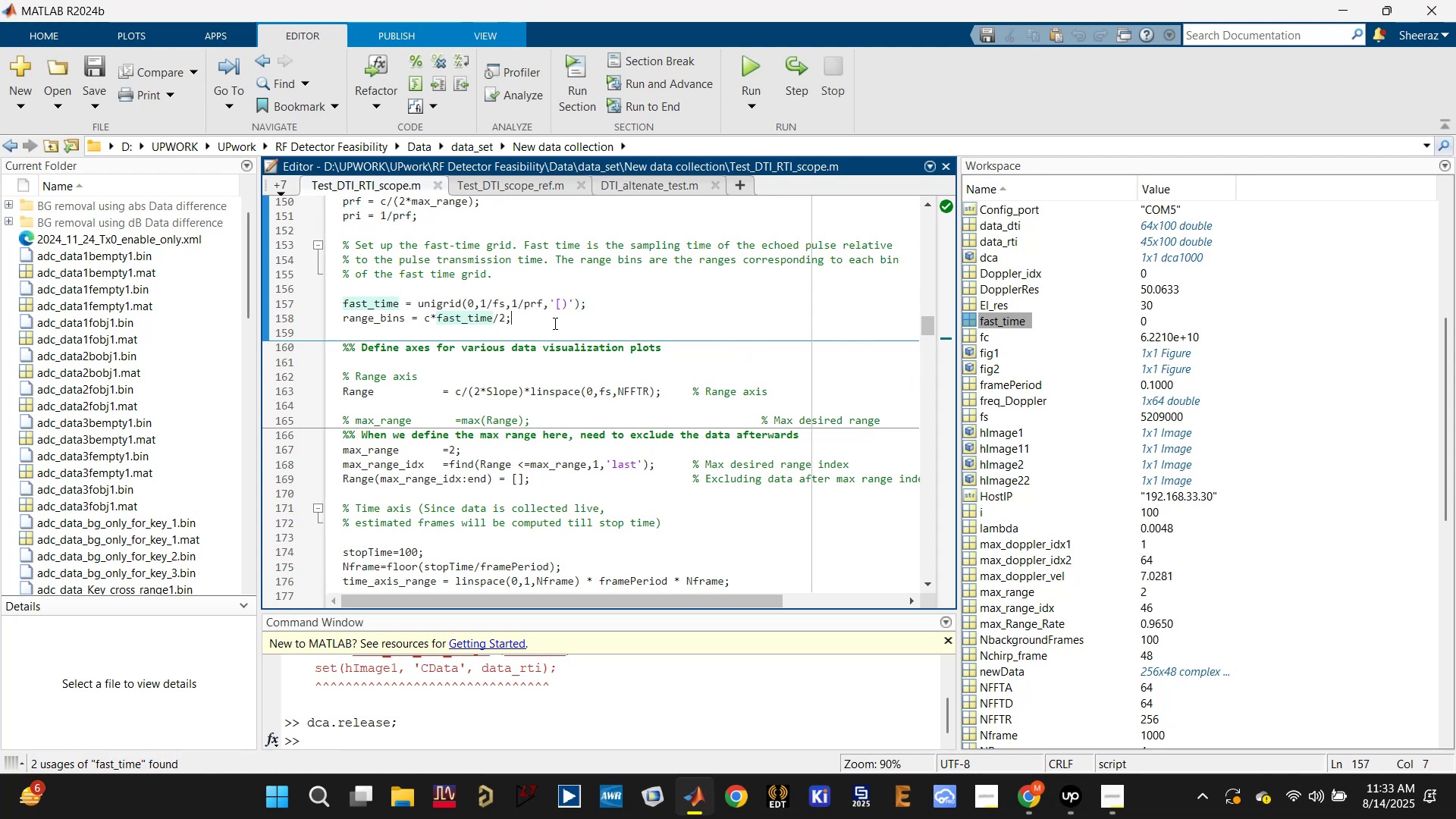 
left_click([554, 323])
 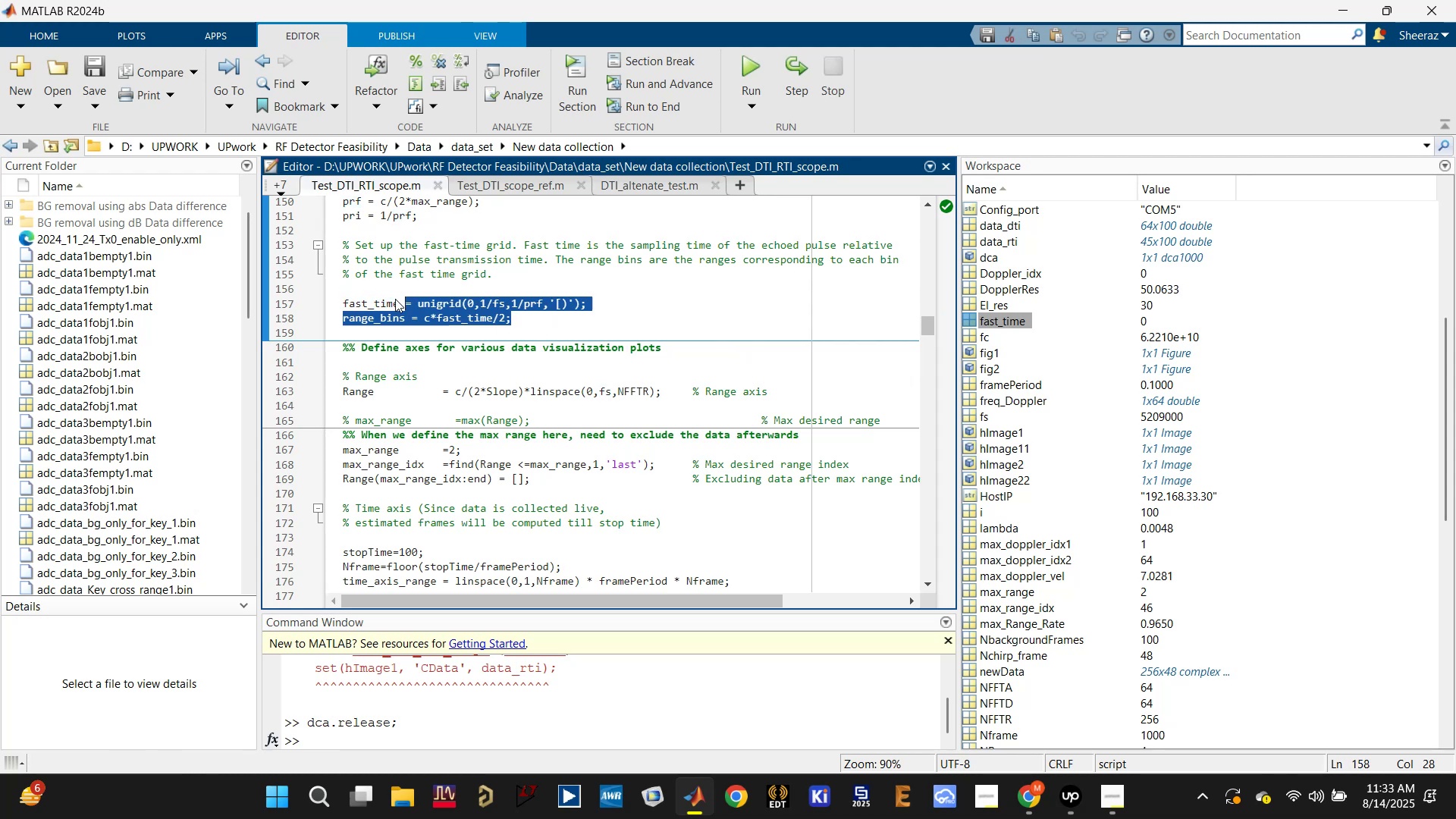 
key(Control+R)
 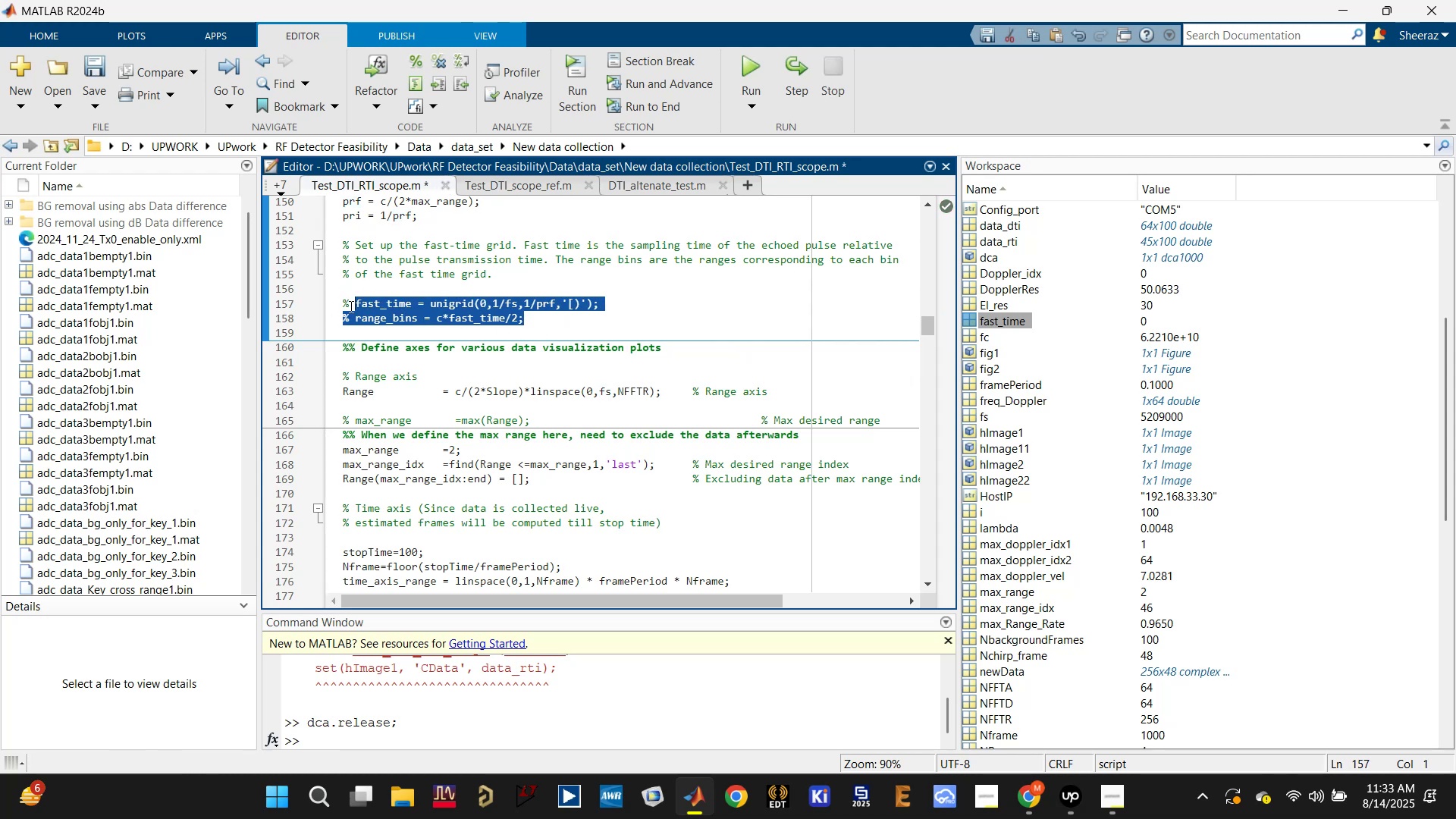 
key(Control+S)
 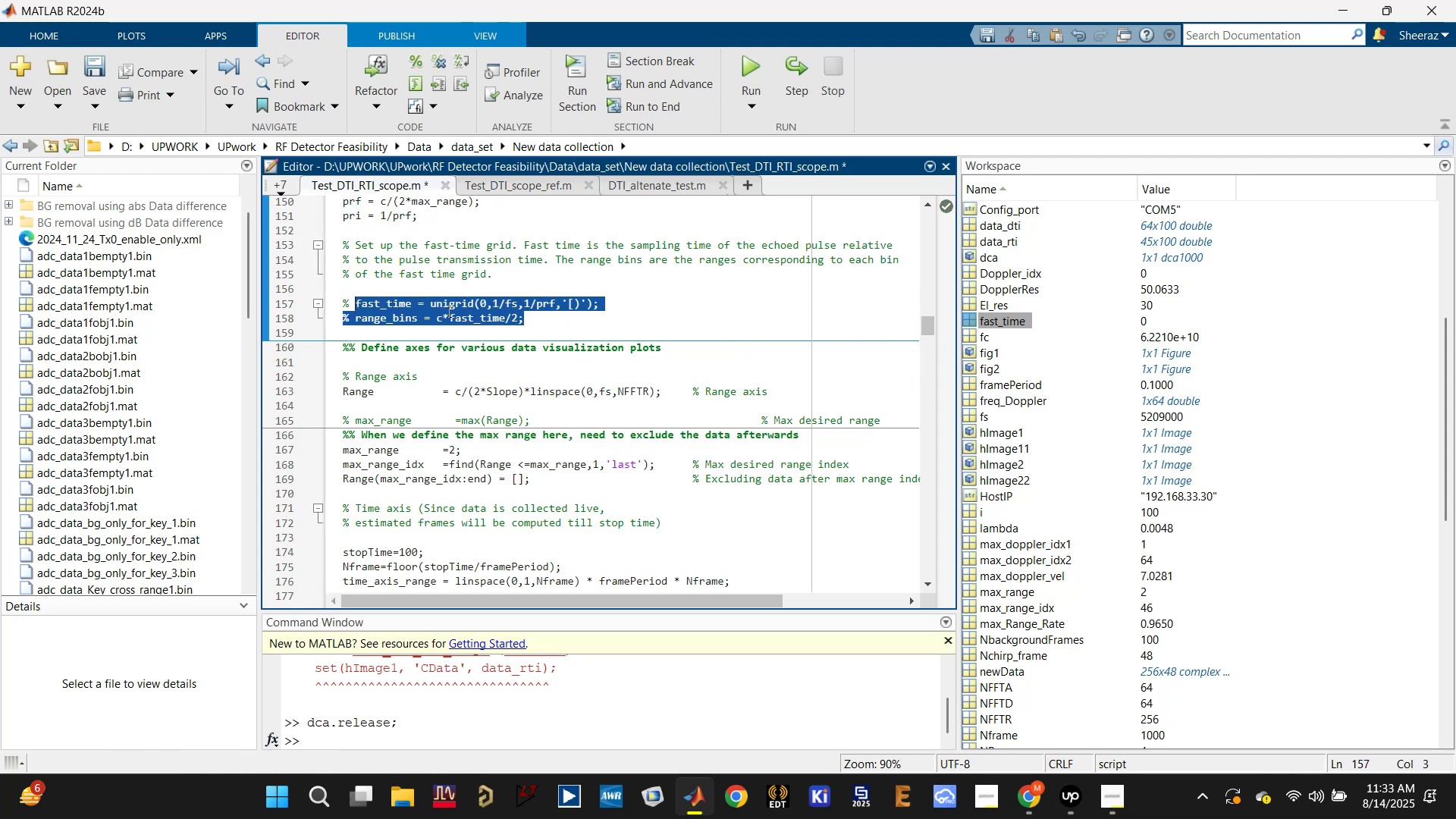 
key(Control+S)
 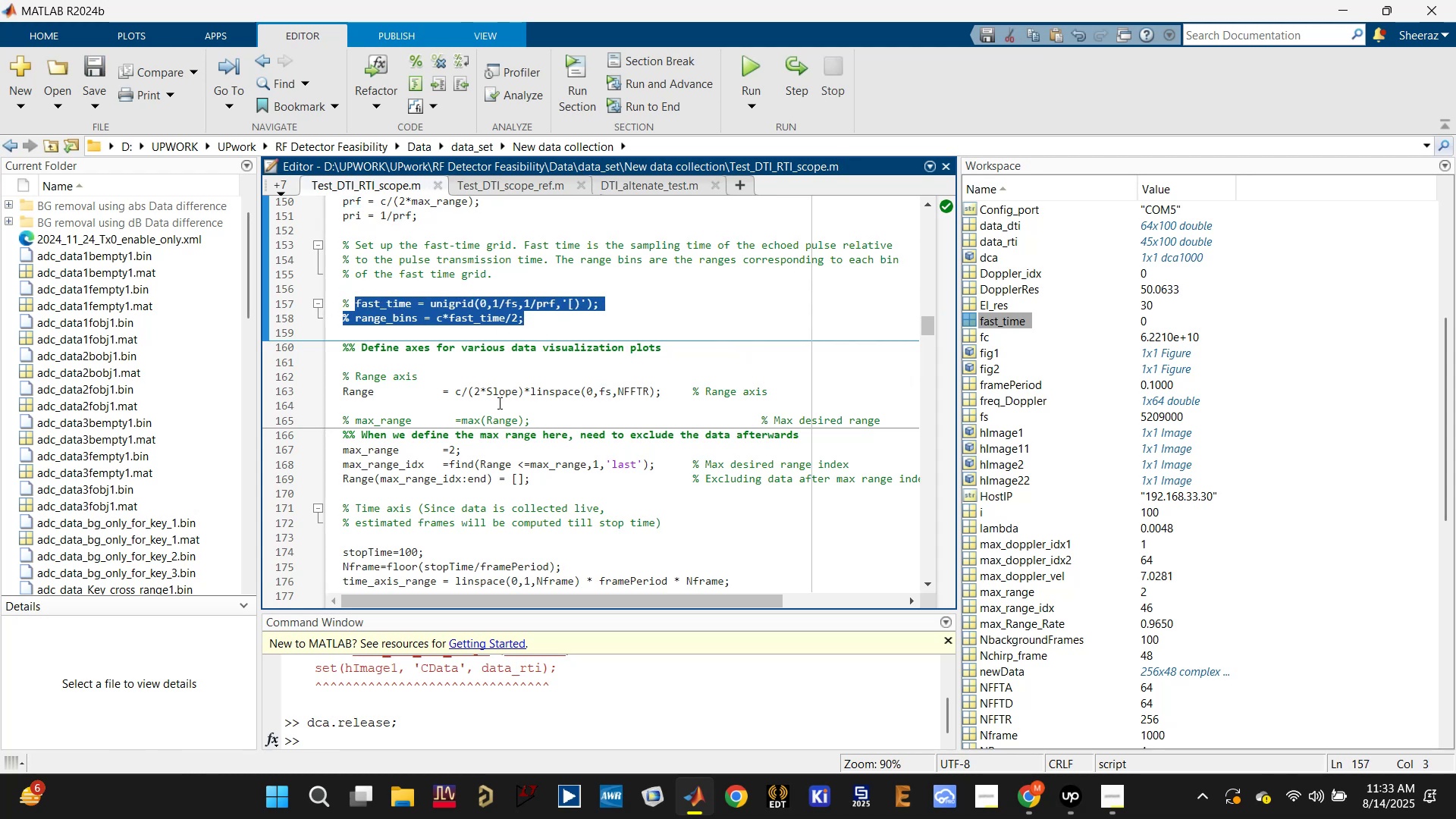 
left_click([359, 397])
 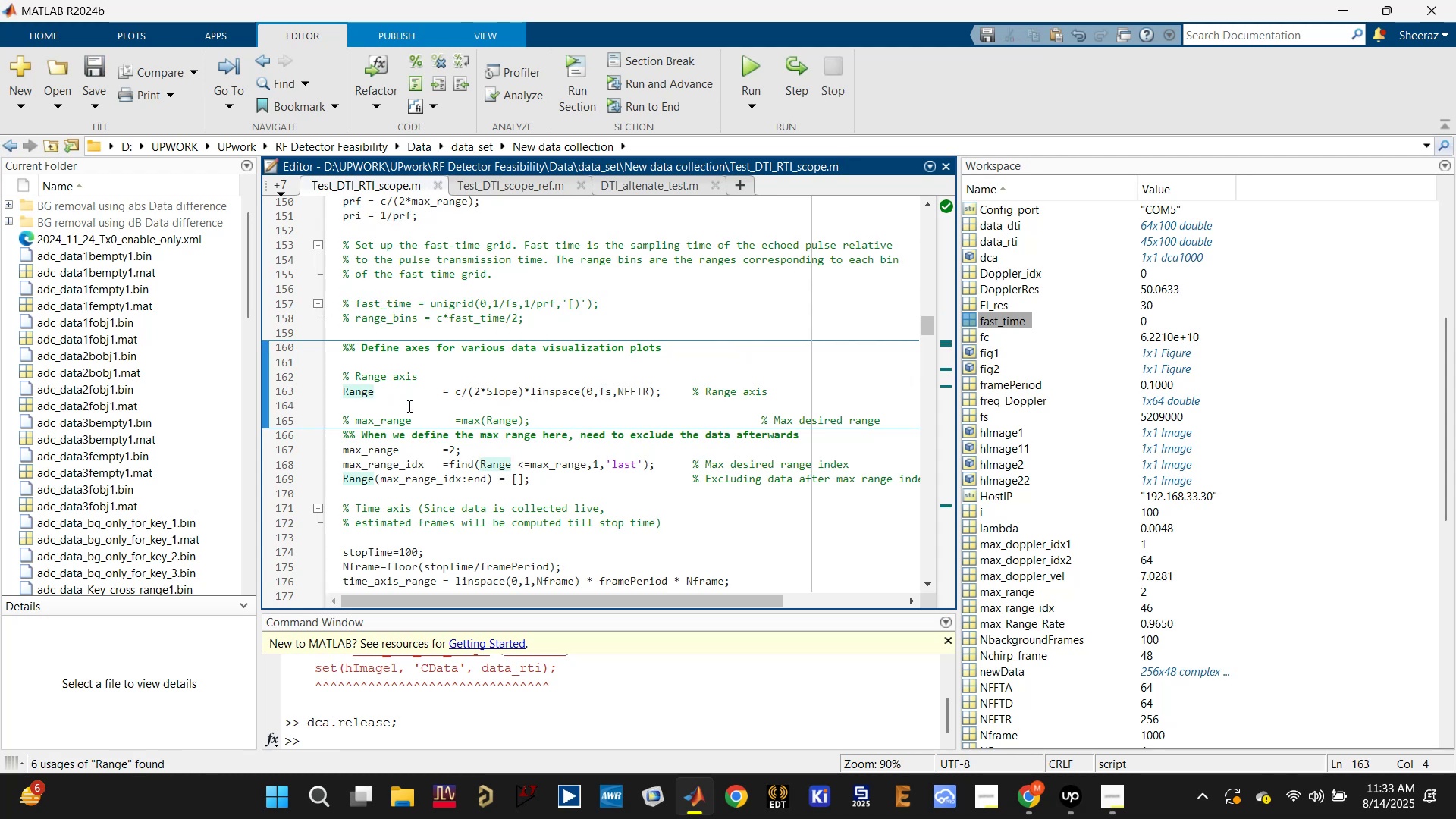 
scroll: coordinate [461, 463], scroll_direction: down, amount: 24.0
 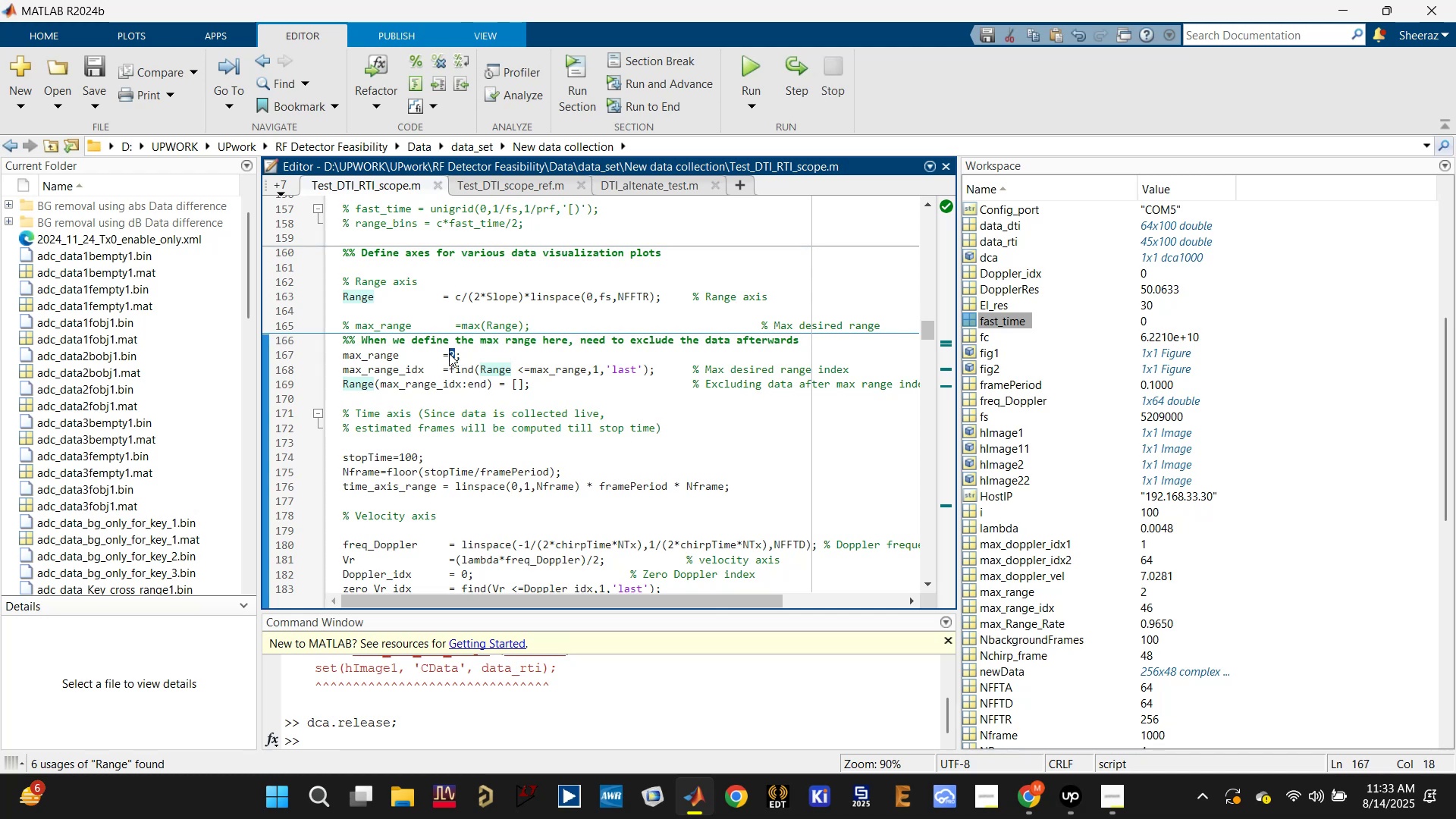 
key(3)
 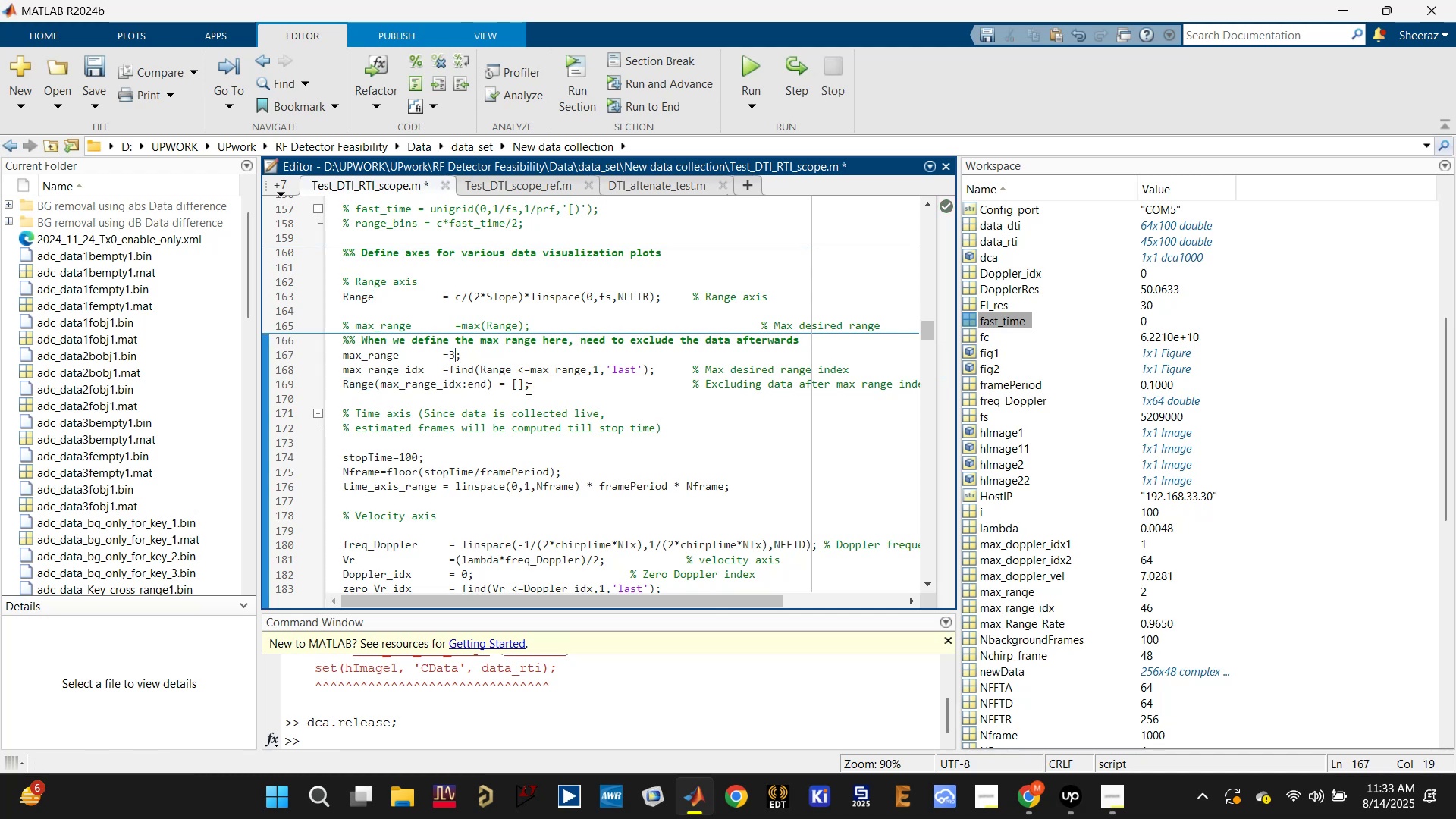 
key(Control+S)
 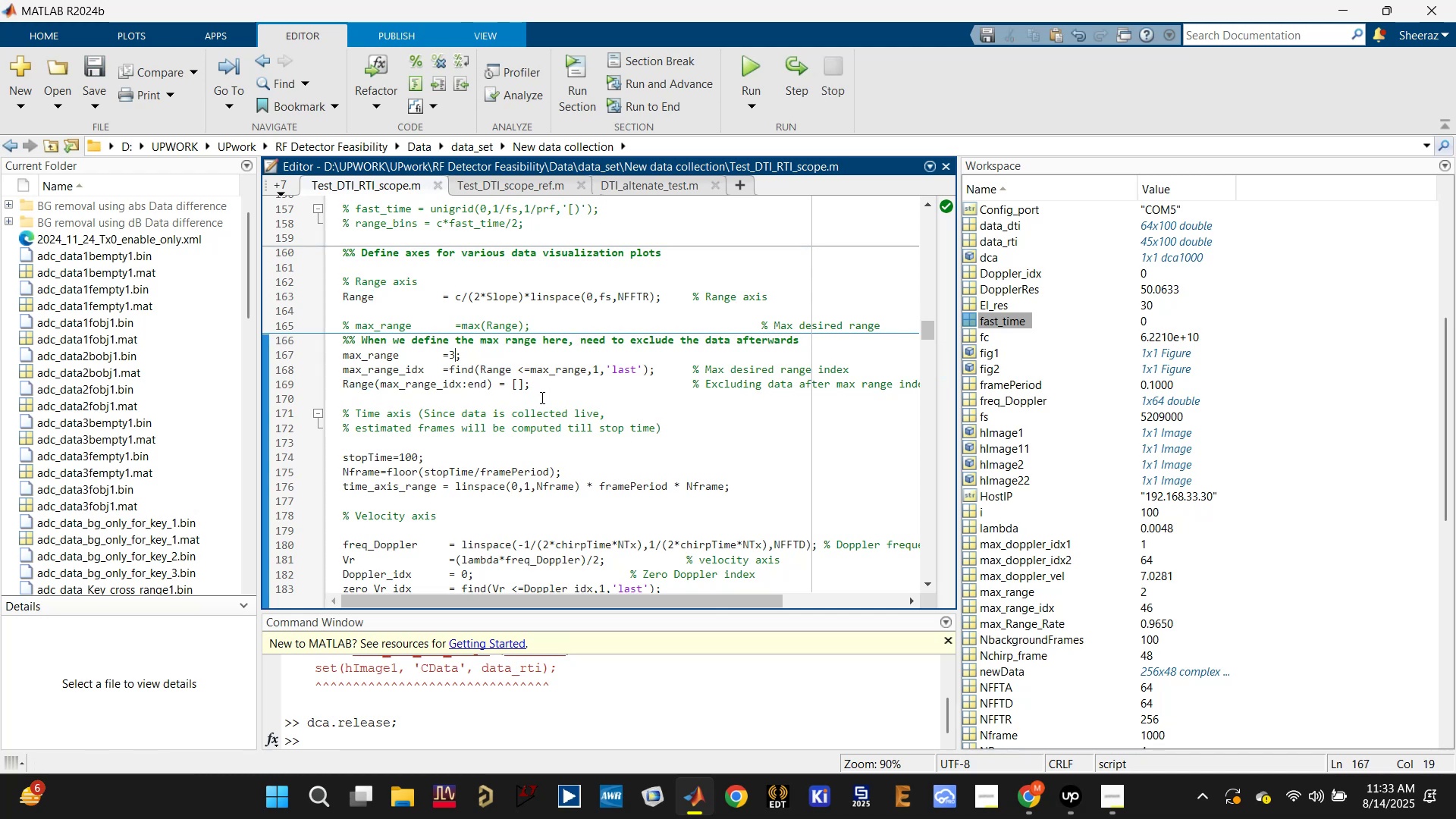 
scroll: coordinate [535, 431], scroll_direction: down, amount: 3.0
 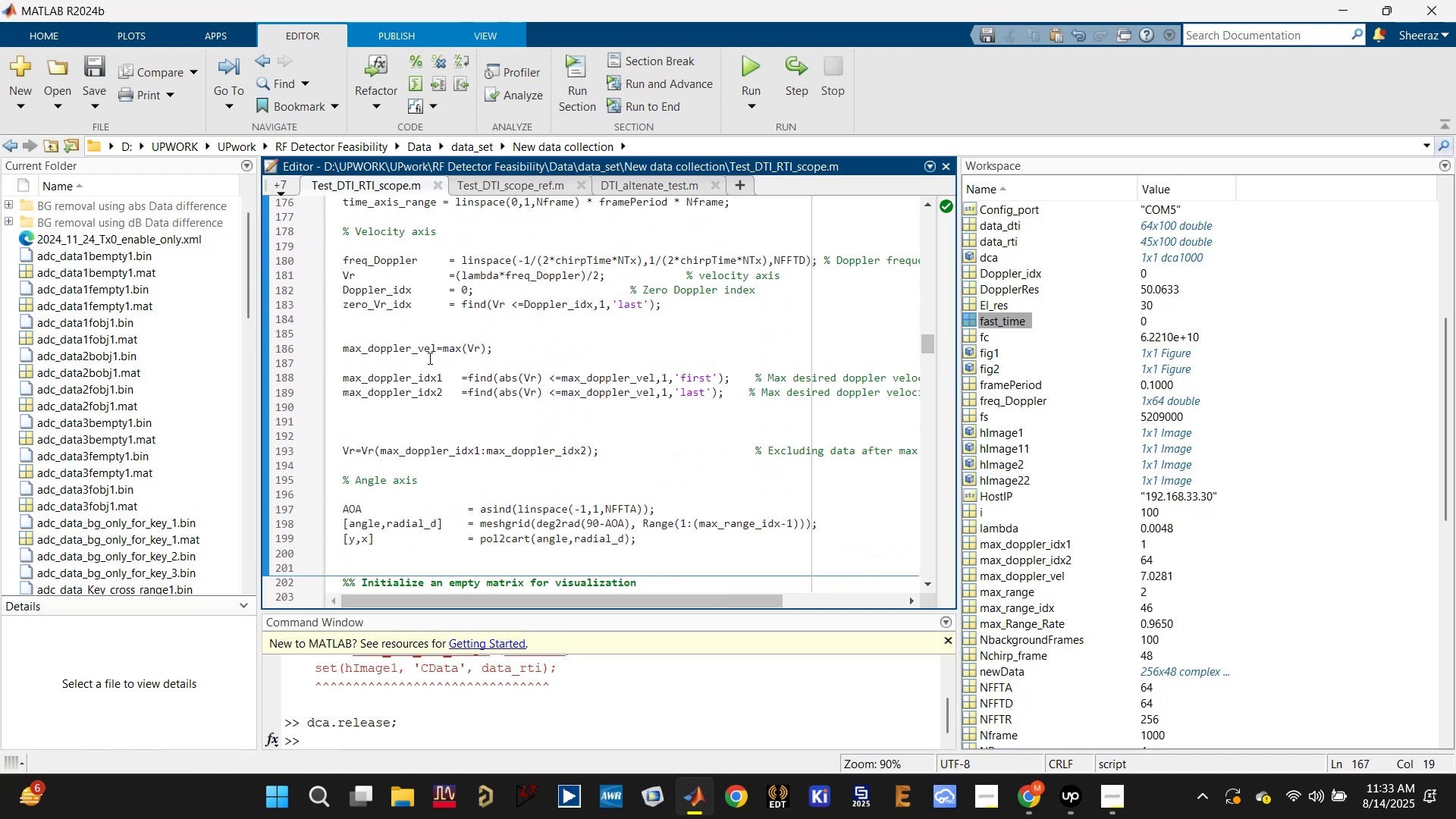 
left_click([442, 344])
 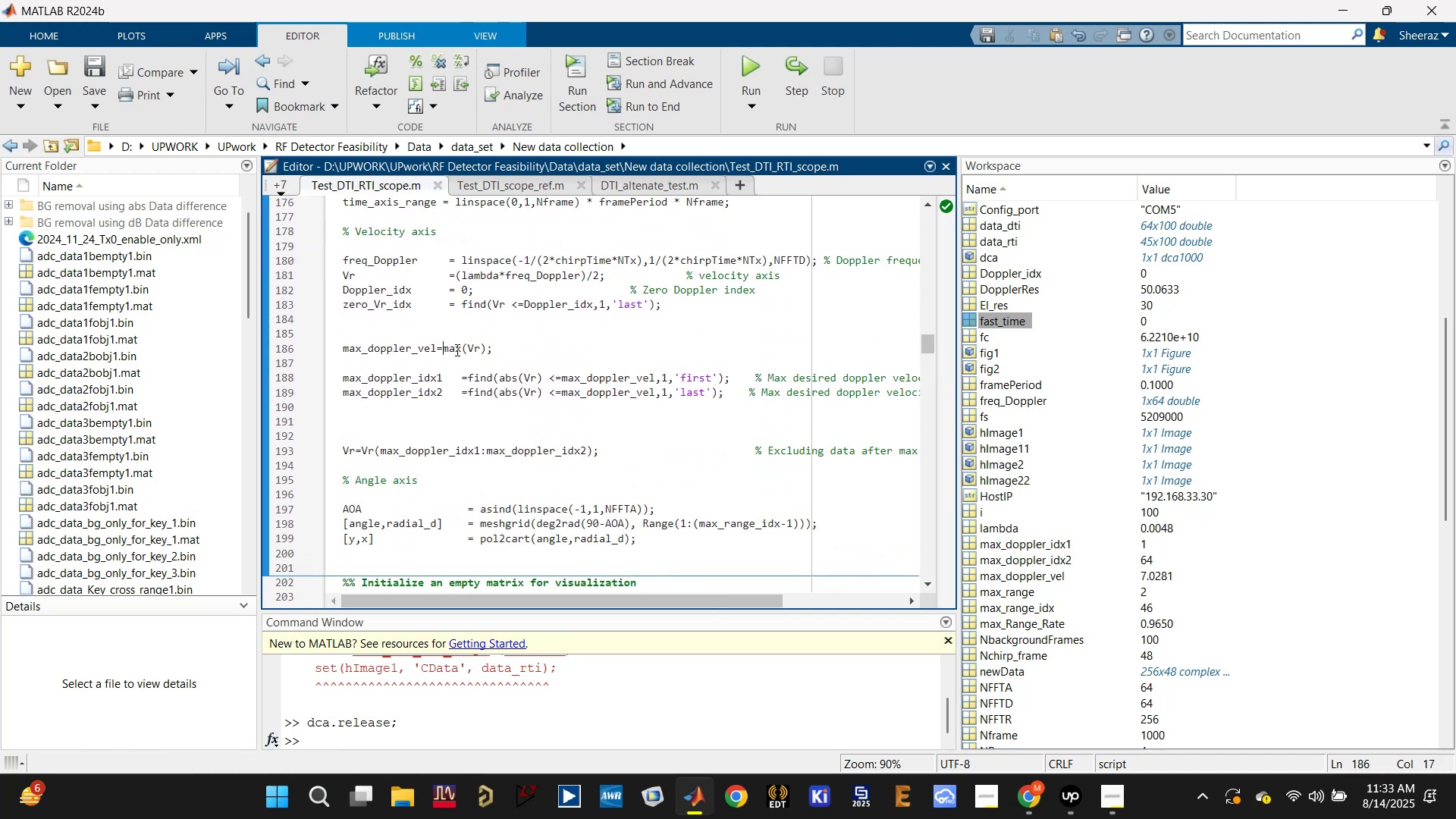 
left_click([463, 351])
 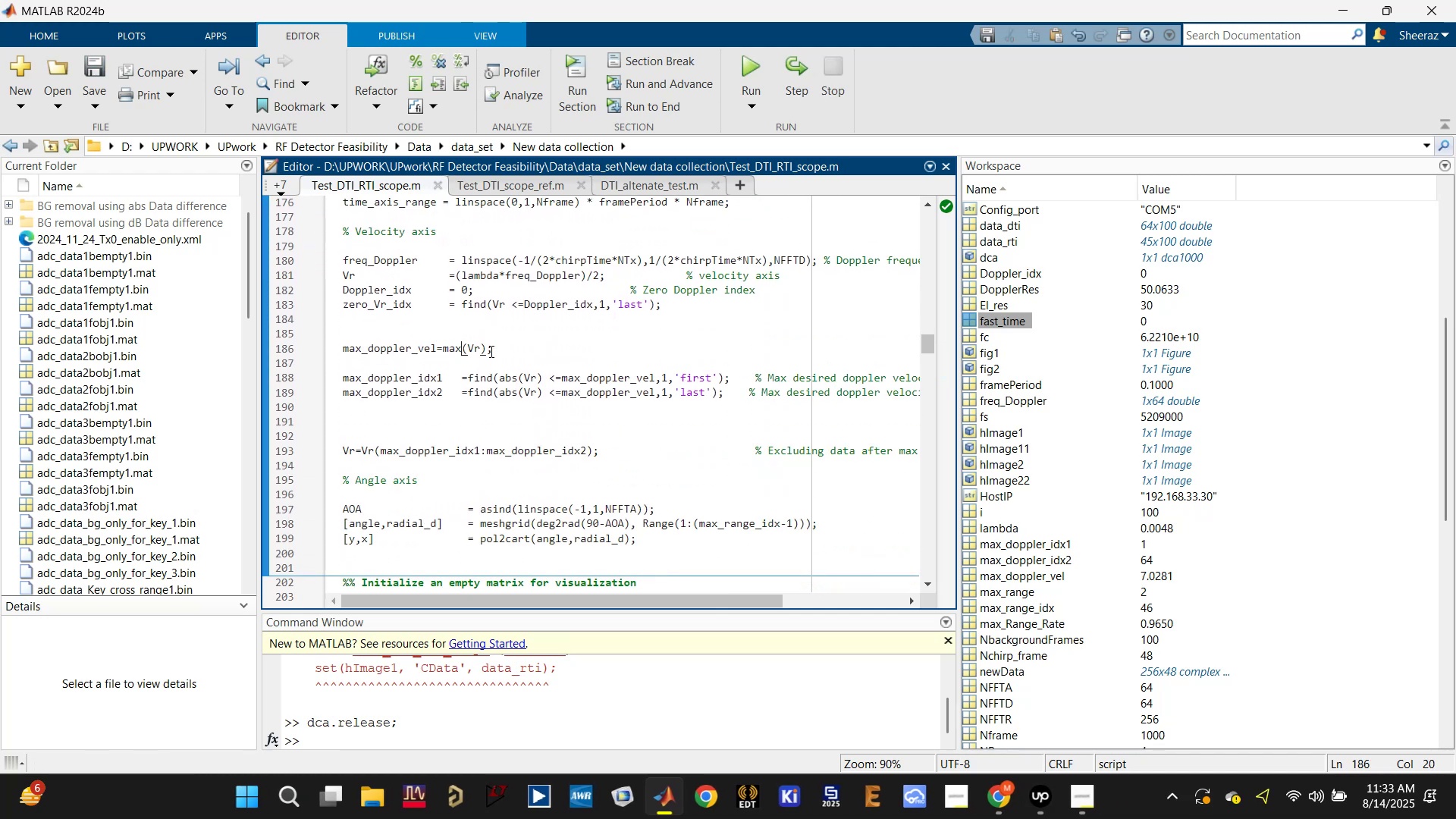 
left_click([472, 349])
 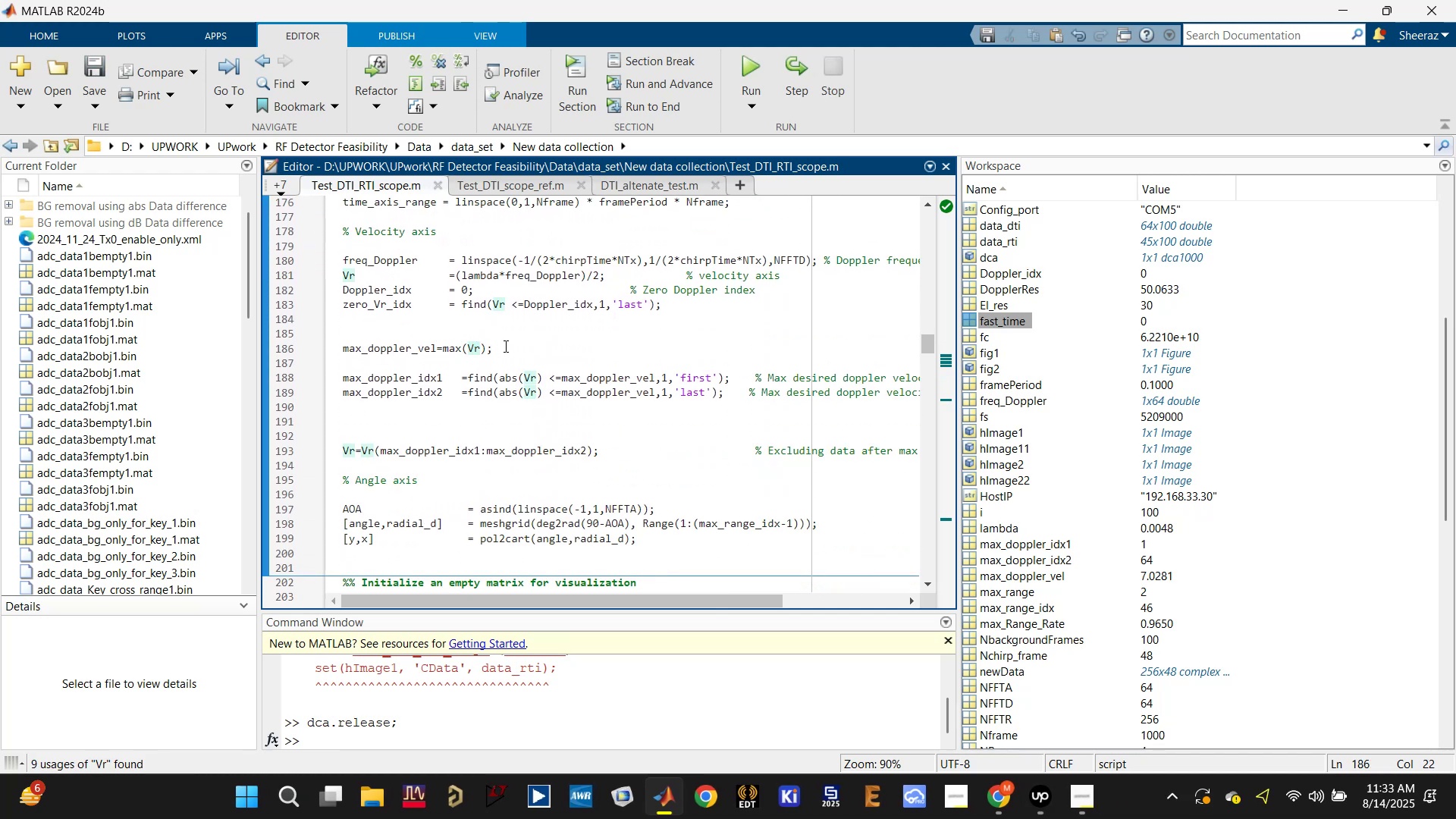 
left_click([504, 346])
 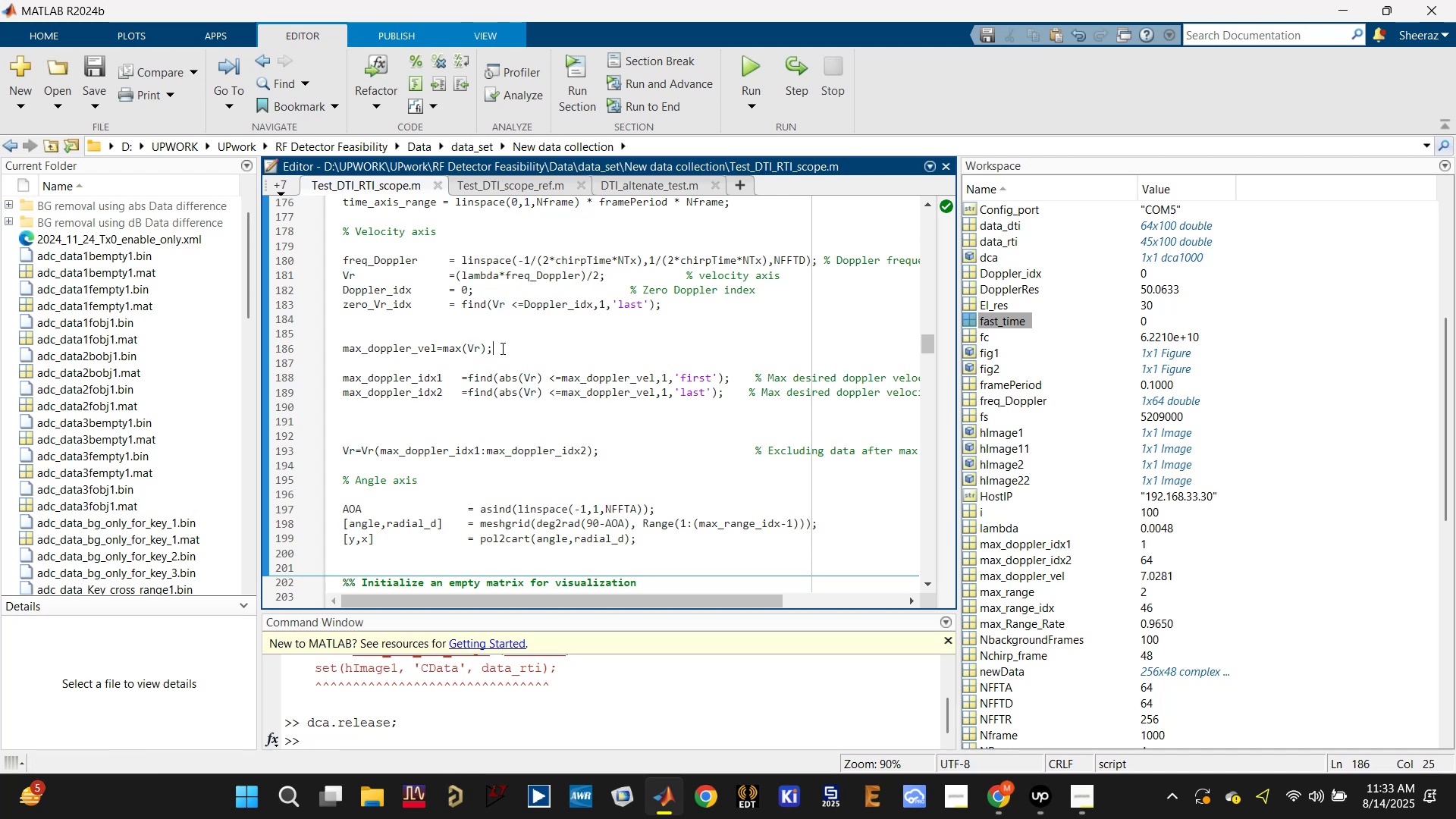 
key(Enter)
 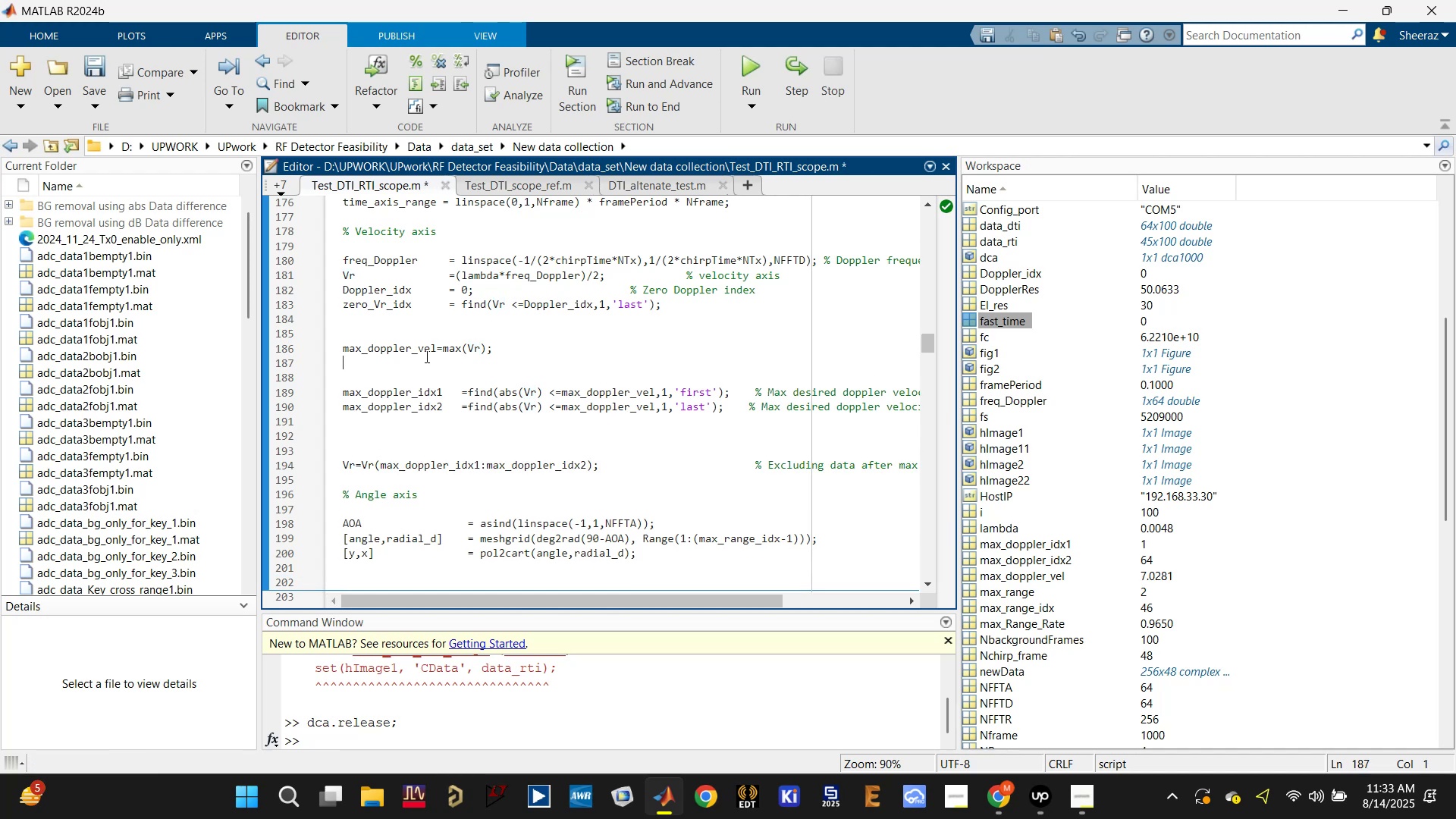 
double_click([401, 355])
 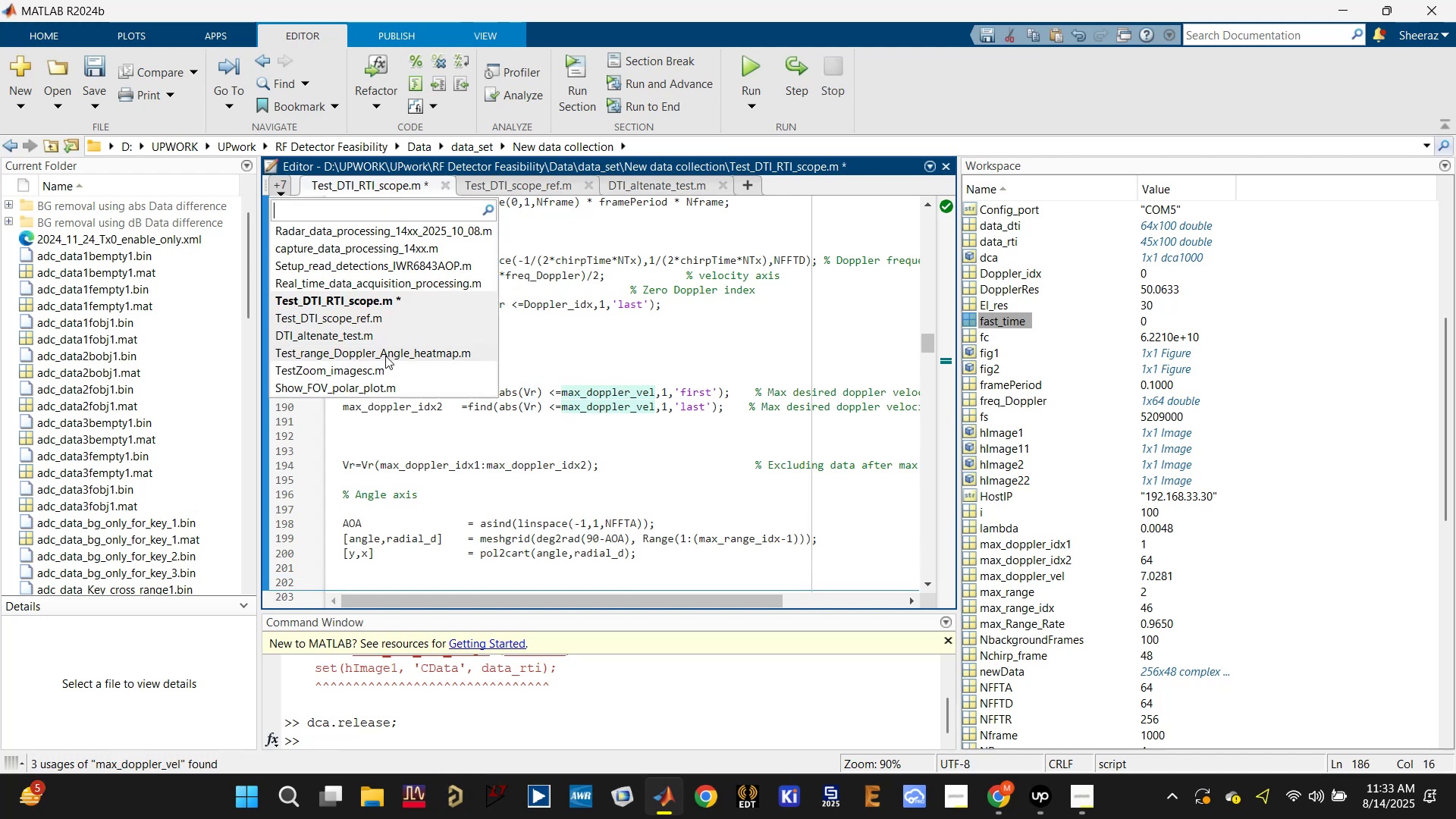 
left_click([385, 356])
 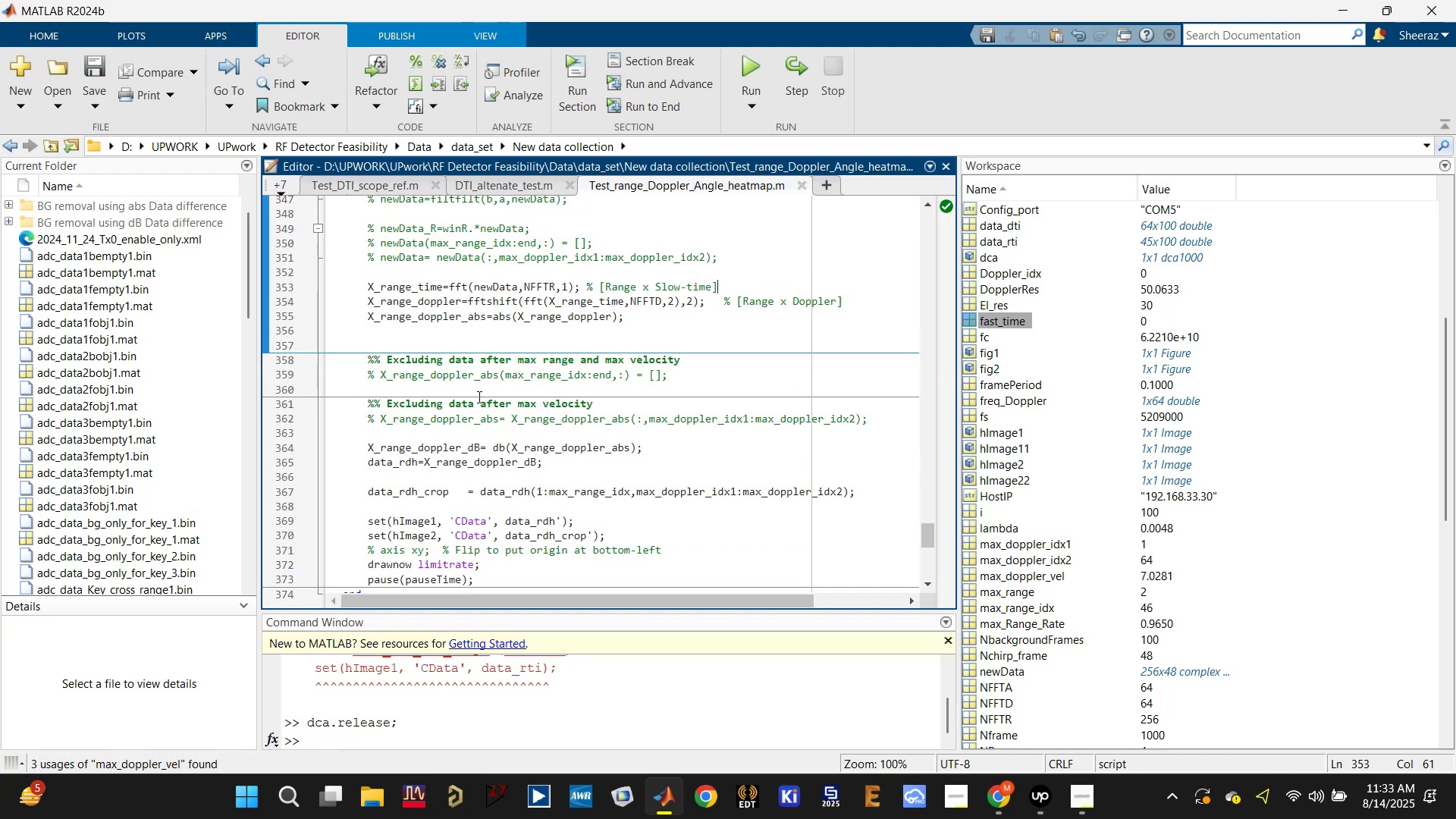 
scroll: coordinate [478, 397], scroll_direction: up, amount: 14.0
 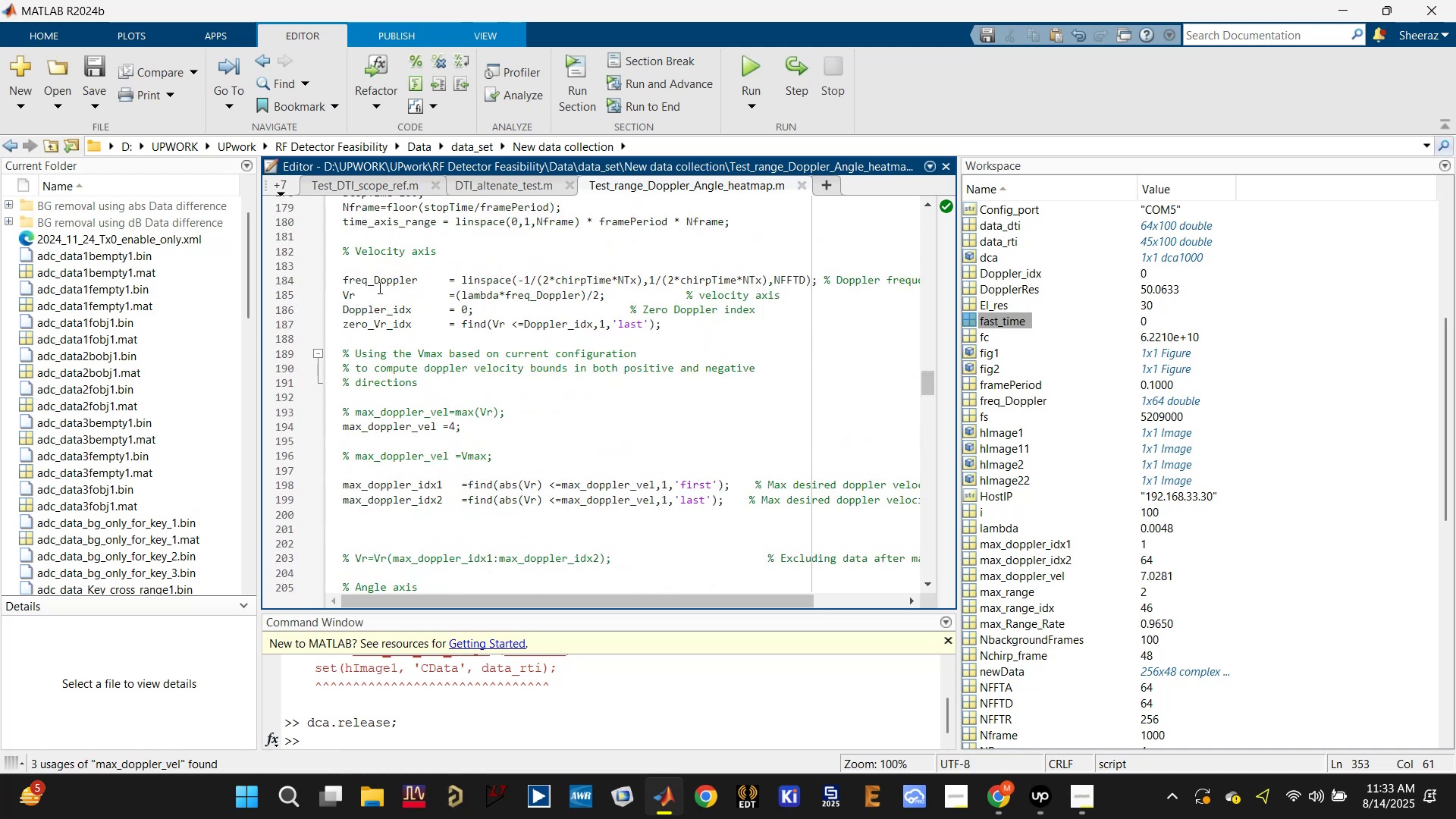 
left_click([362, 288])
 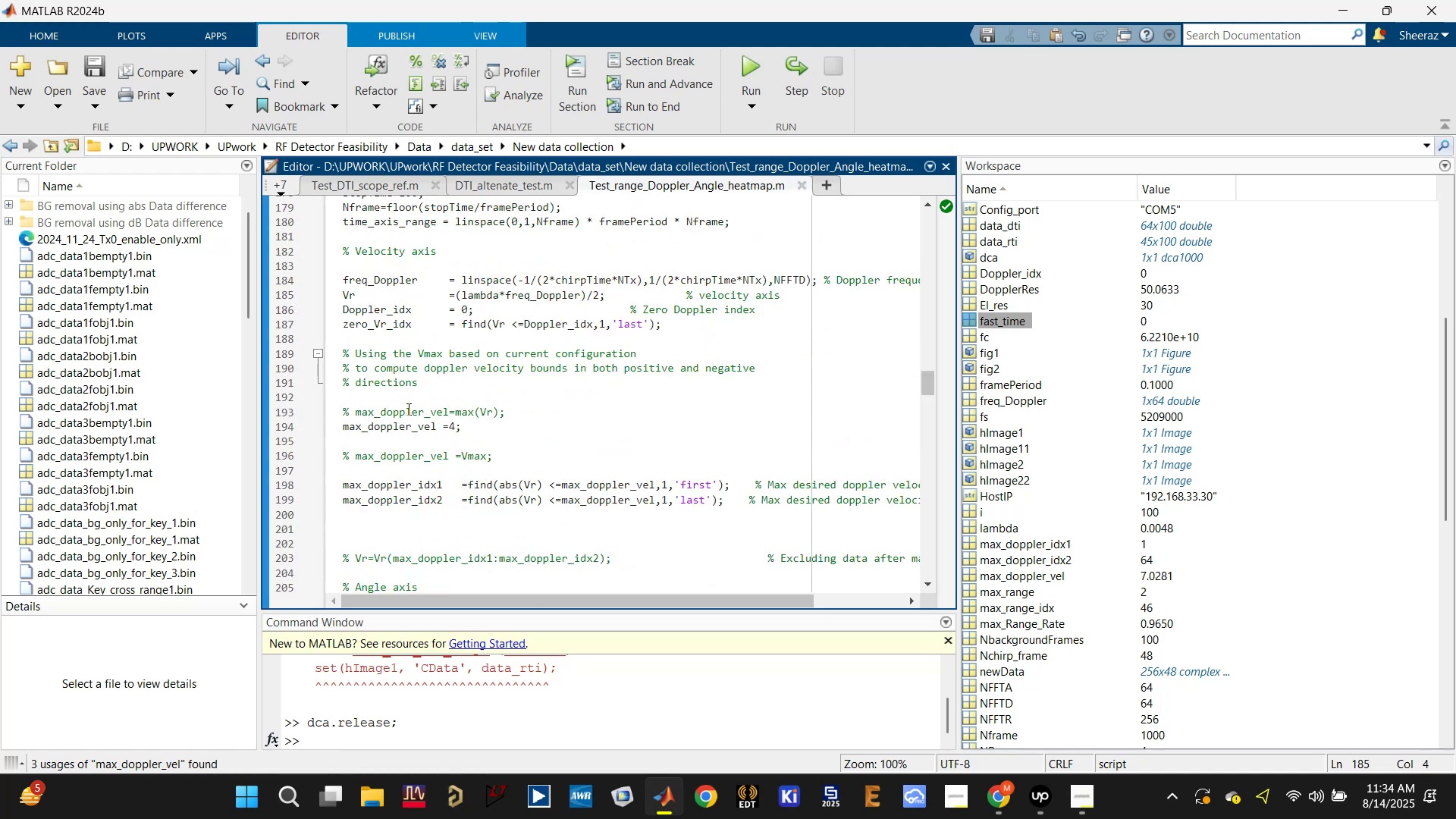 
left_click([378, 436])
 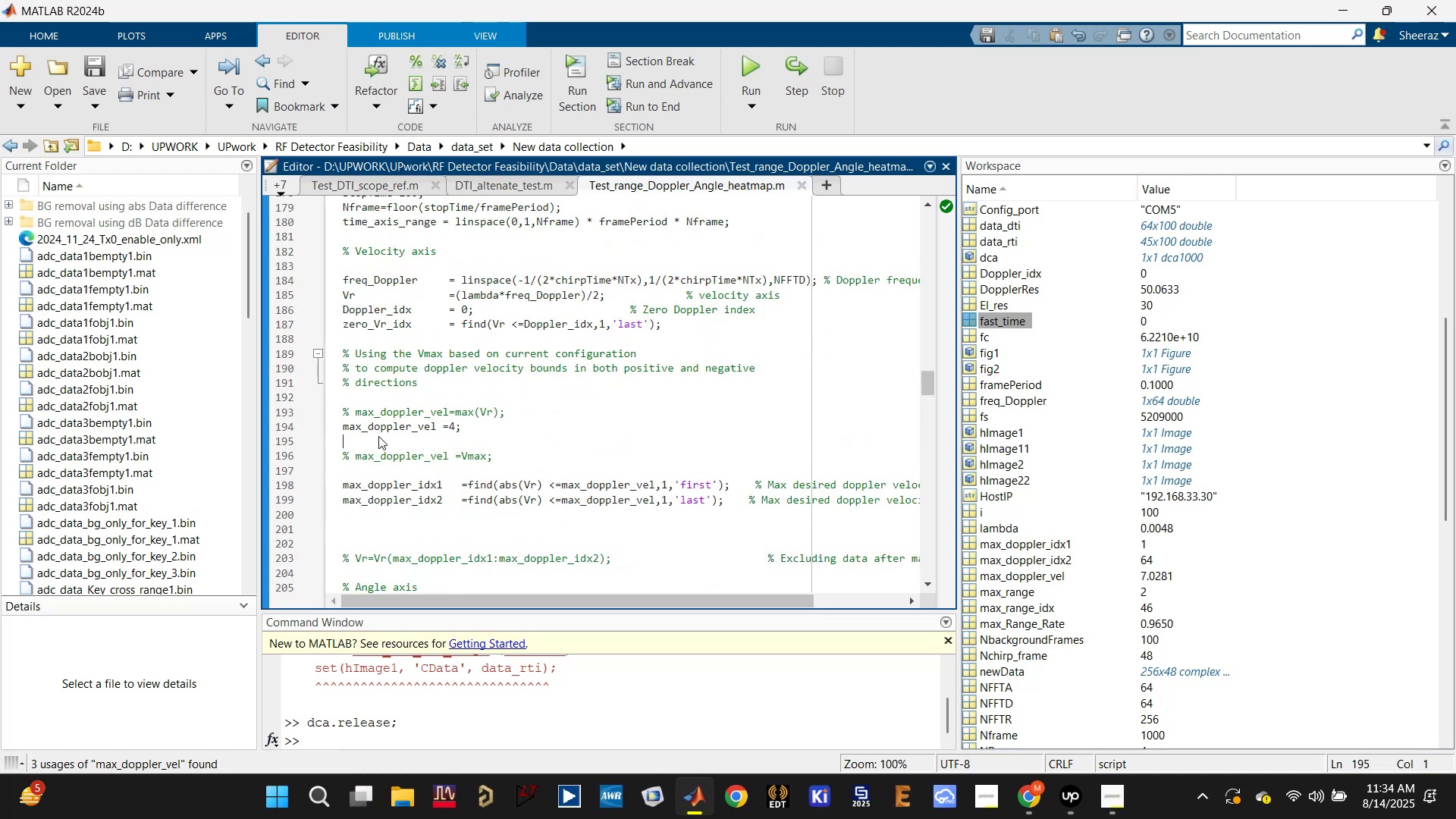 
left_click([378, 432])
 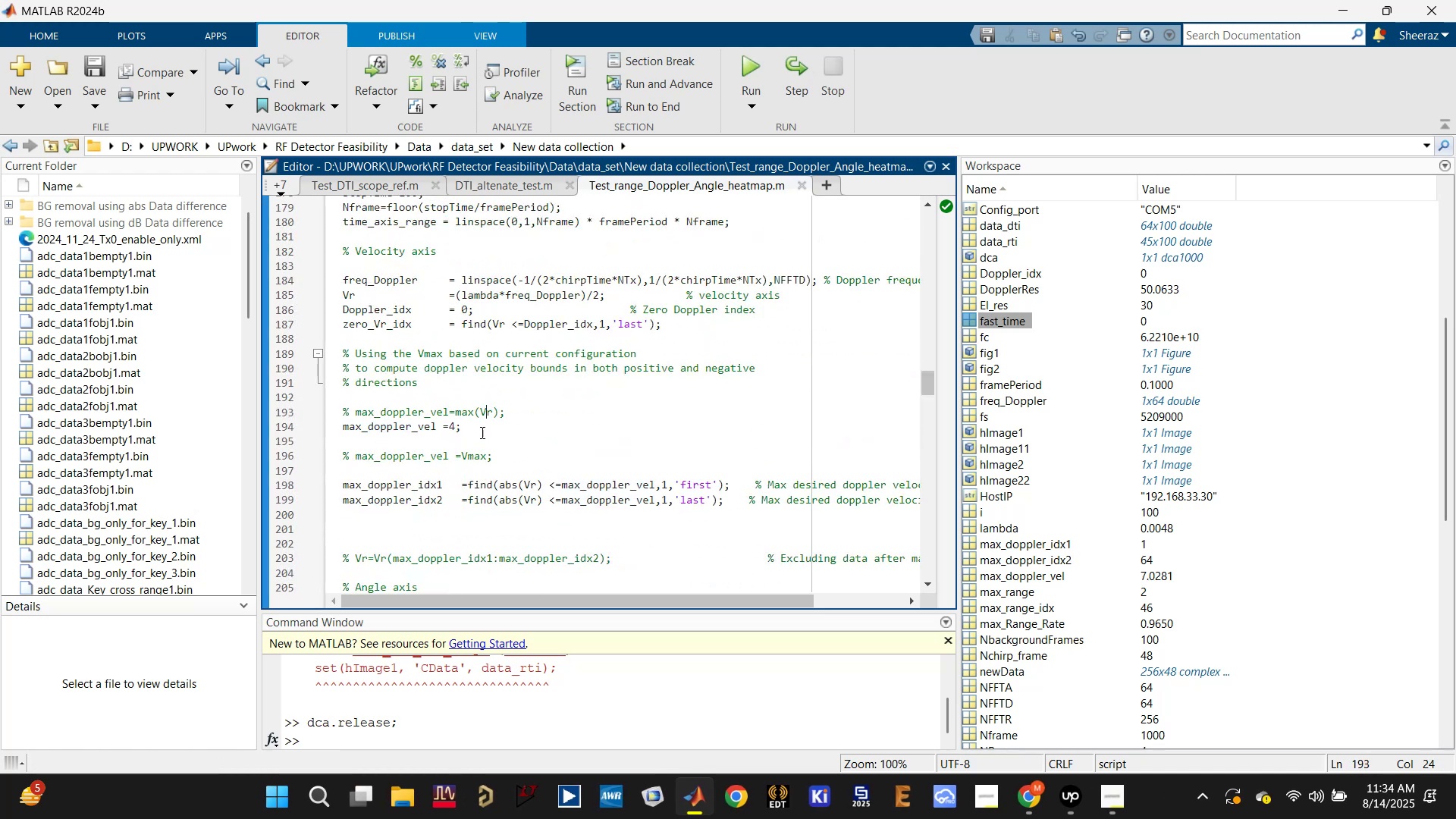 
double_click([444, 455])
 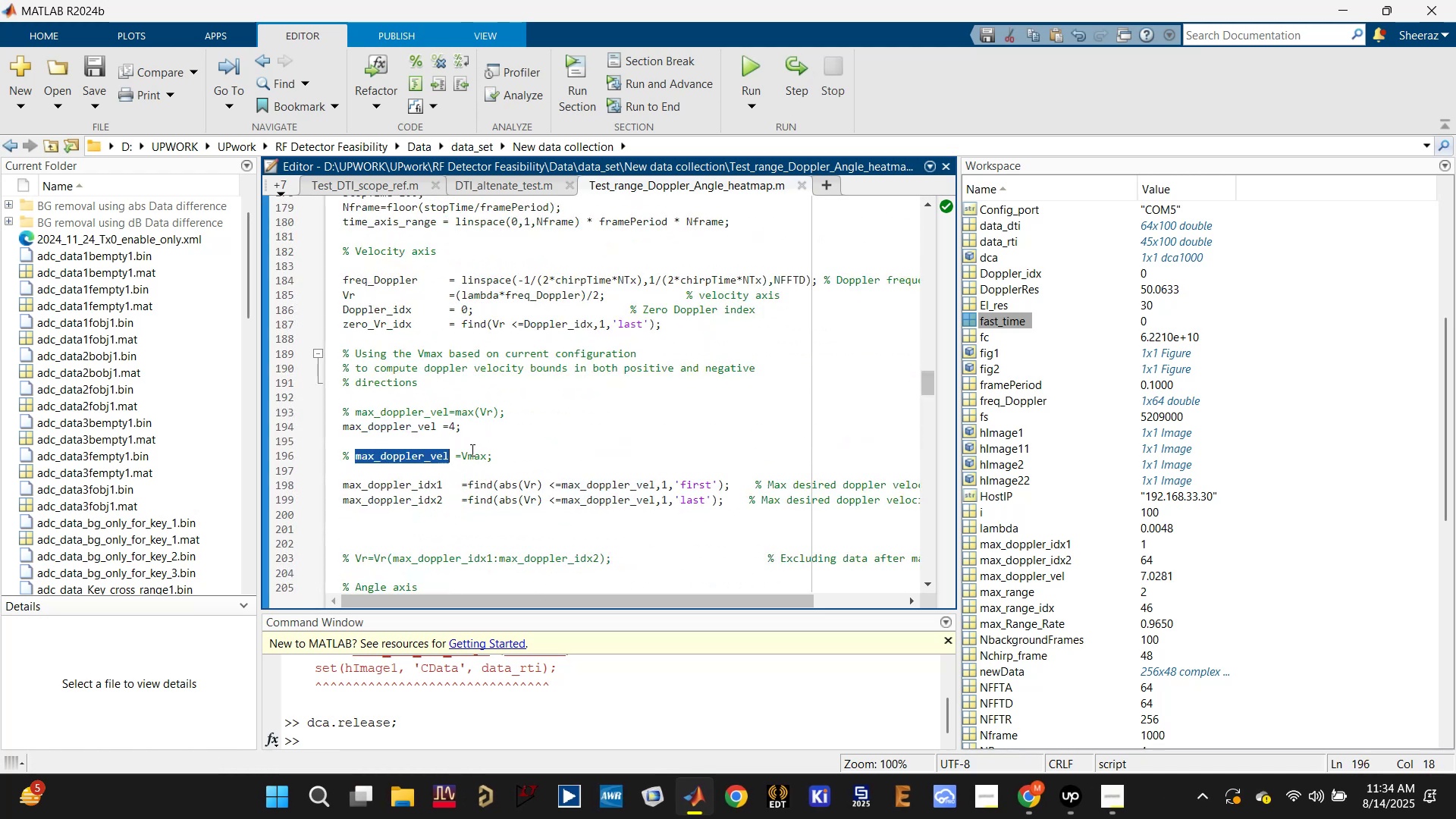 
triple_click([473, 450])
 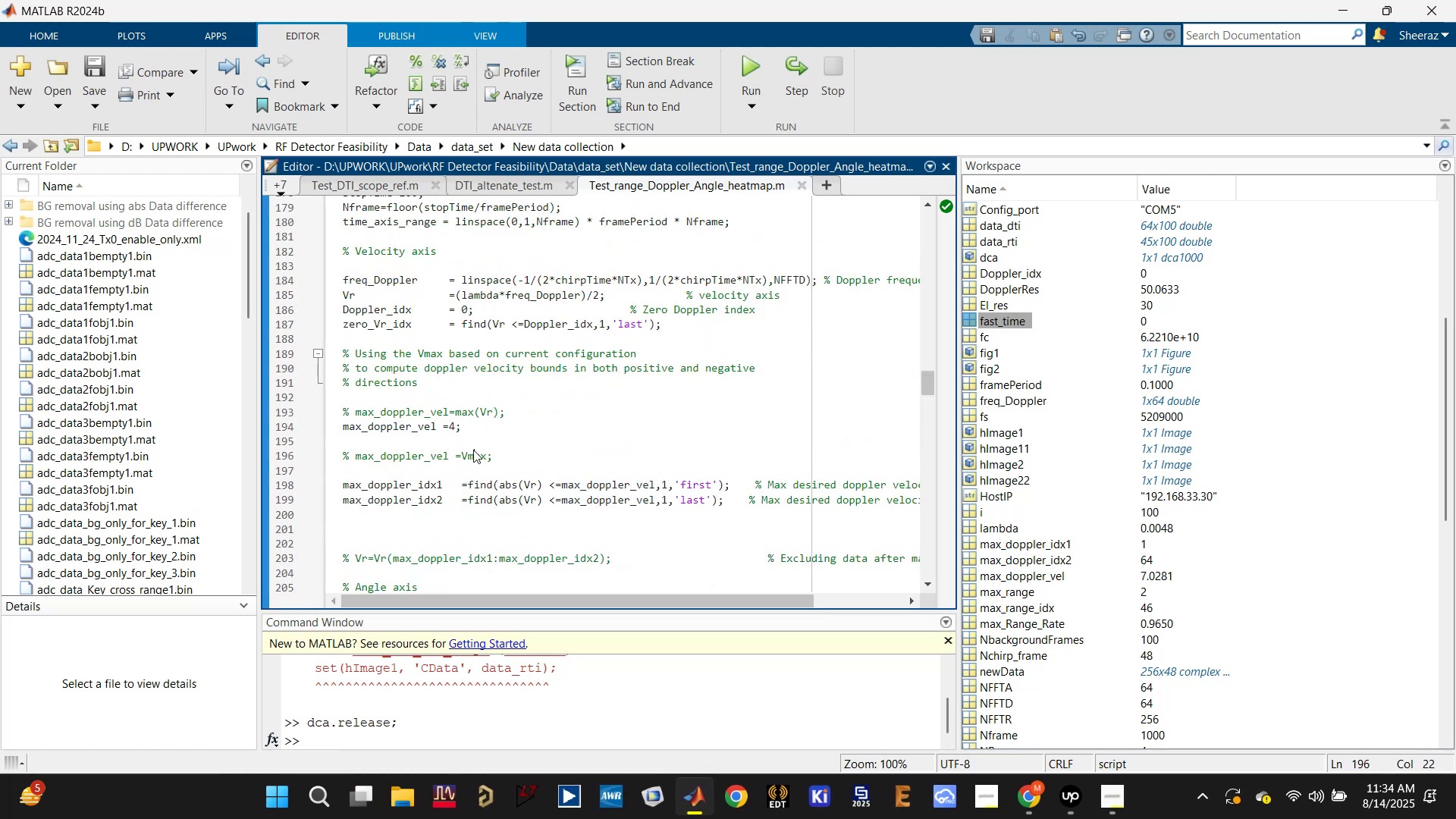 
scroll: coordinate [393, 476], scroll_direction: up, amount: 7.0
 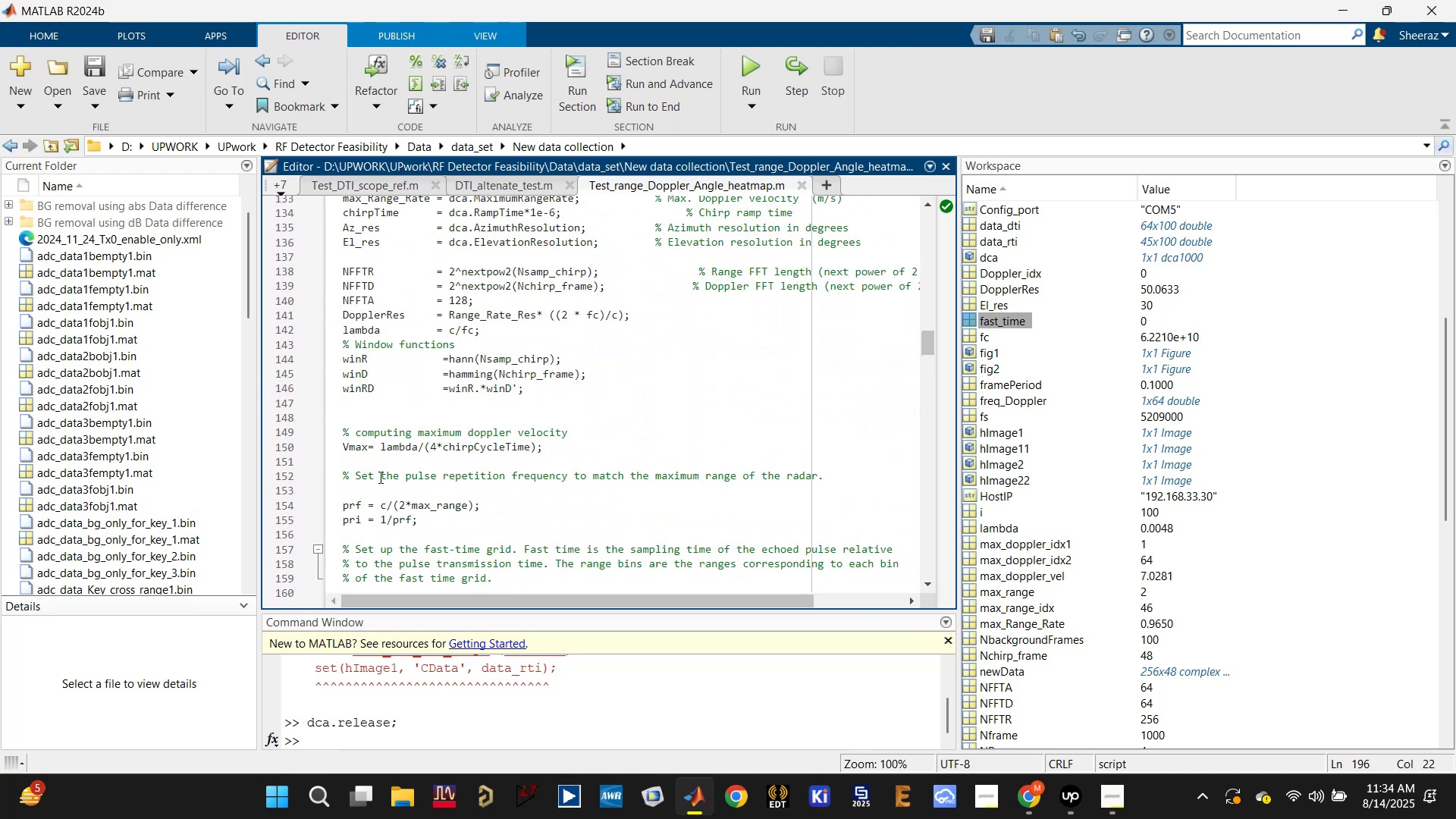 
left_click([366, 453])
 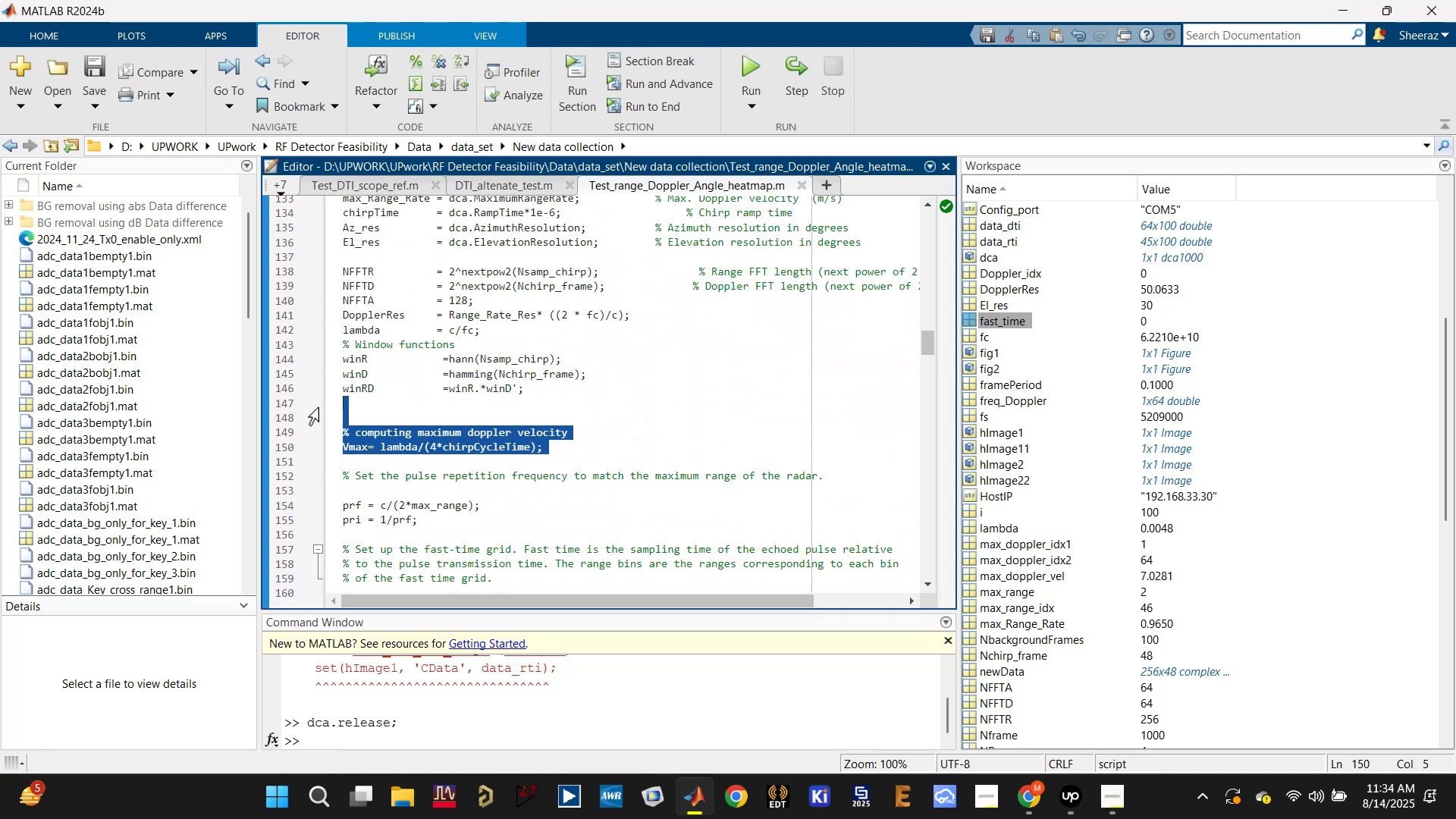 
key(Control+C)
 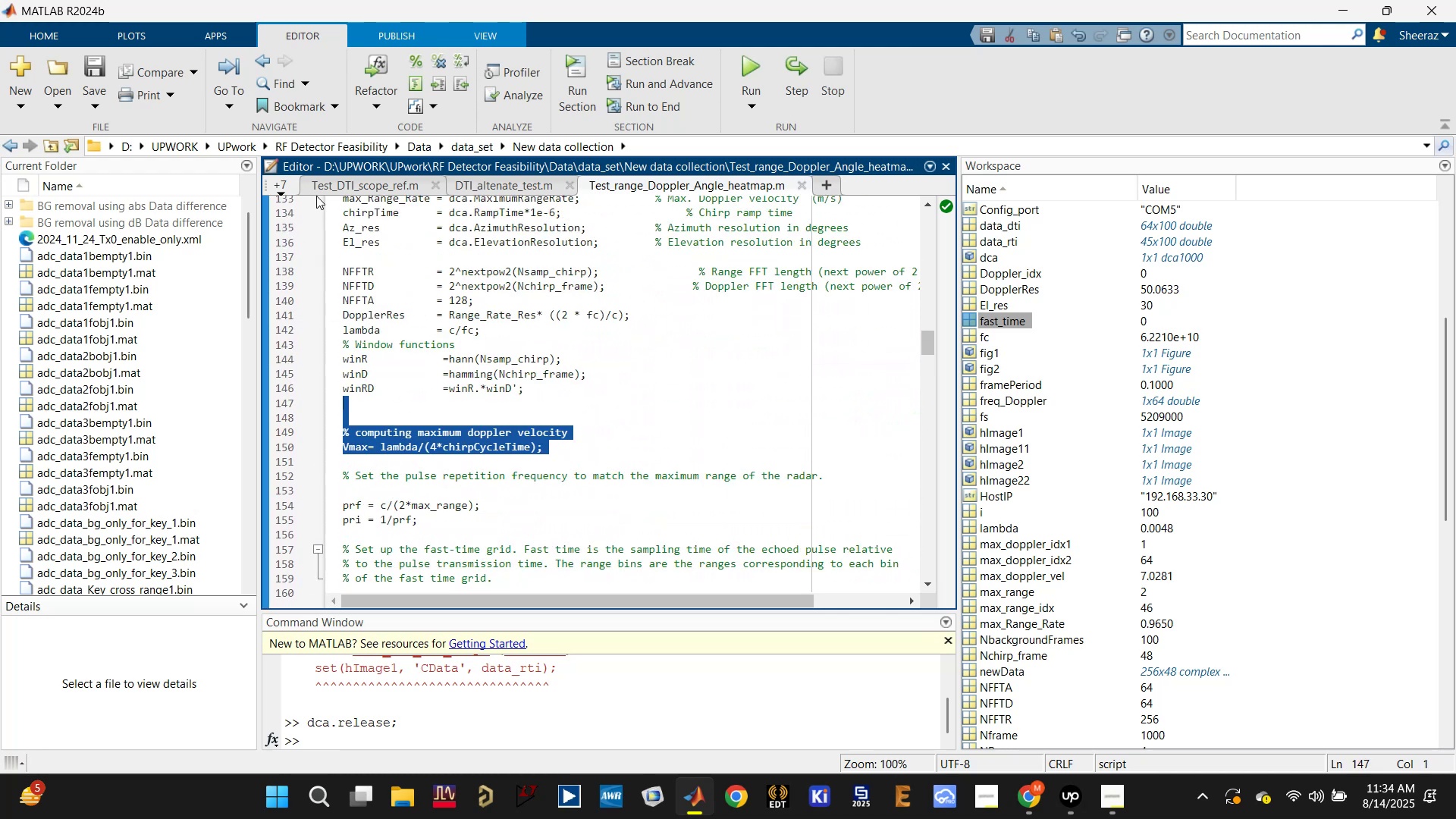 
left_click([270, 188])
 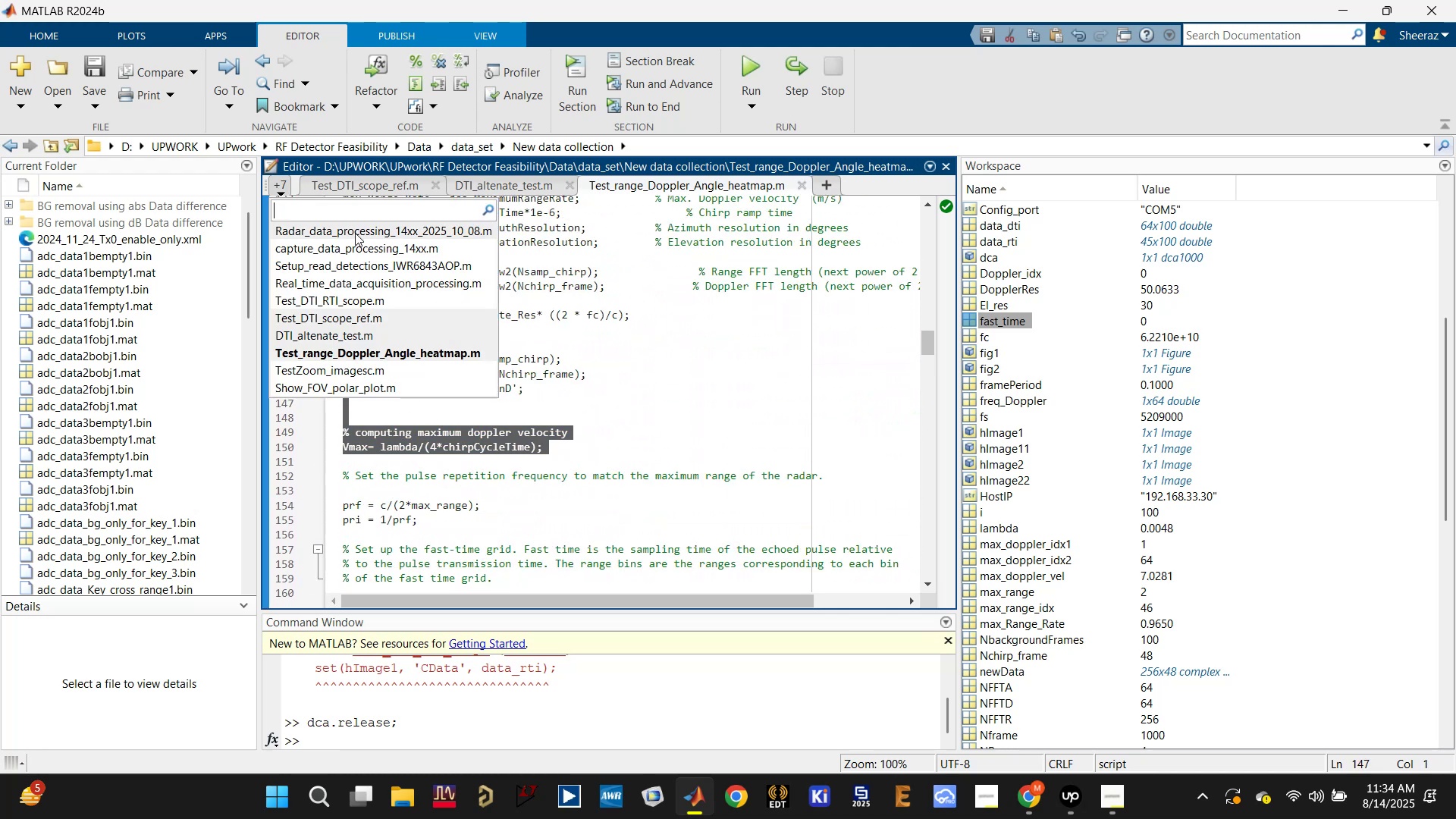 
left_click([355, 233])
 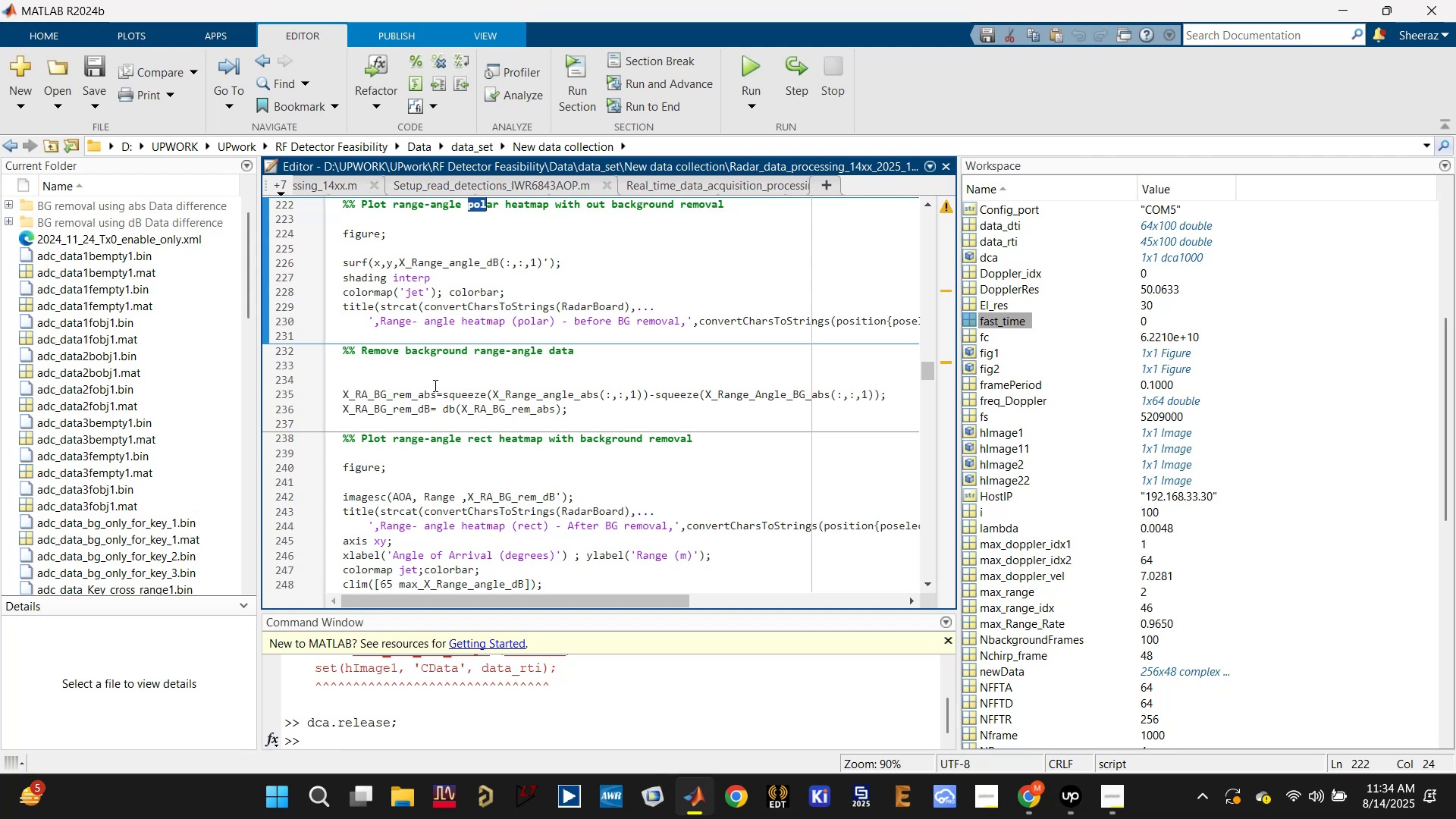 
scroll: coordinate [422, 379], scroll_direction: up, amount: 21.0
 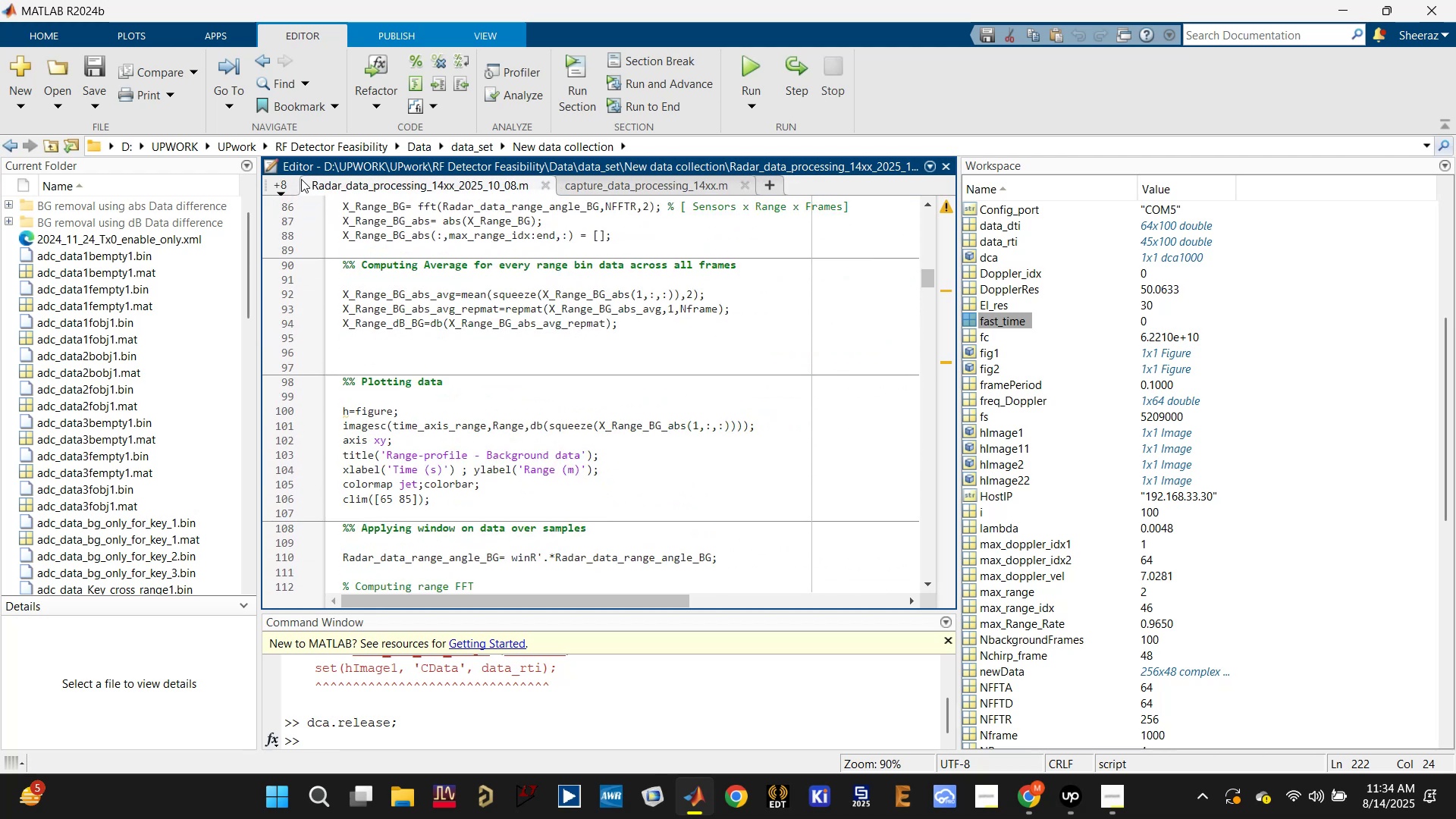 
left_click([280, 186])
 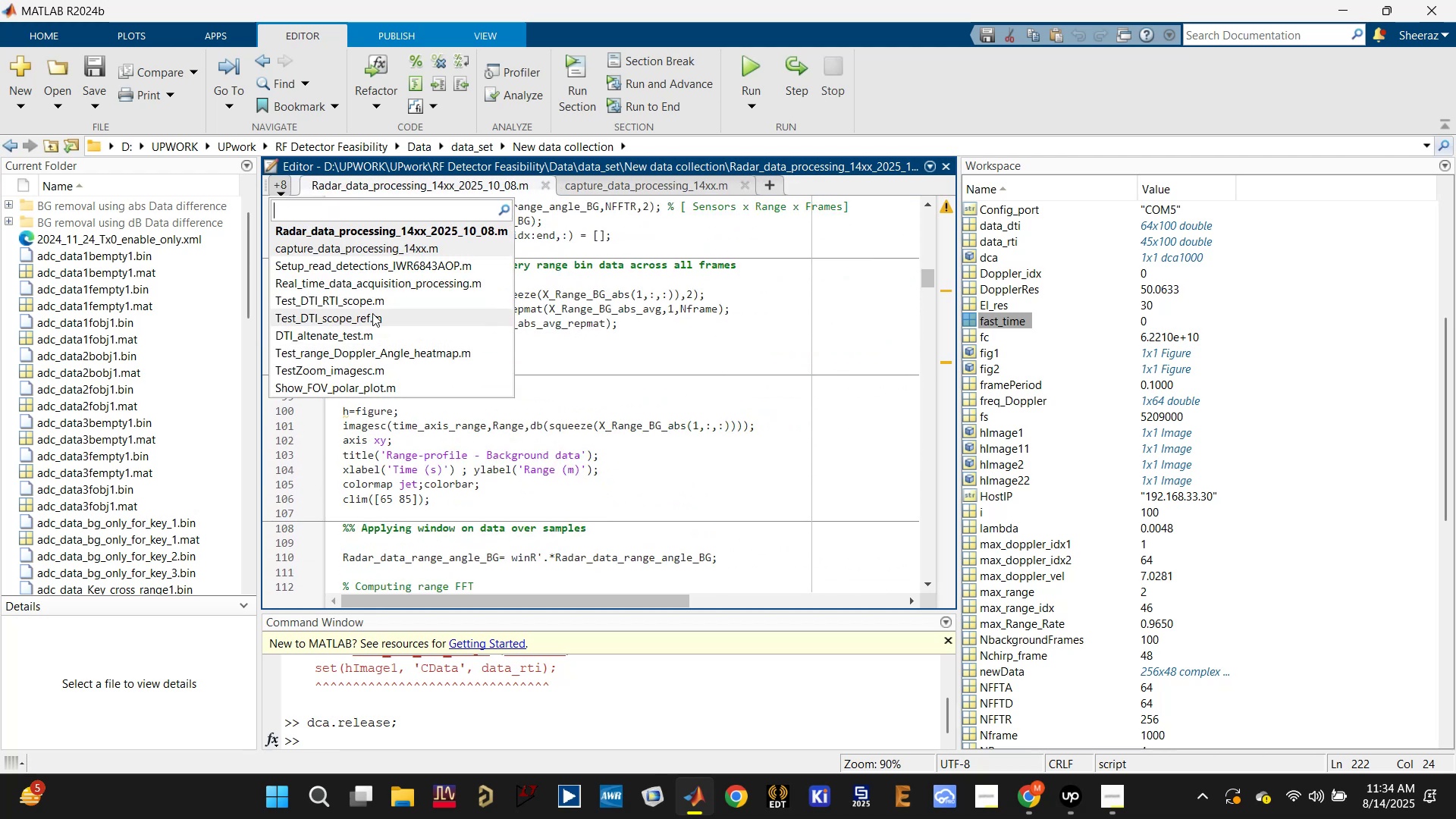 
left_click([375, 305])
 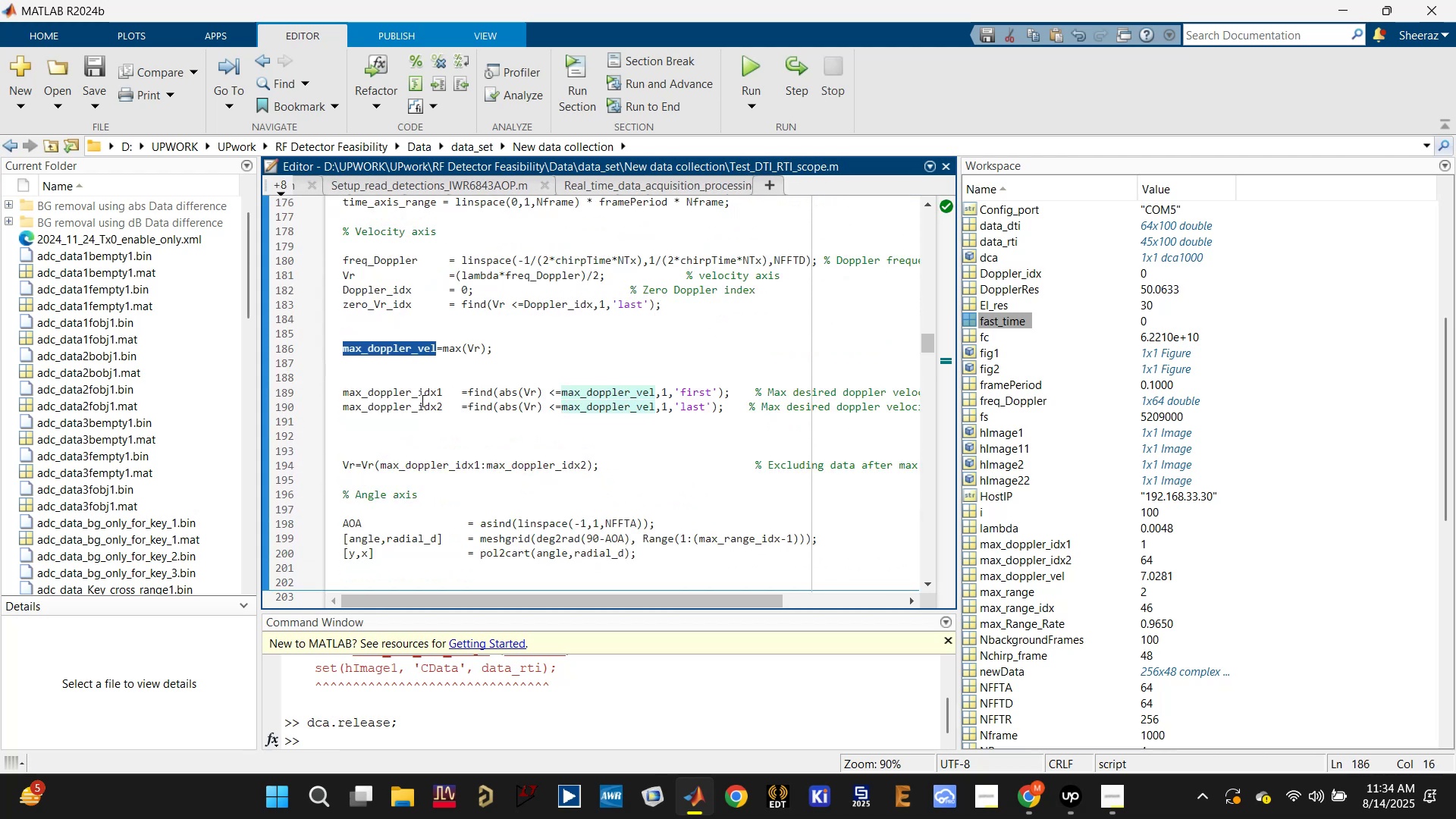 
scroll: coordinate [403, 354], scroll_direction: up, amount: 6.0
 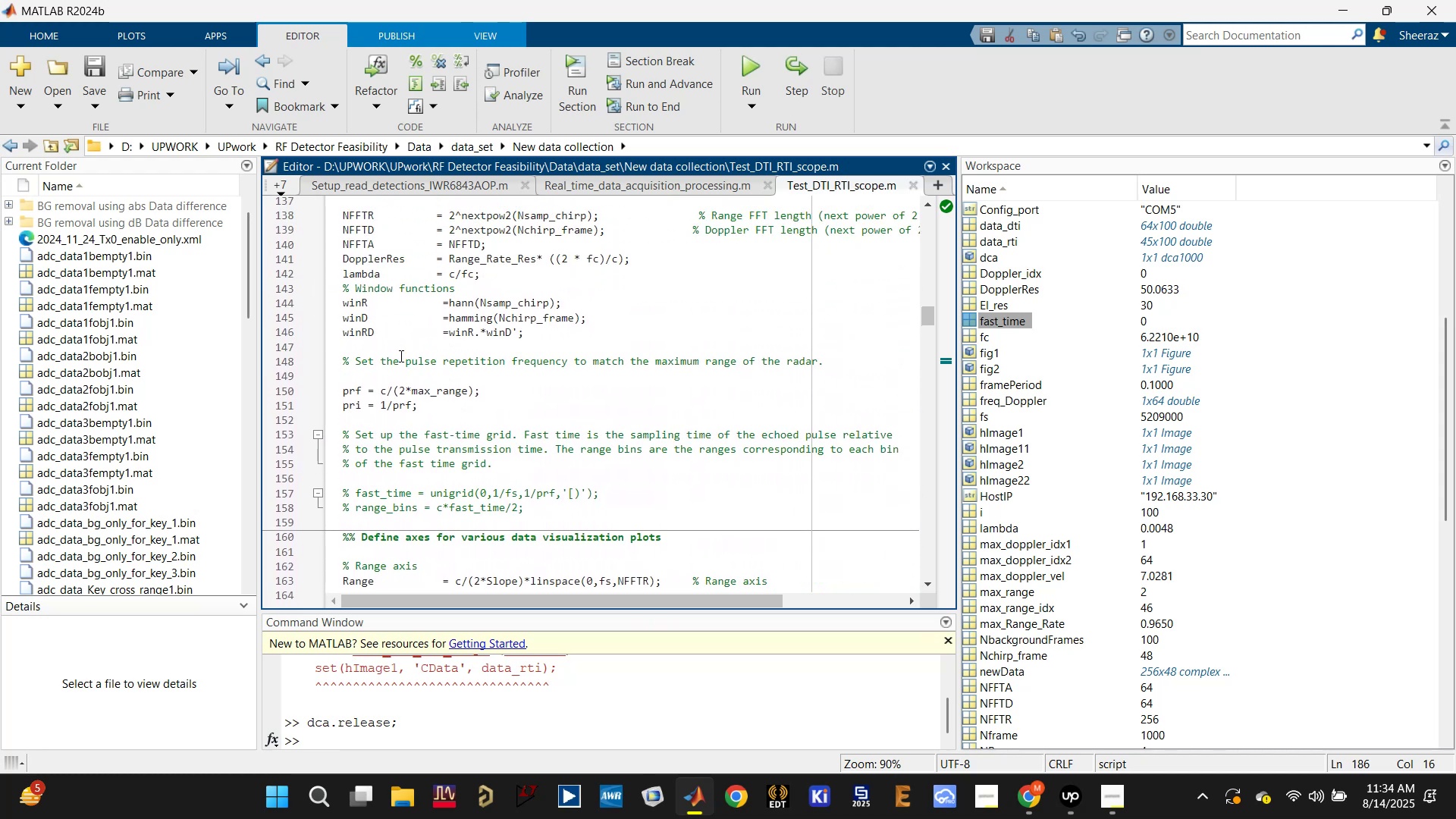 
left_click([401, 350])
 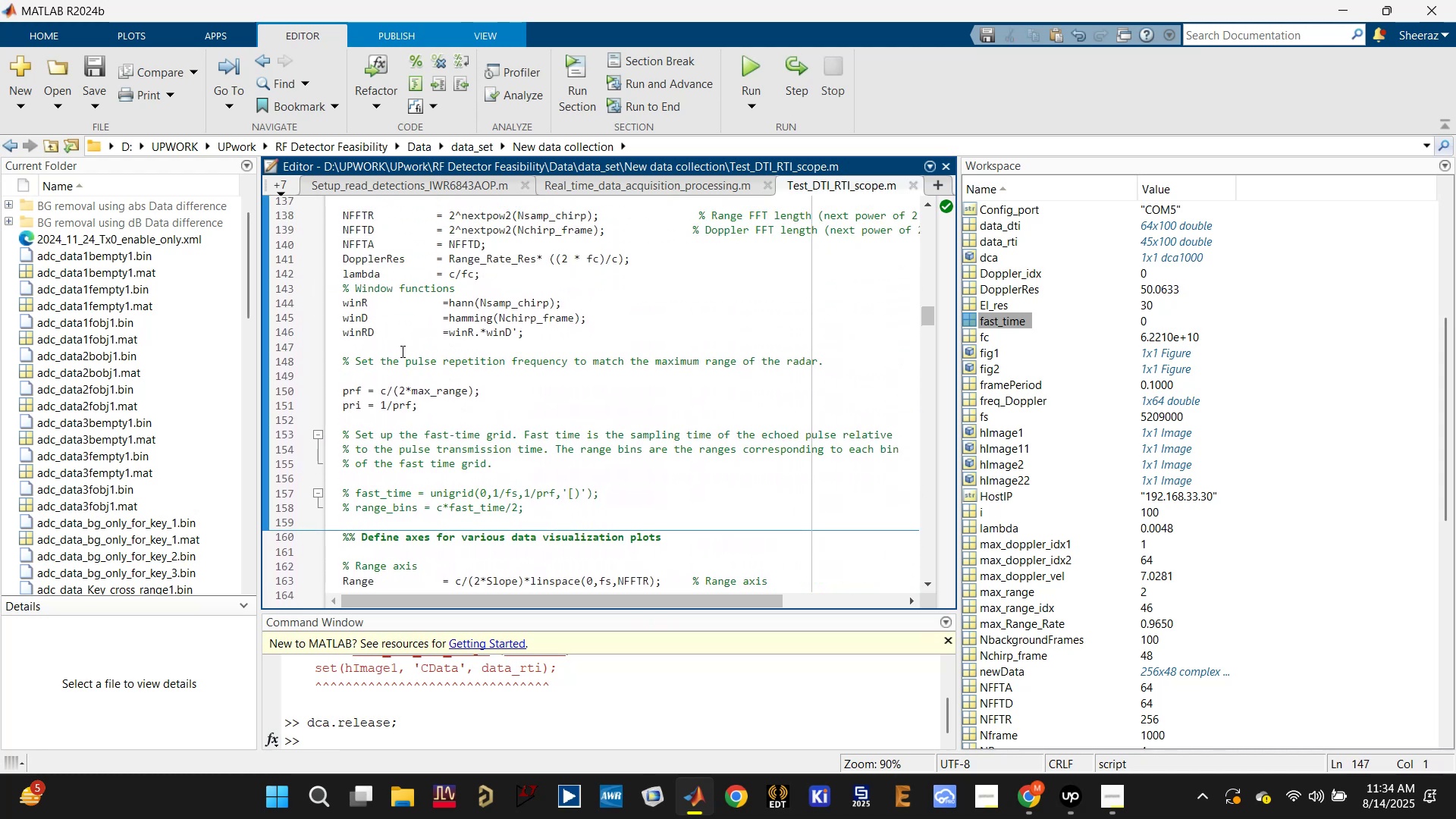 
key(Enter)
 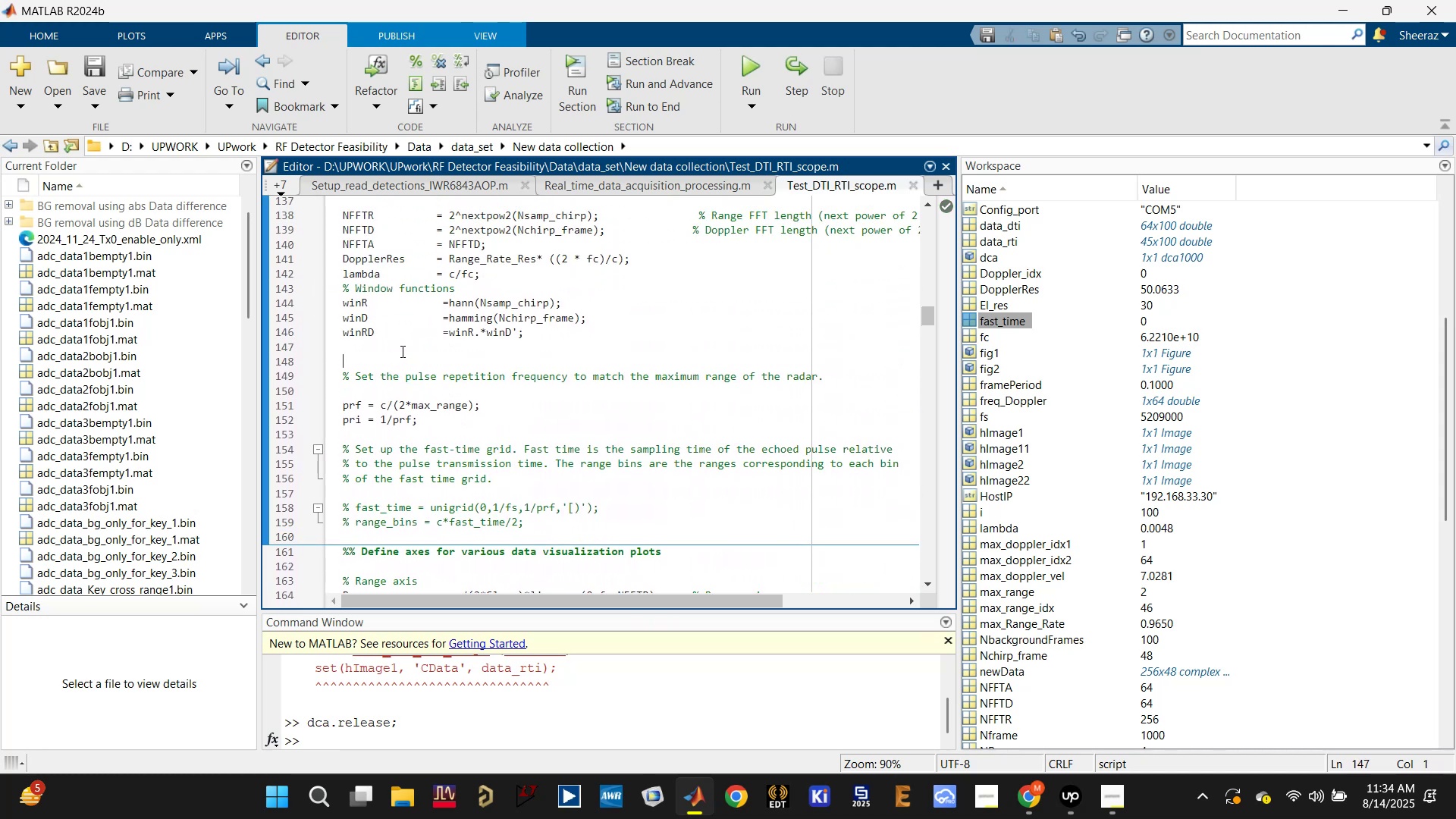 
key(Enter)
 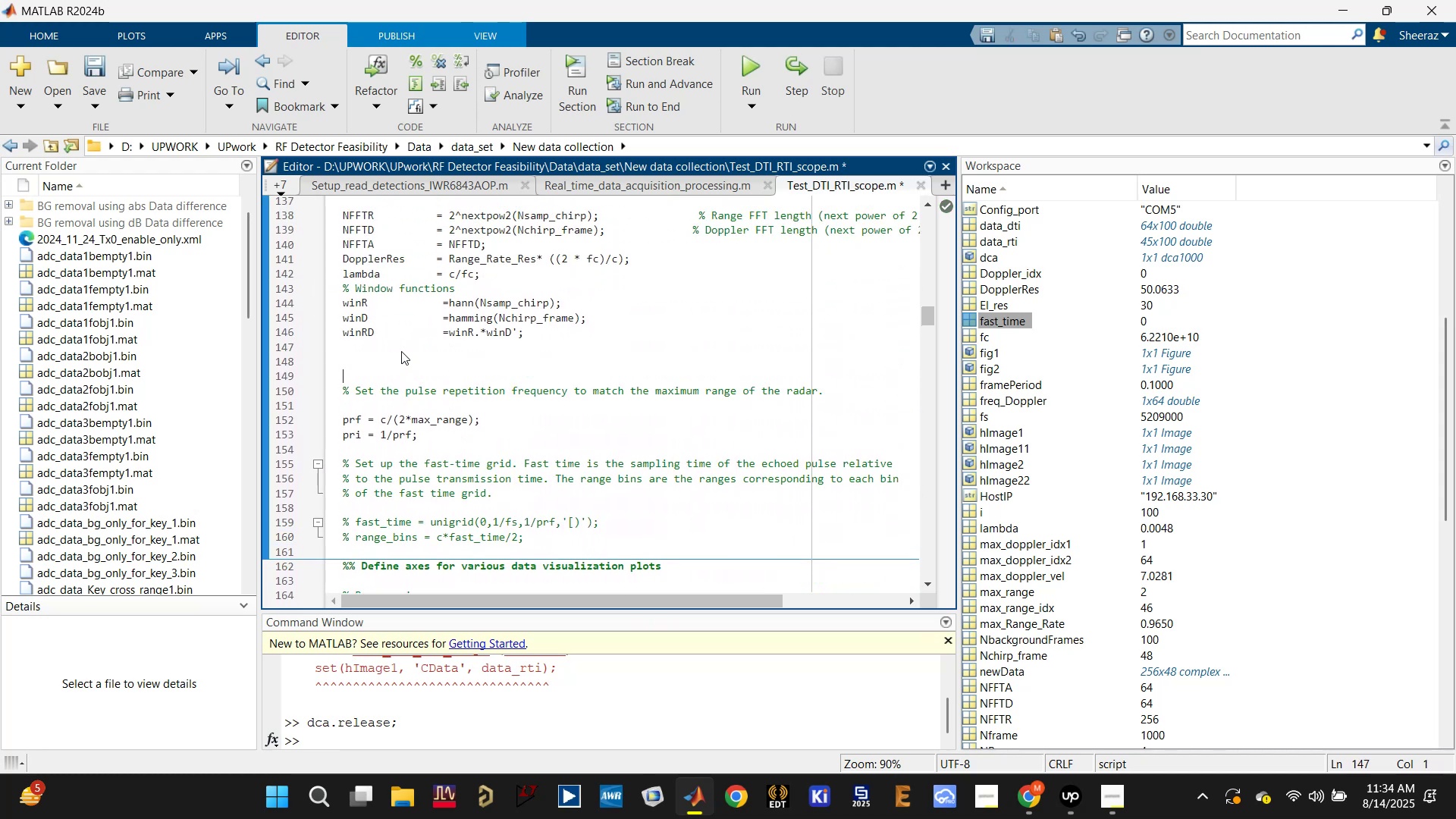 
key(Enter)
 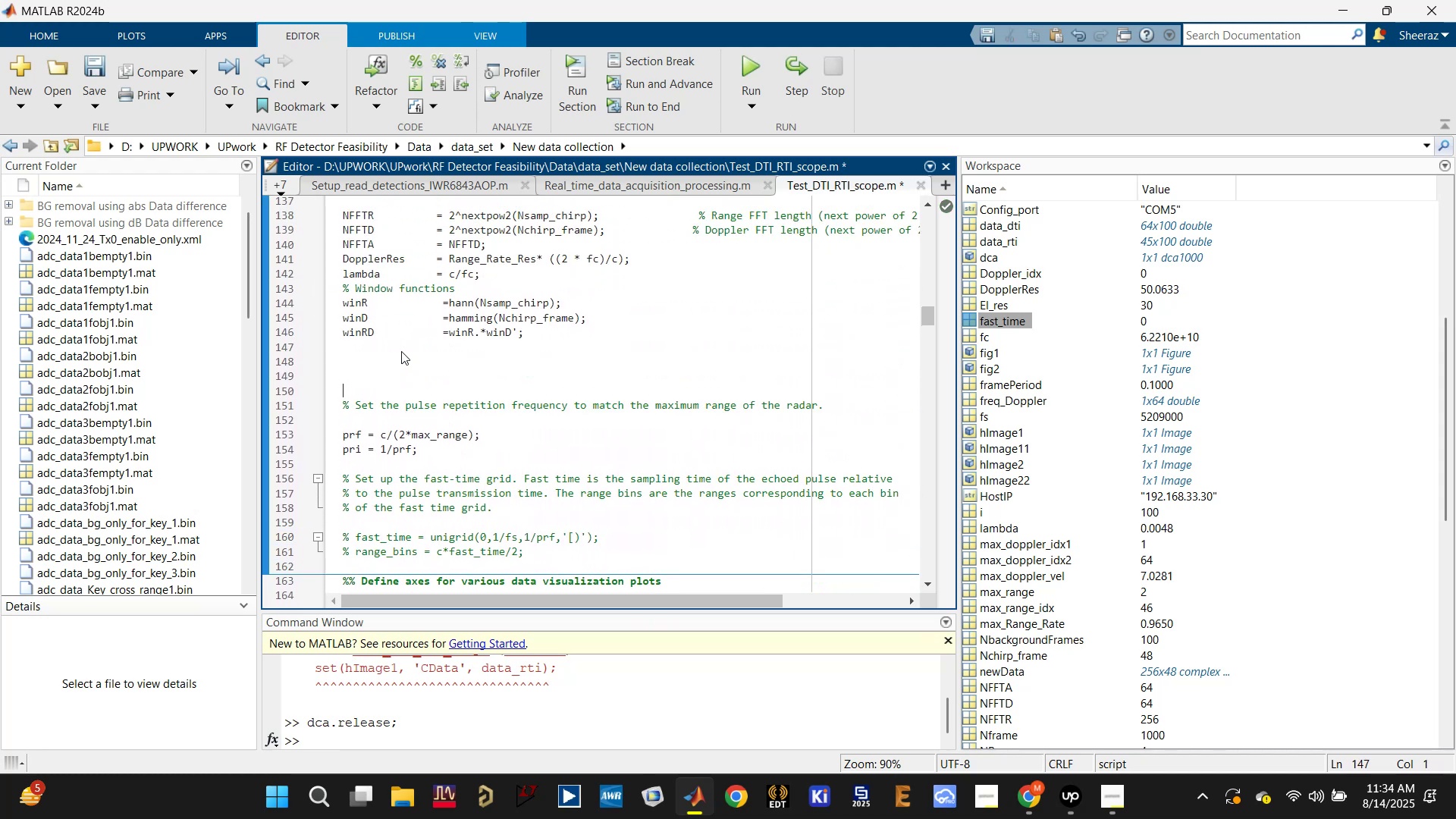 
key(ArrowUp)
 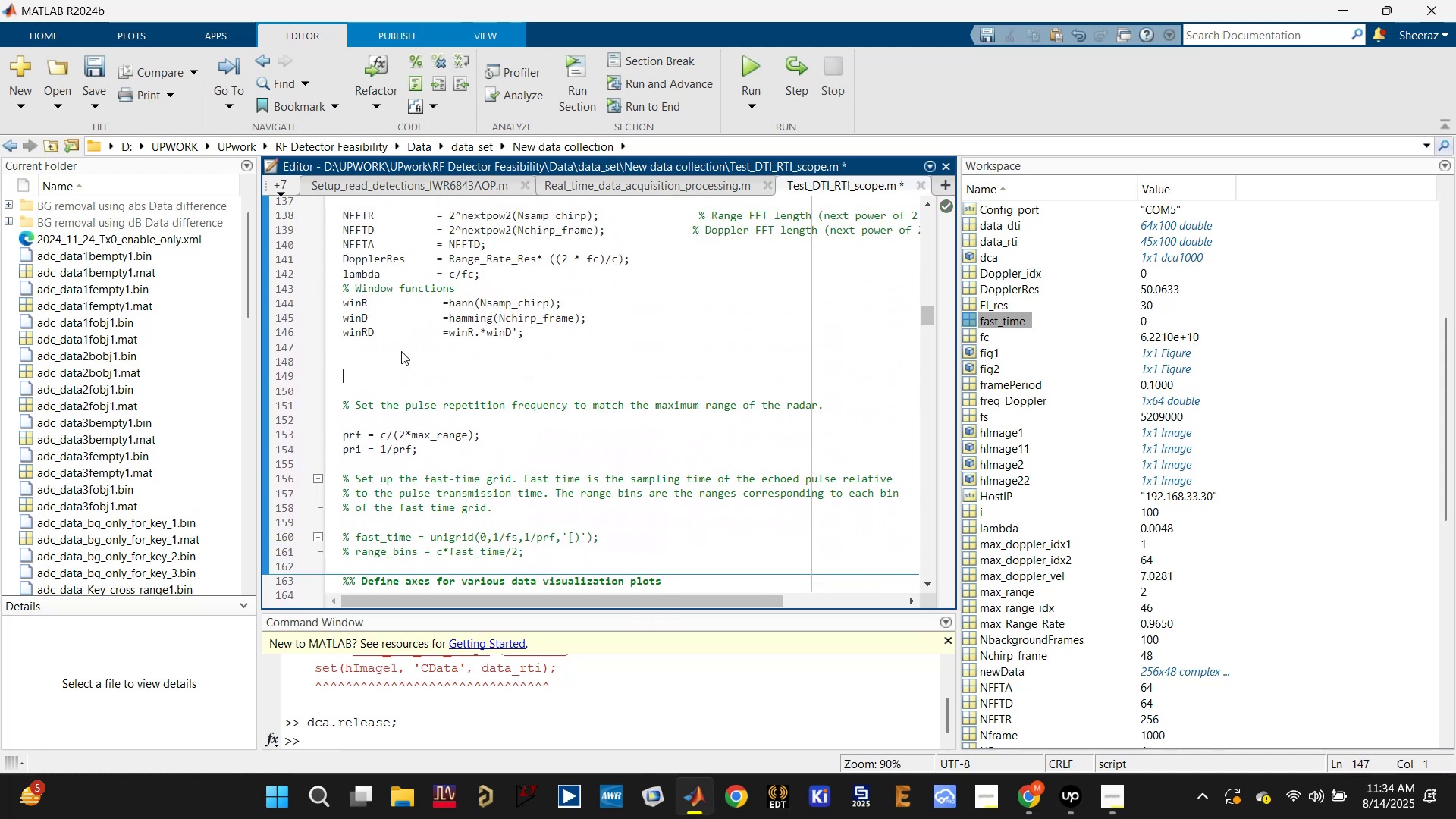 
key(ArrowUp)
 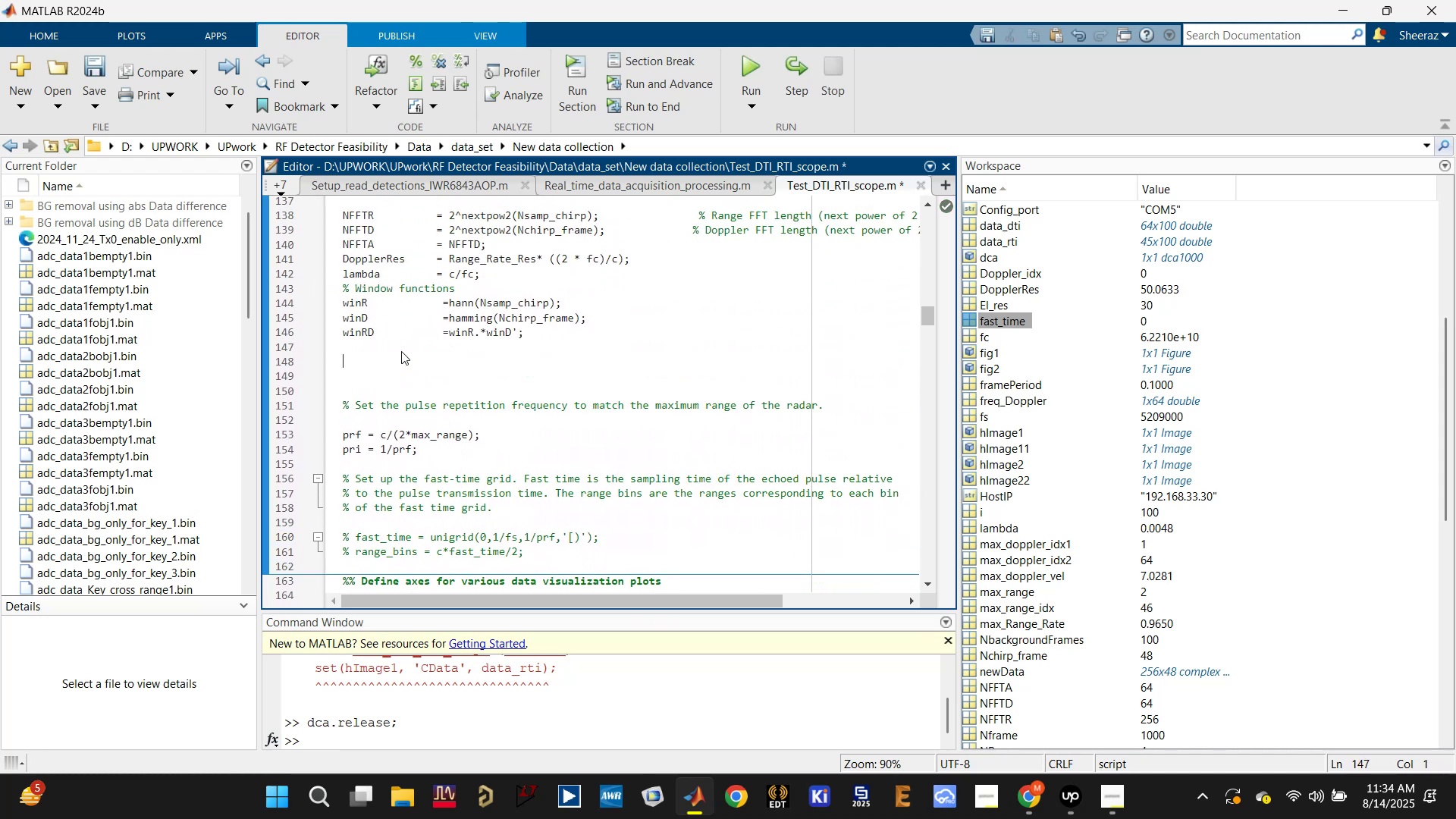 
key(Control+V)
 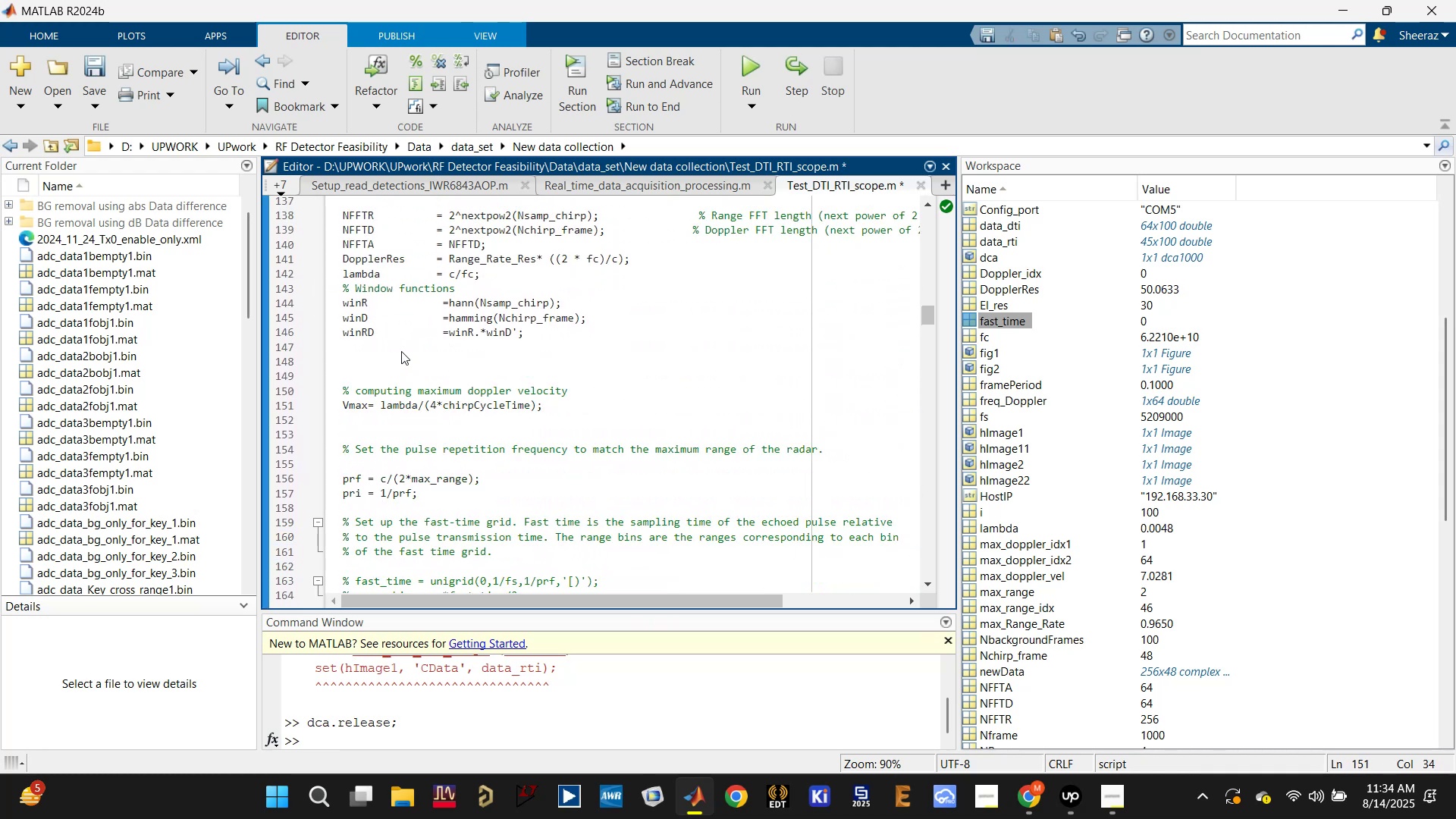 
key(Control+S)
 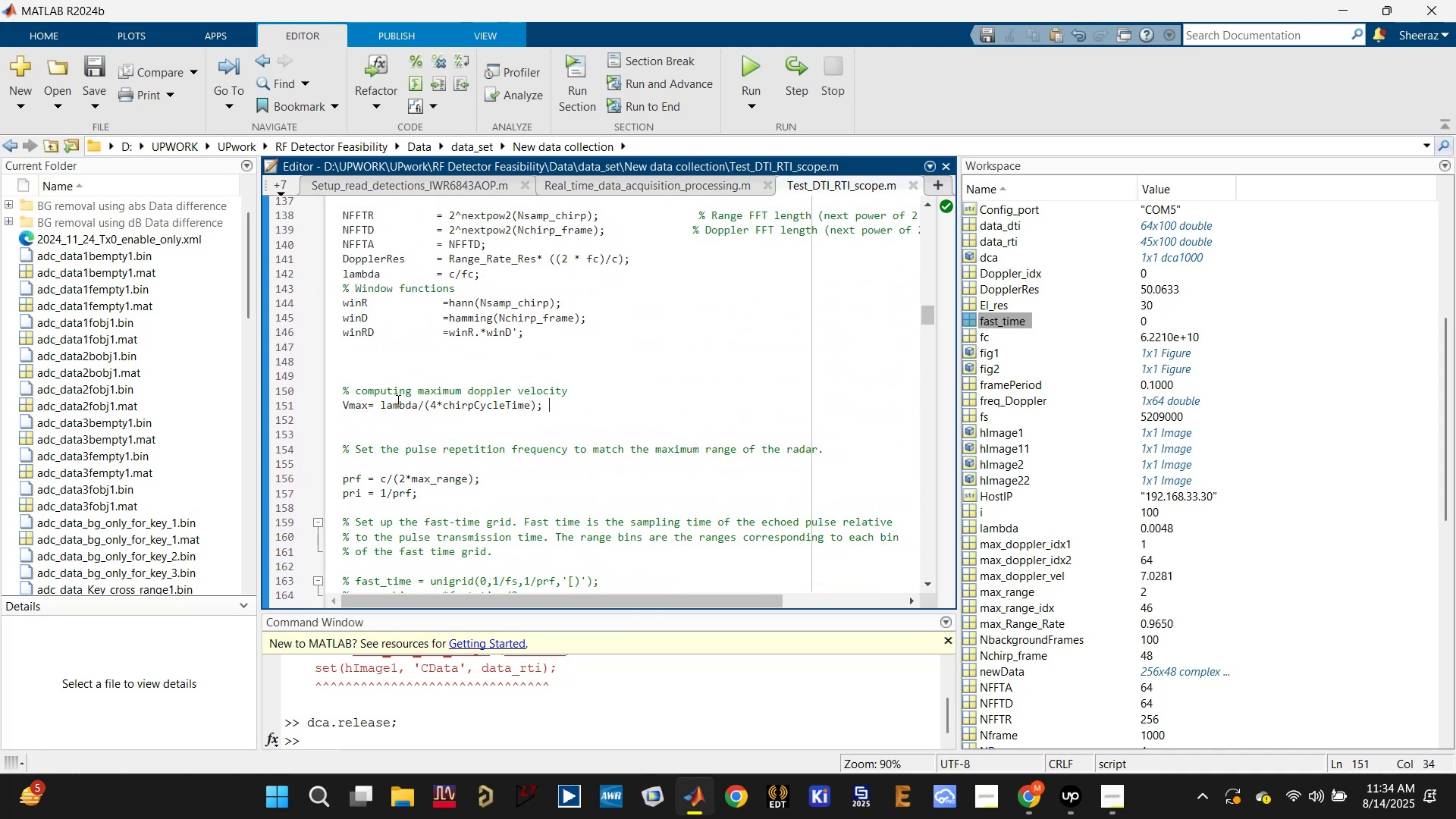 
left_click([358, 405])
 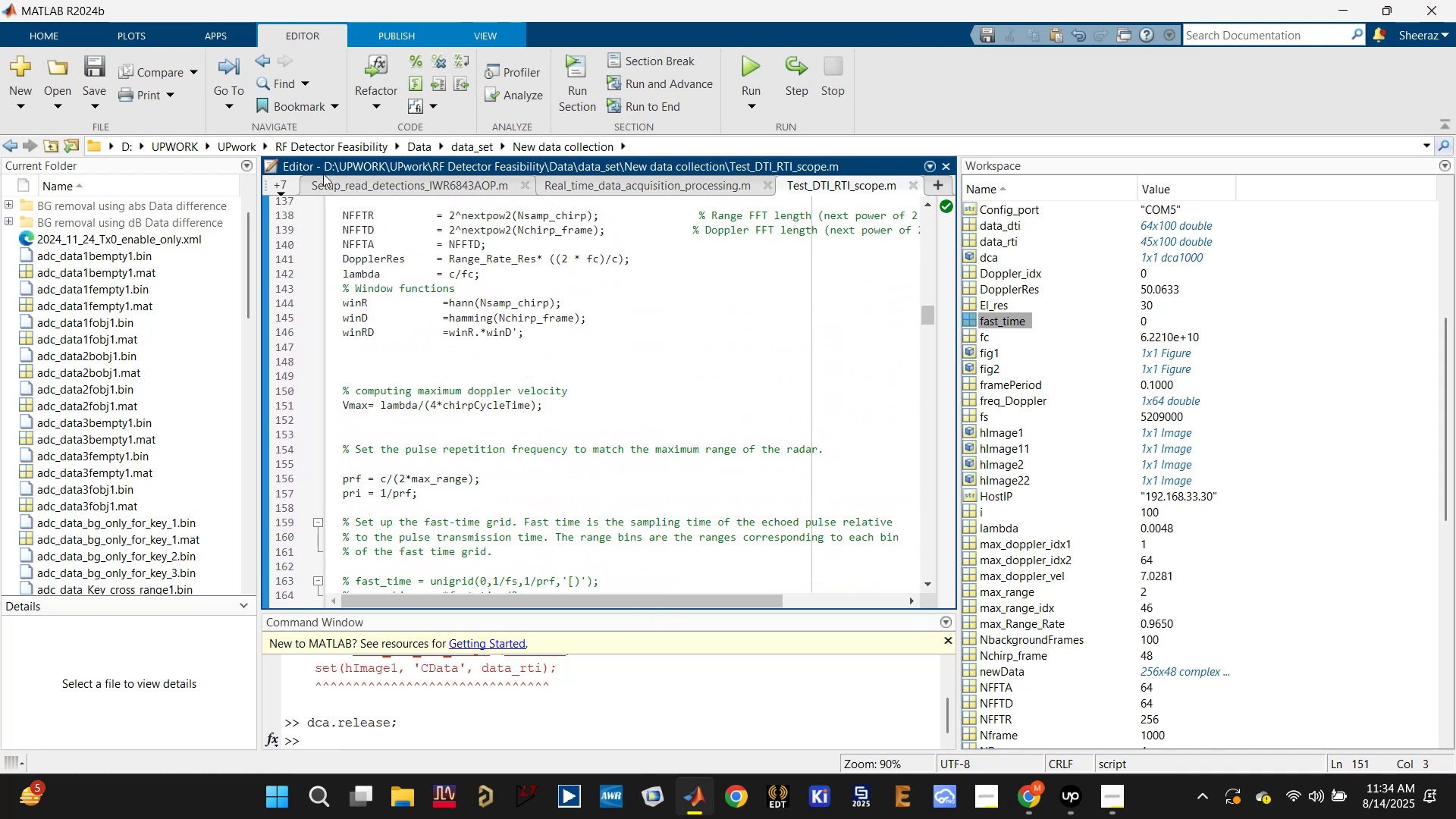 
left_click([281, 186])
 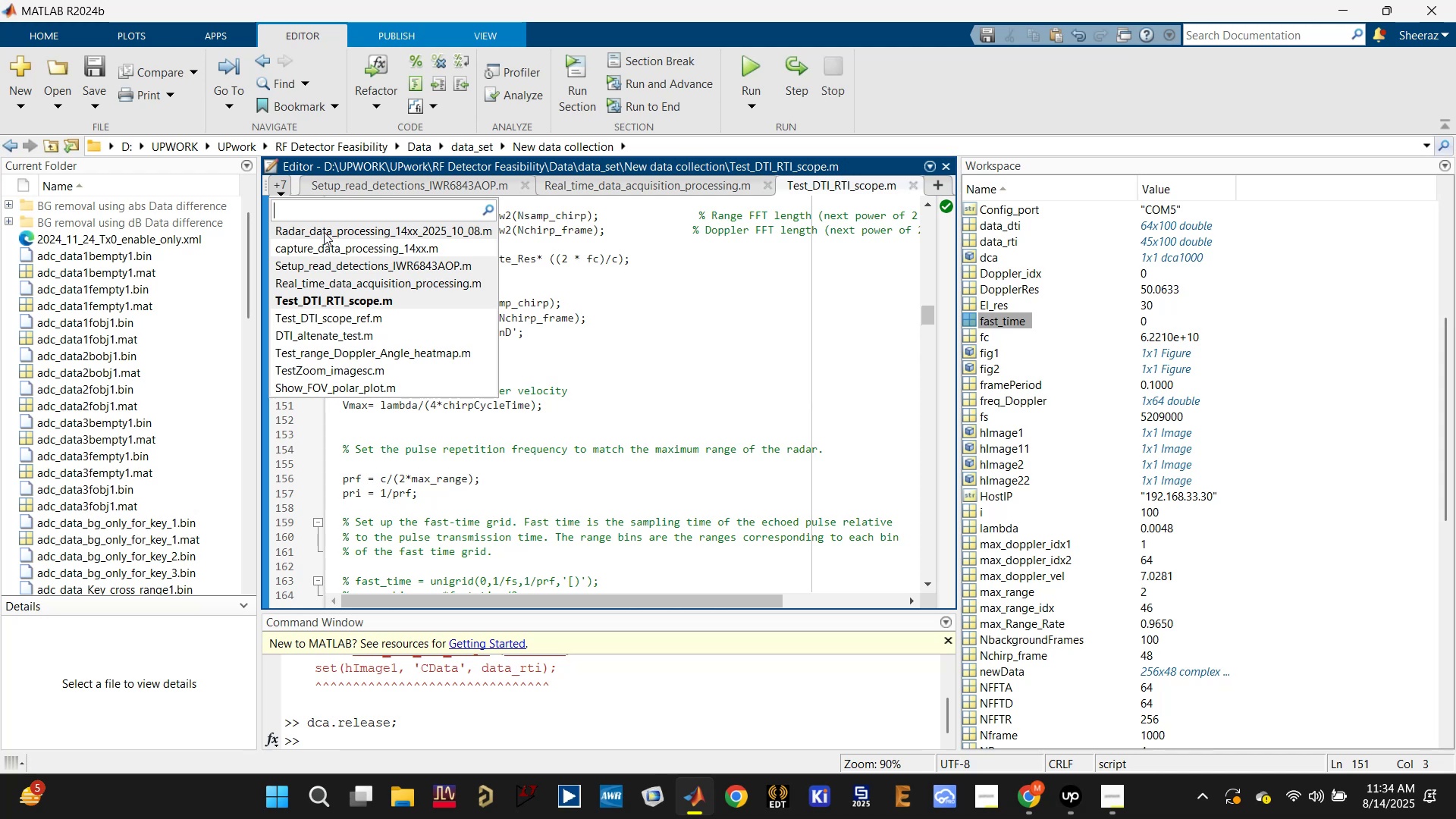 
left_click([713, 337])
 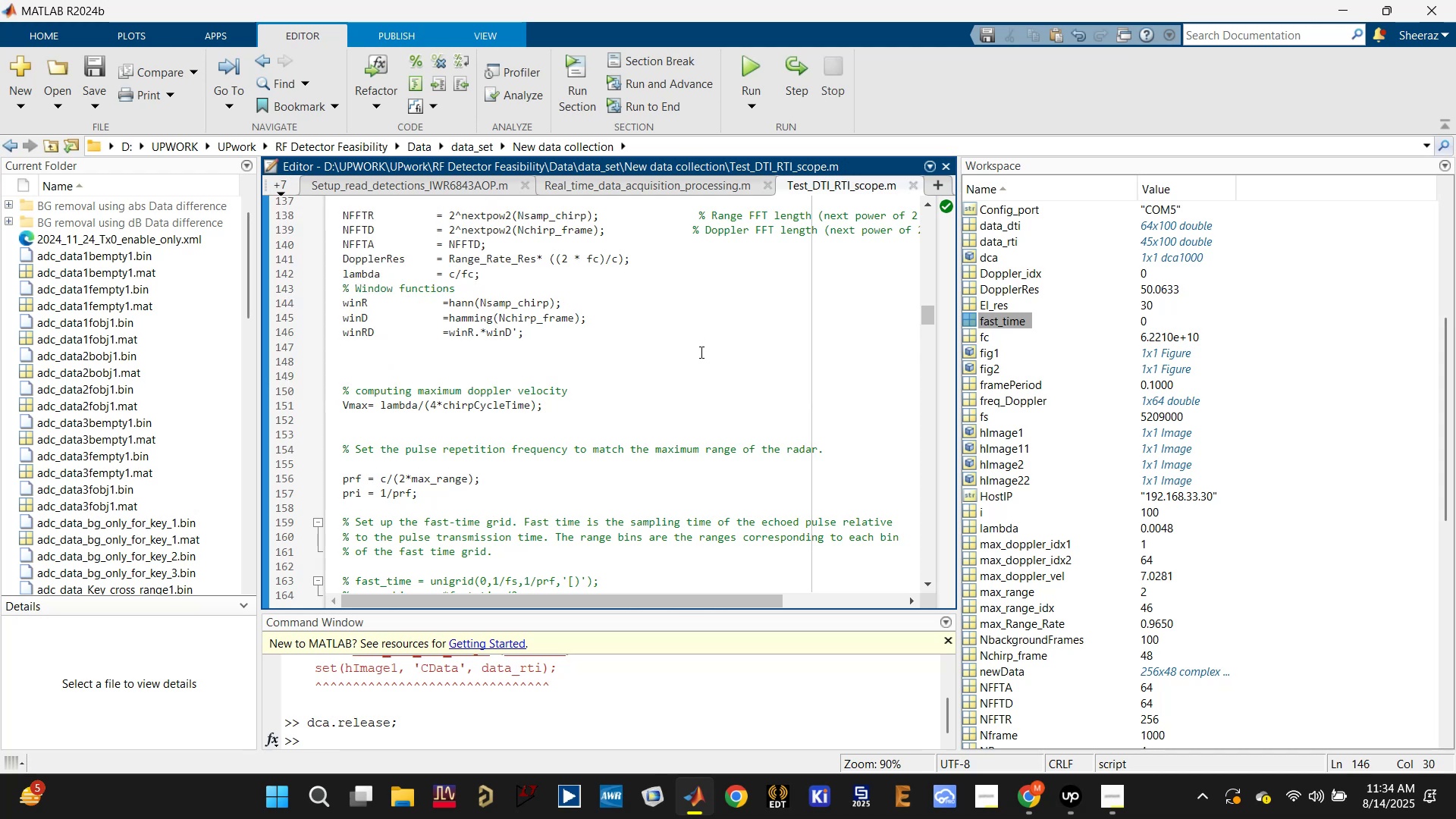 
scroll: coordinate [700, 352], scroll_direction: up, amount: 5.0
 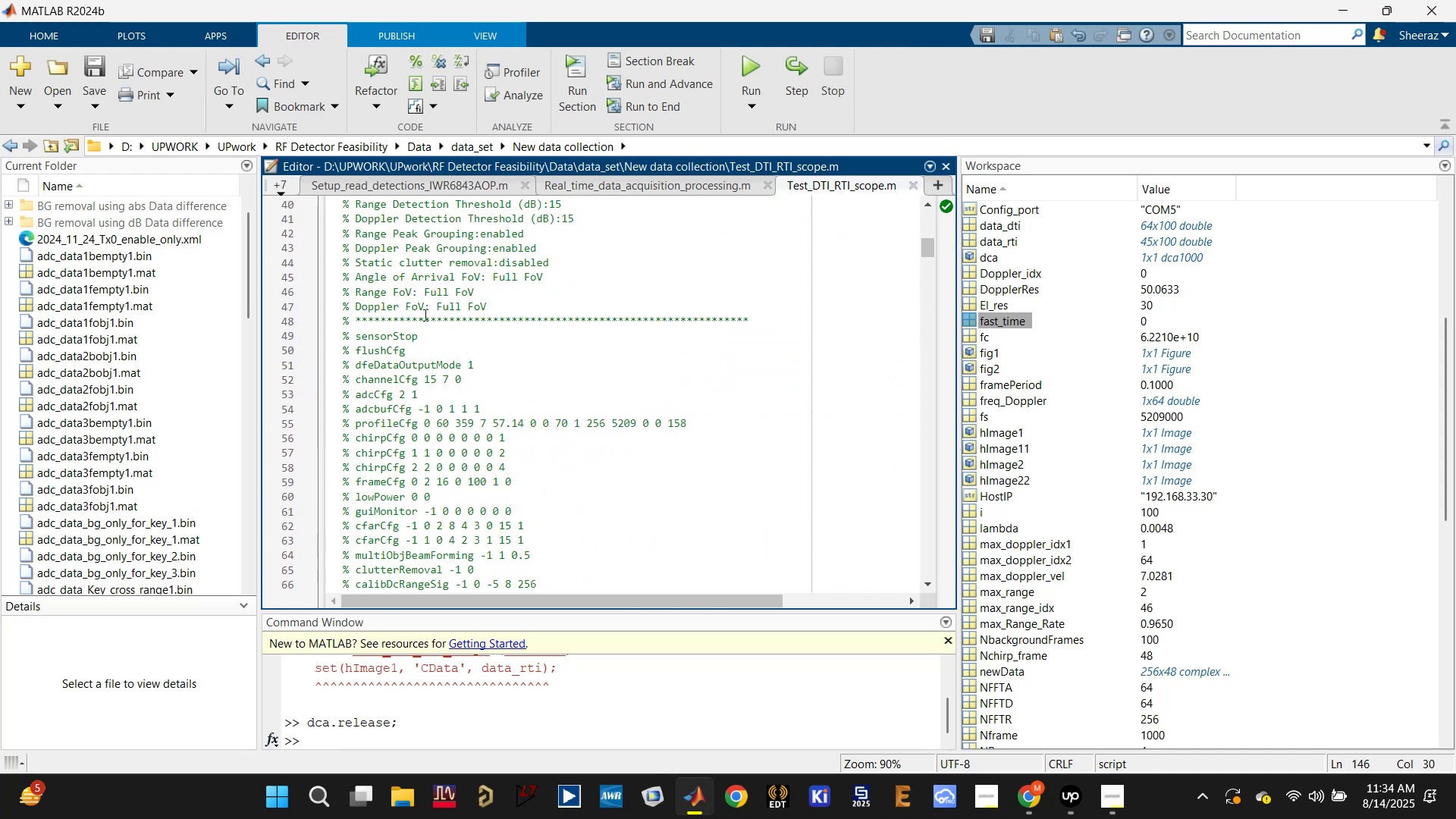 
double_click([447, 307])
 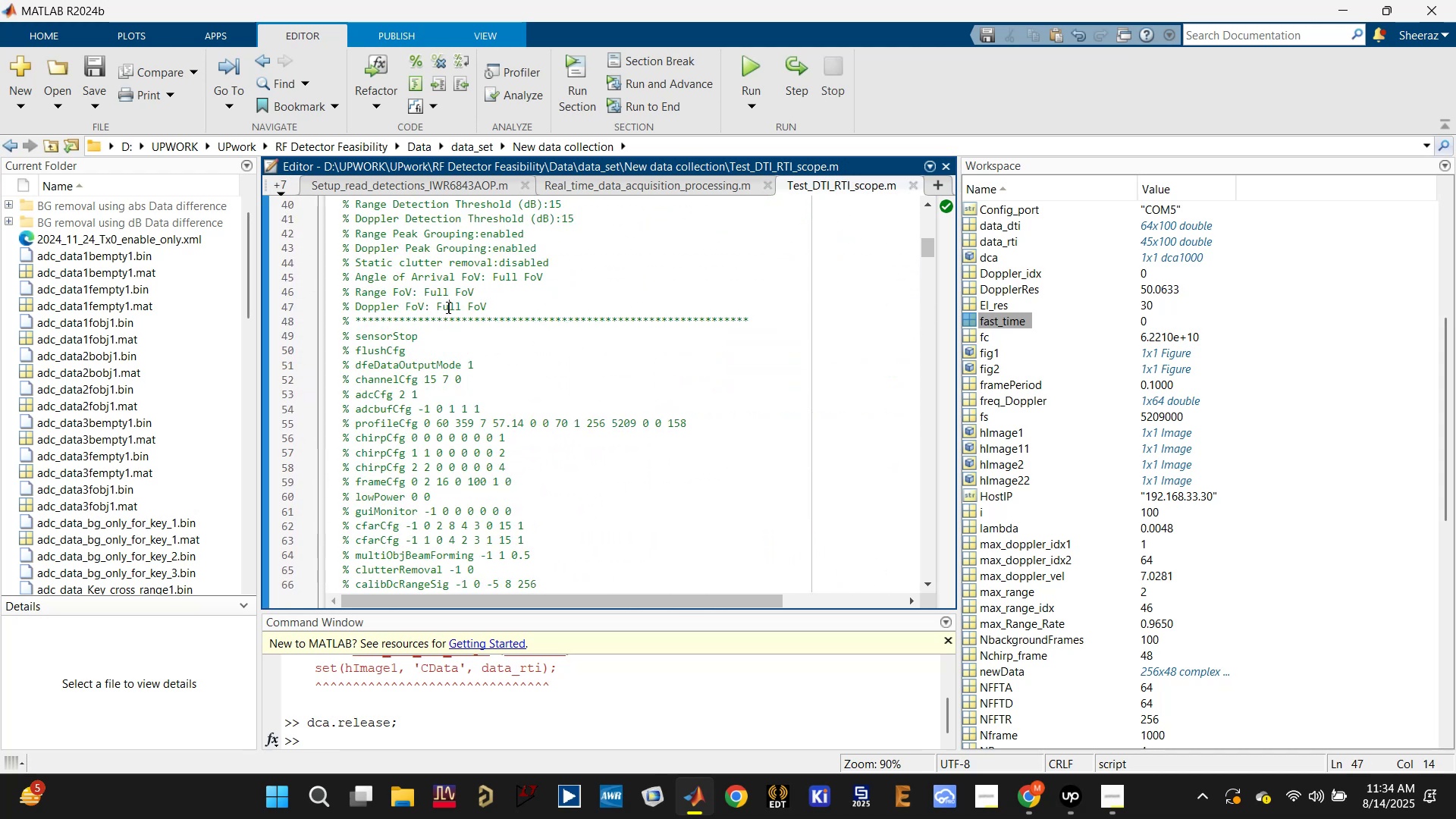 
scroll: coordinate [447, 307], scroll_direction: up, amount: 1.0
 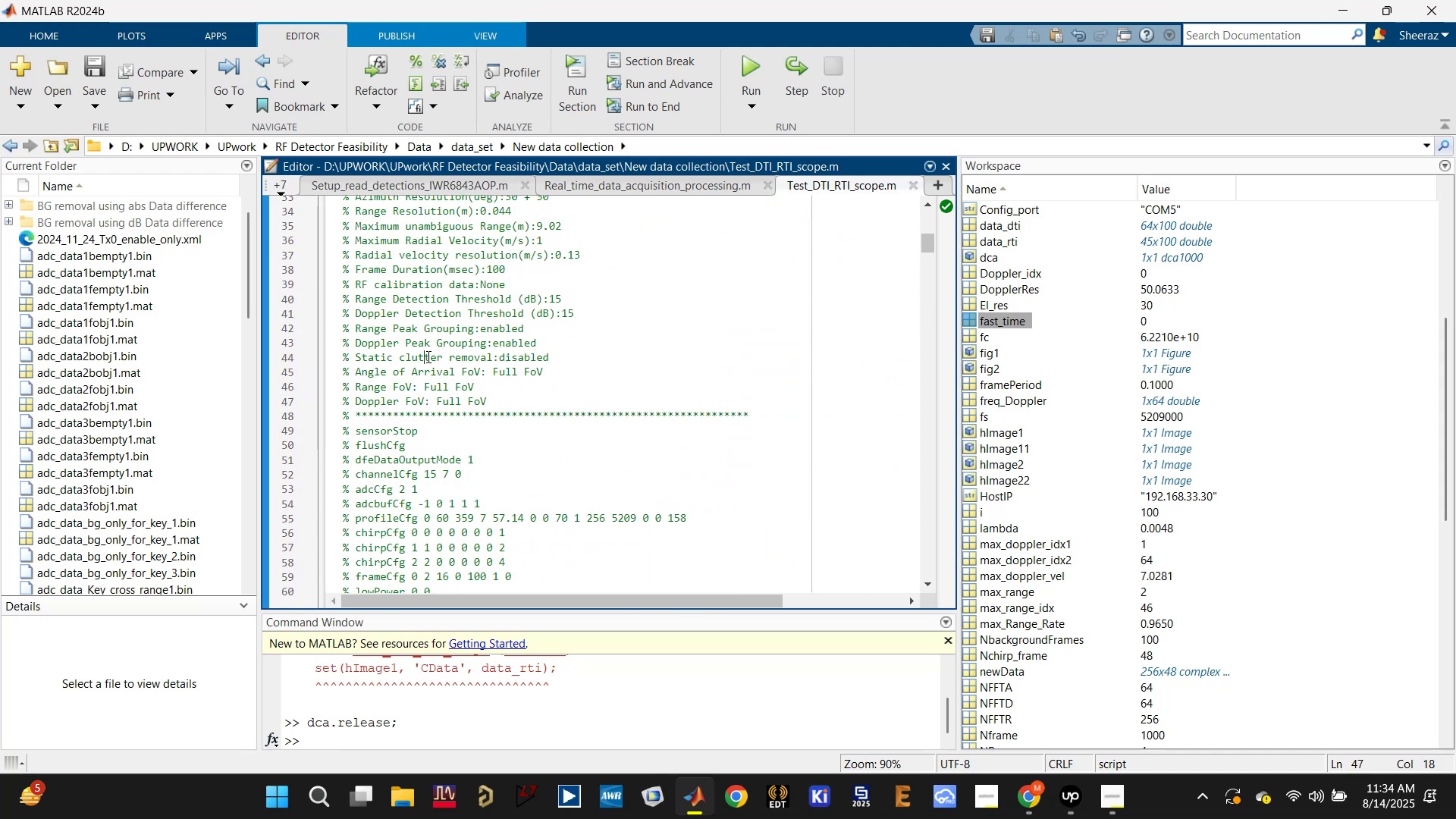 
double_click([443, 340])
 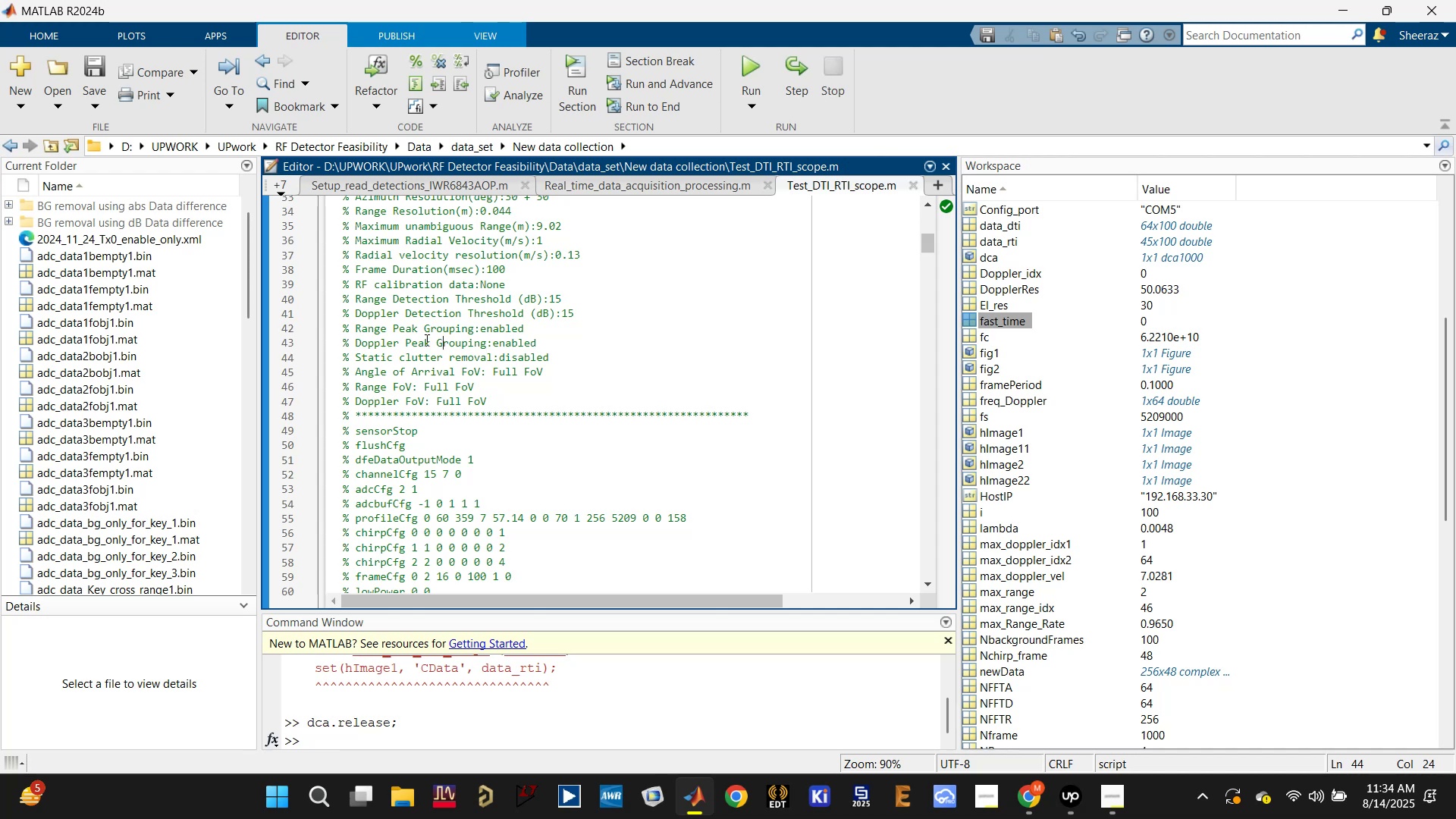 
scroll: coordinate [422, 338], scroll_direction: up, amount: 1.0
 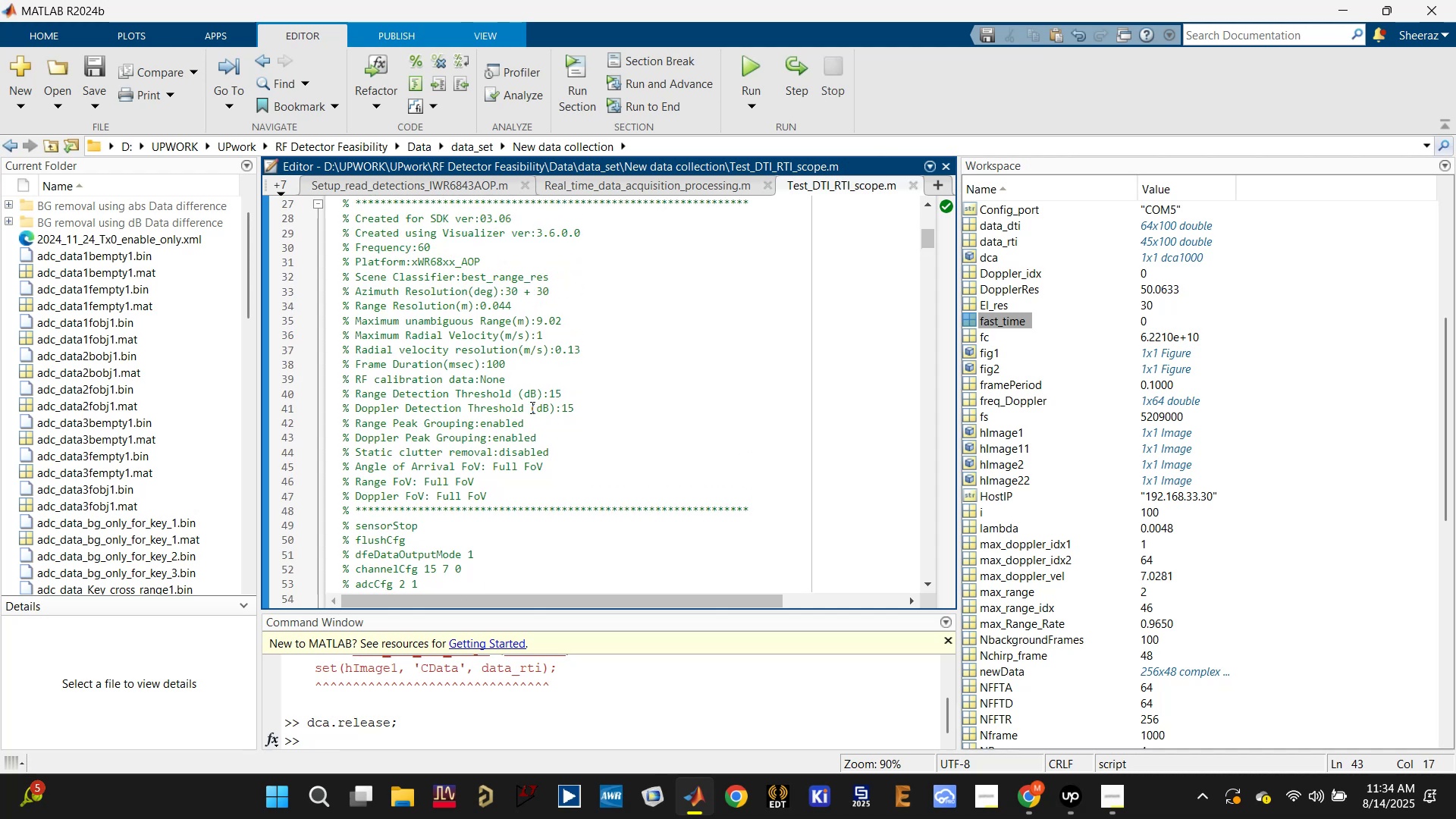 
double_click([500, 409])
 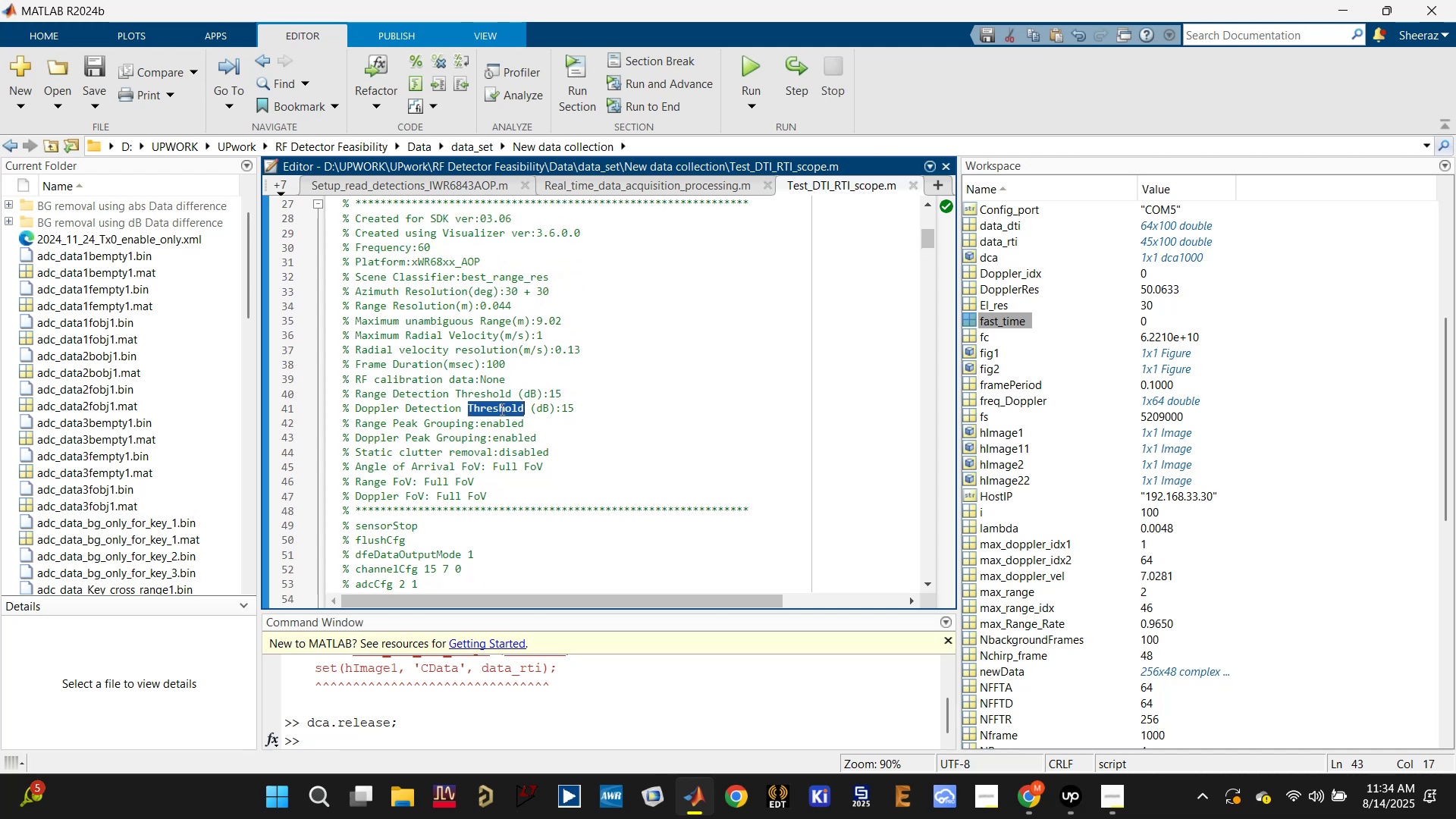 
triple_click([500, 409])
 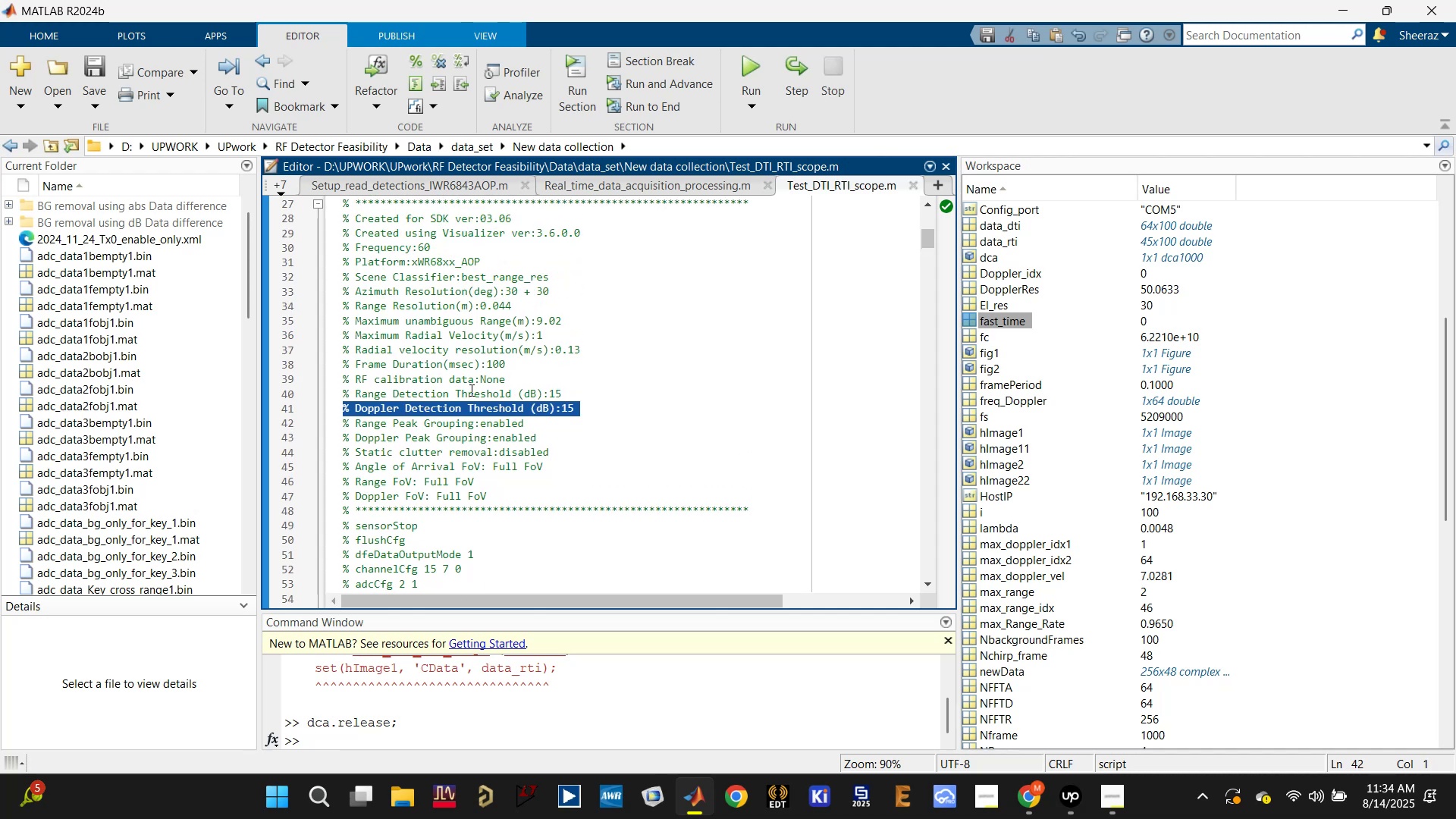 
double_click([470, 390])
 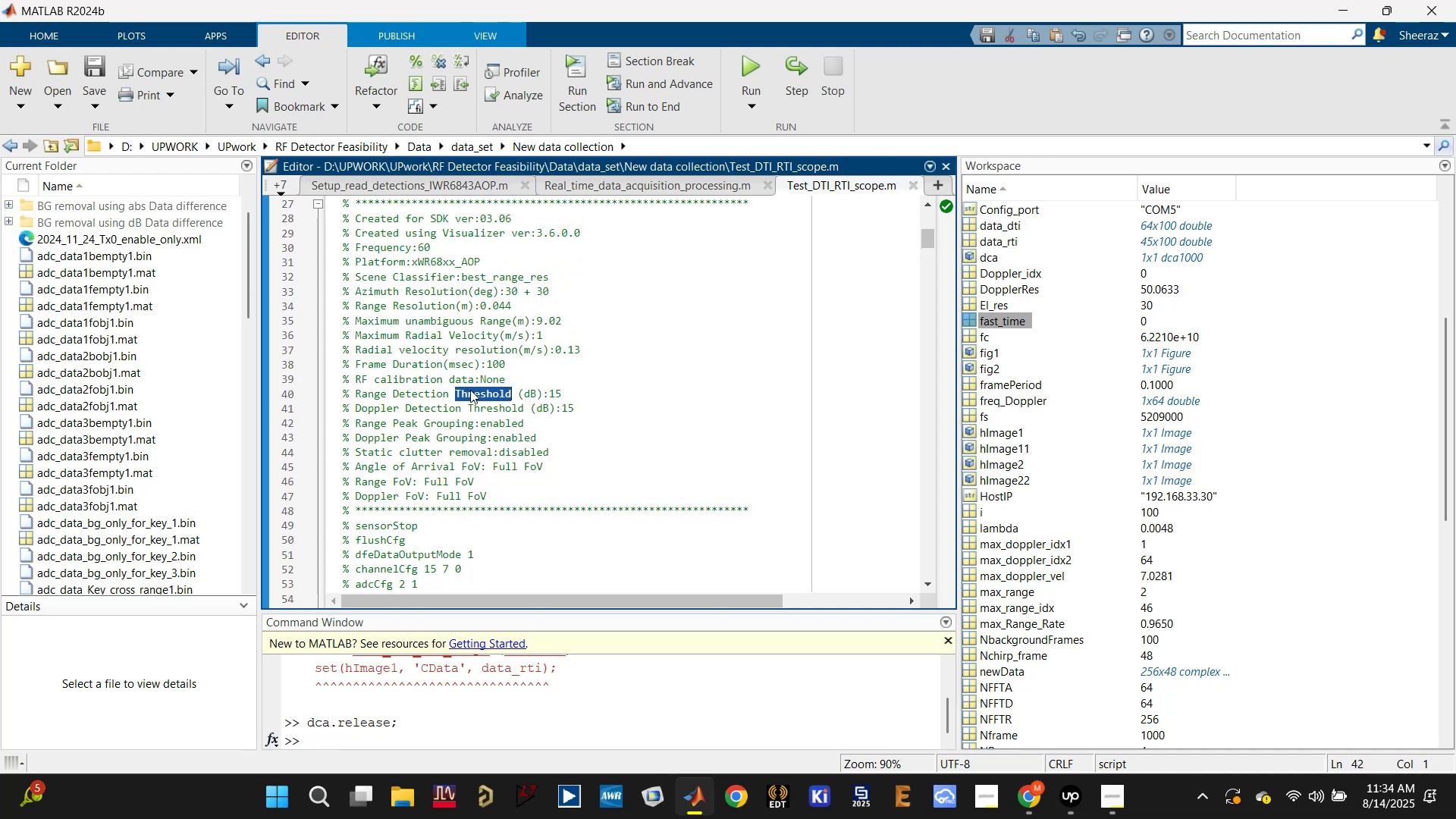 
triple_click([470, 390])
 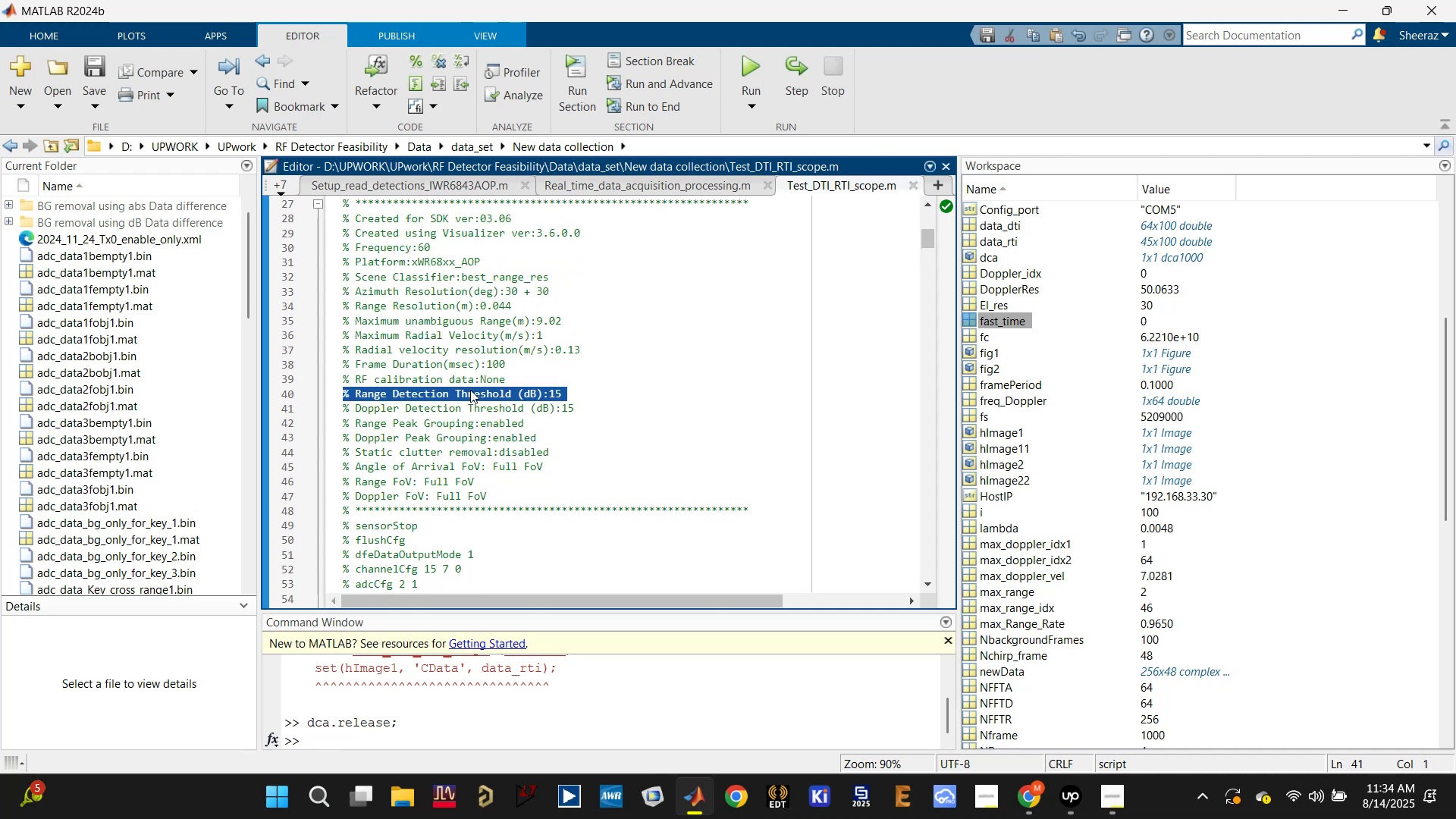 
wait(7.5)
 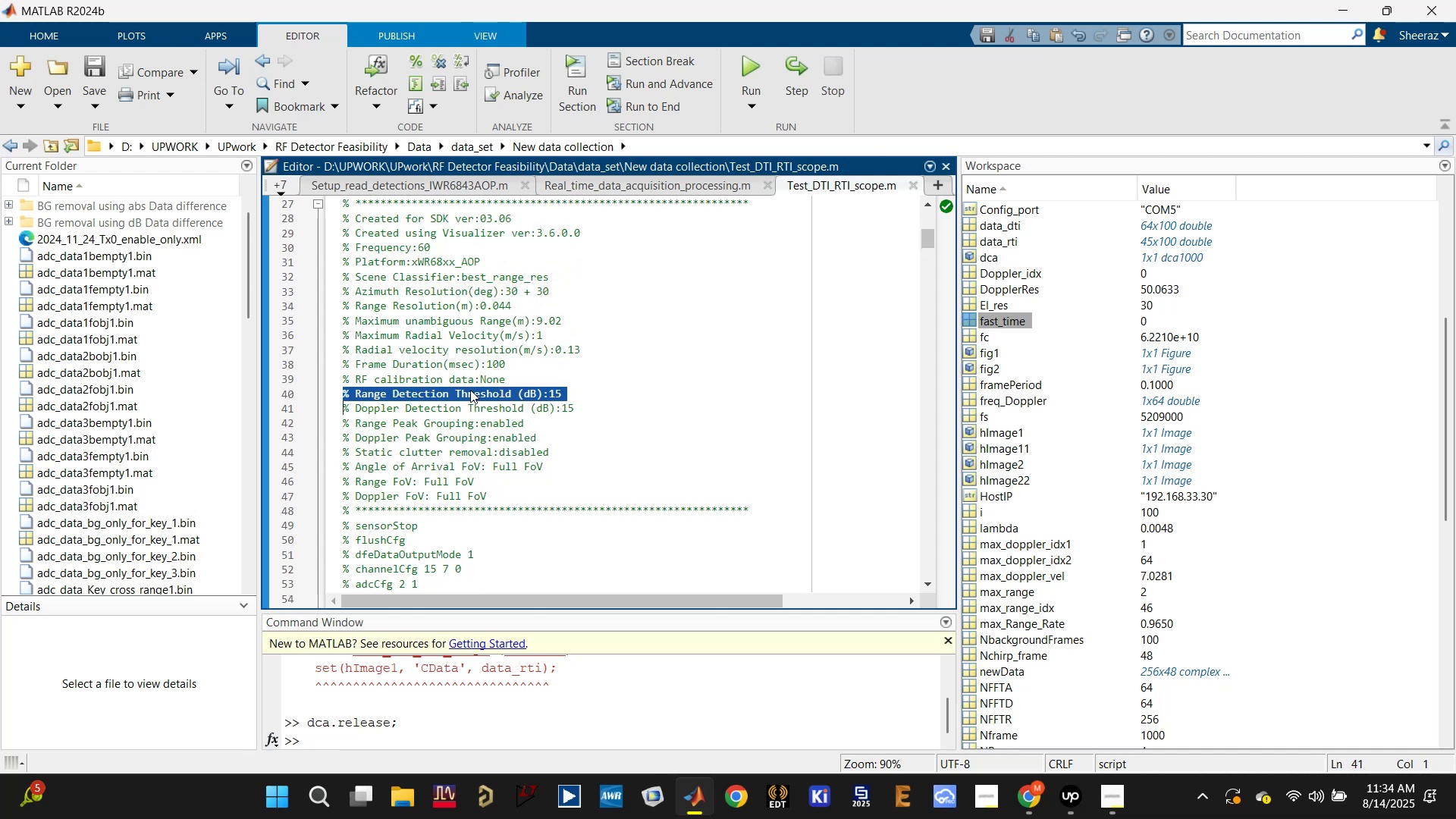 
scroll: coordinate [469, 400], scroll_direction: up, amount: 2.0
 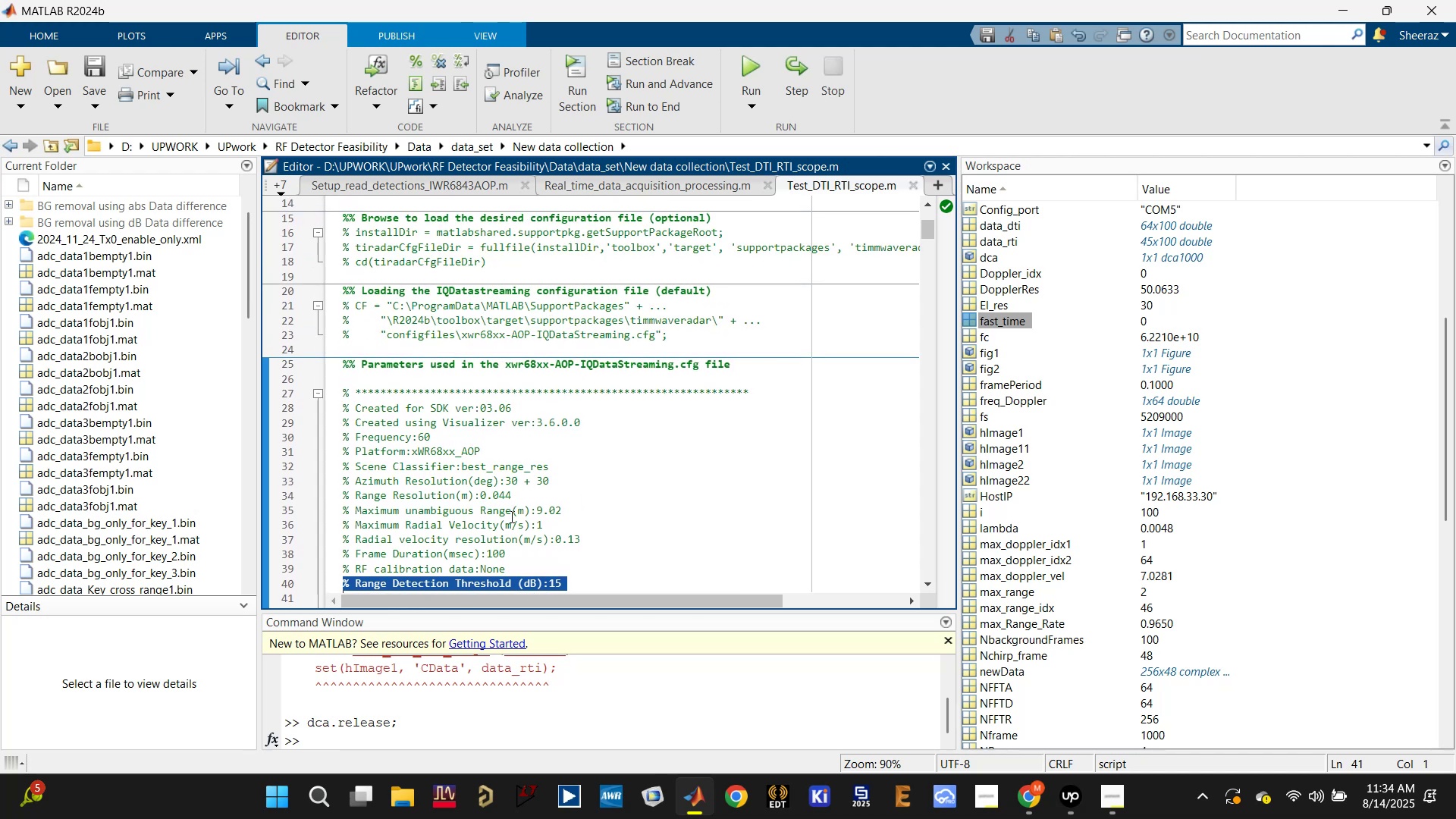 
scroll: coordinate [509, 526], scroll_direction: down, amount: 1.0
 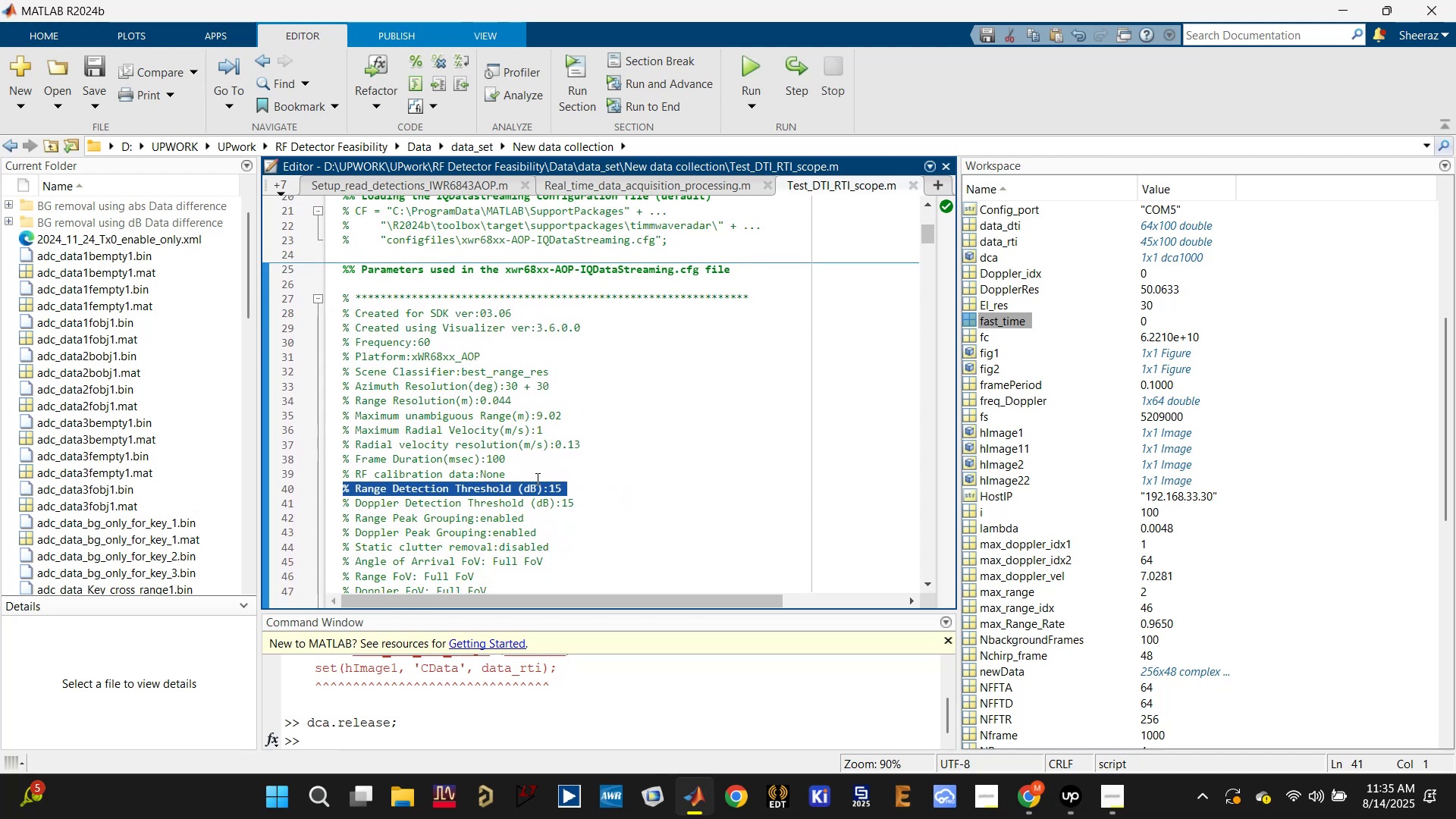 
double_click([540, 446])
 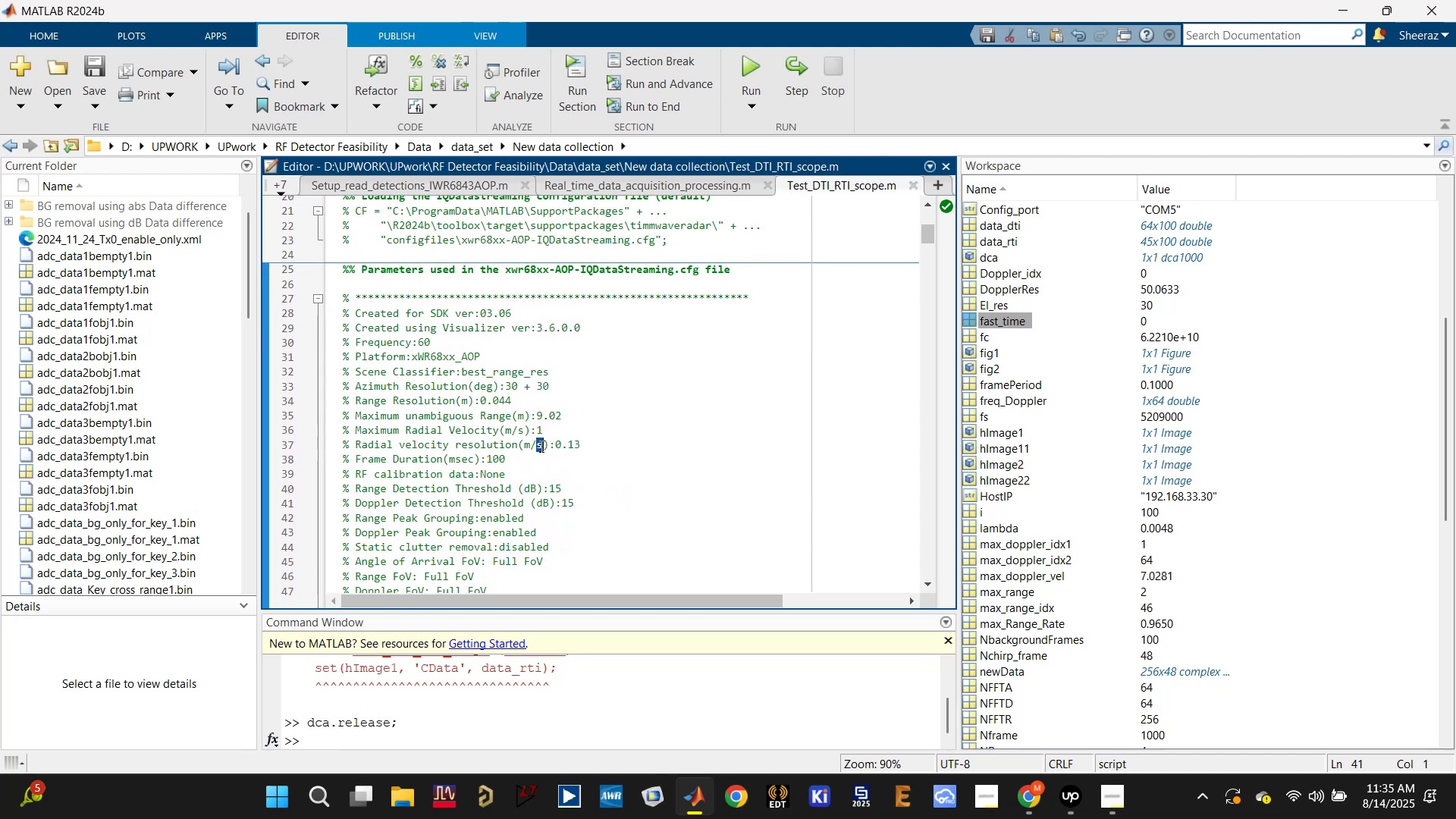 
triple_click([540, 446])
 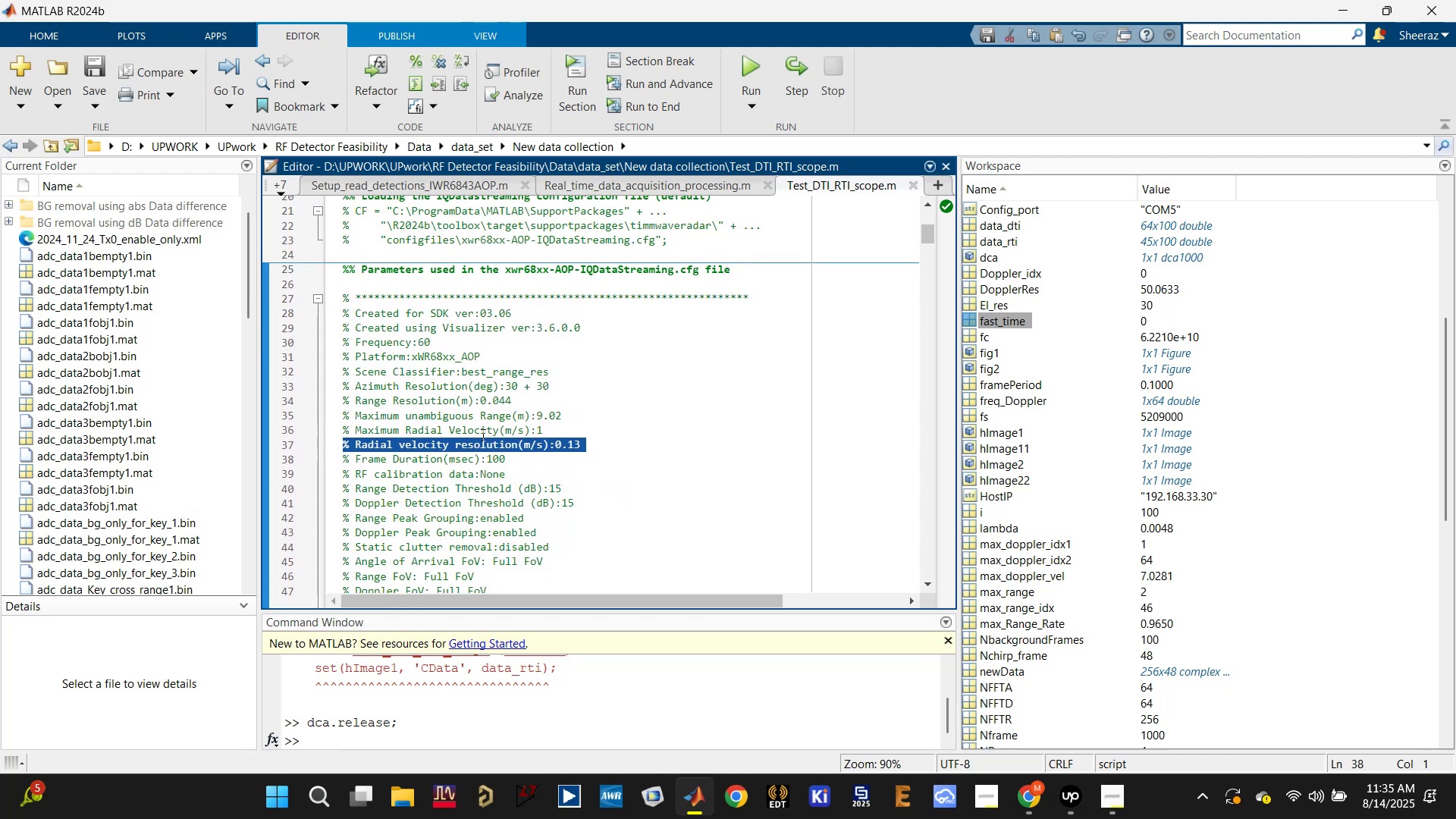 
double_click([475, 425])
 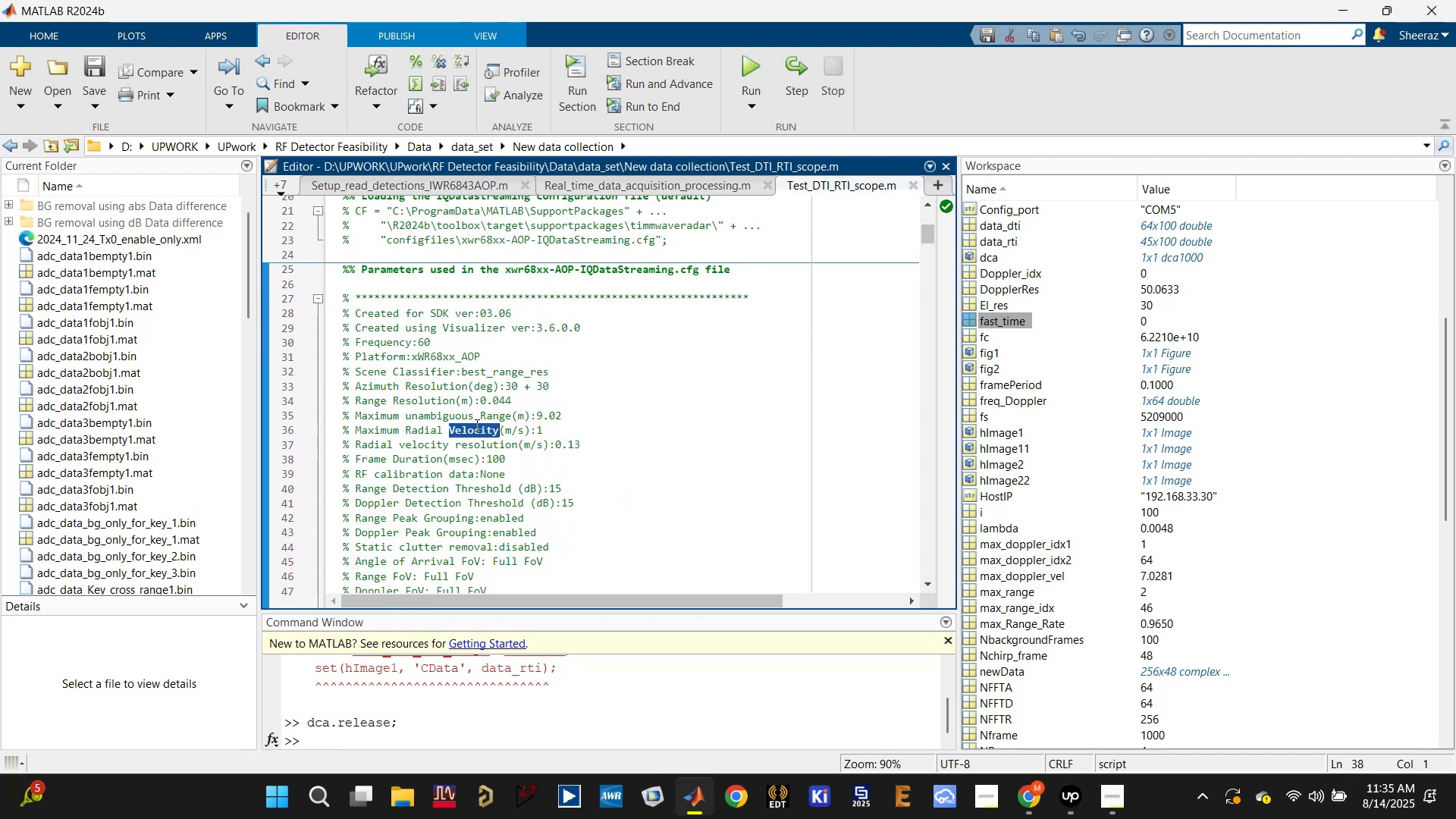 
triple_click([475, 425])
 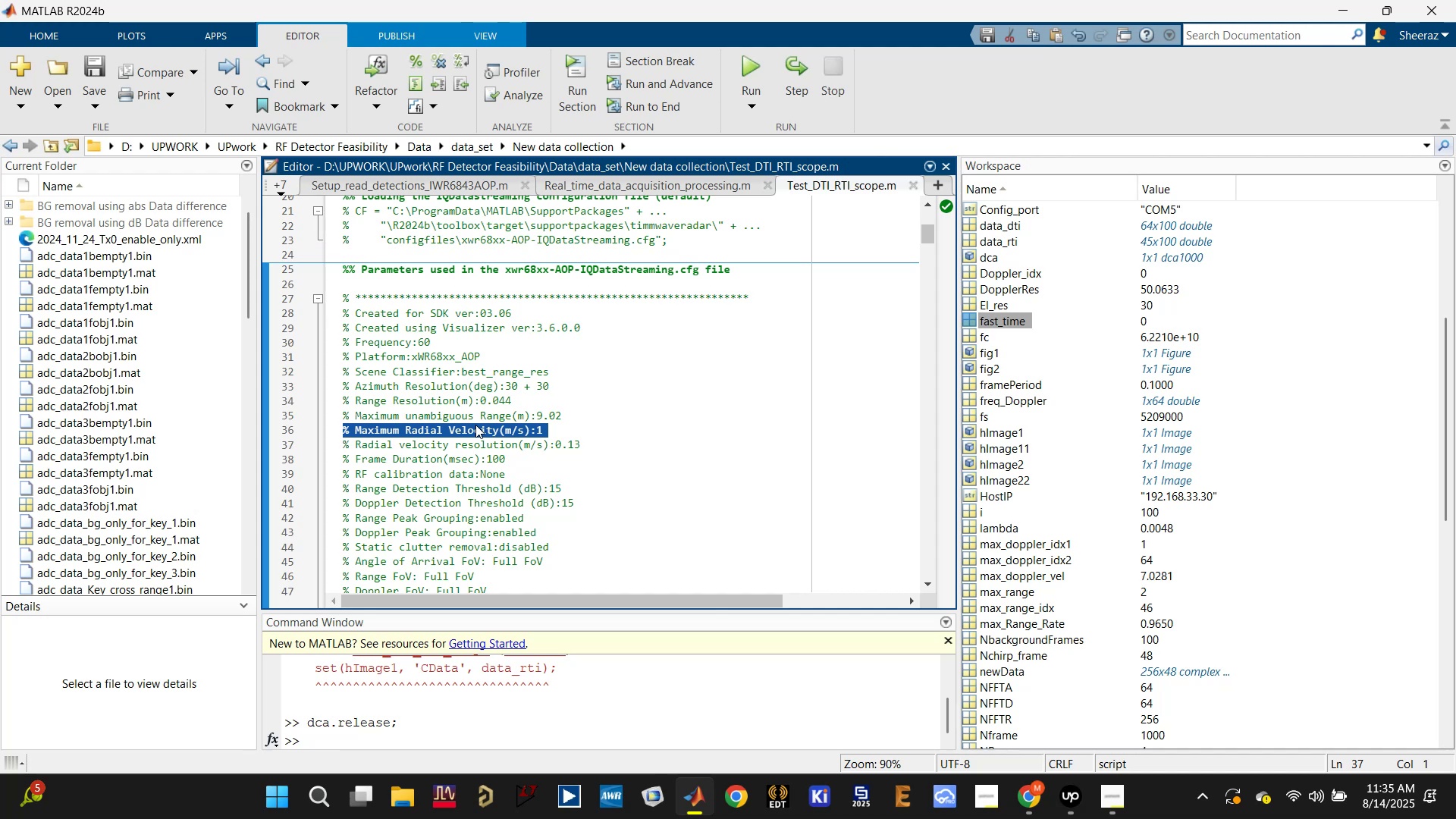 
double_click([475, 414])
 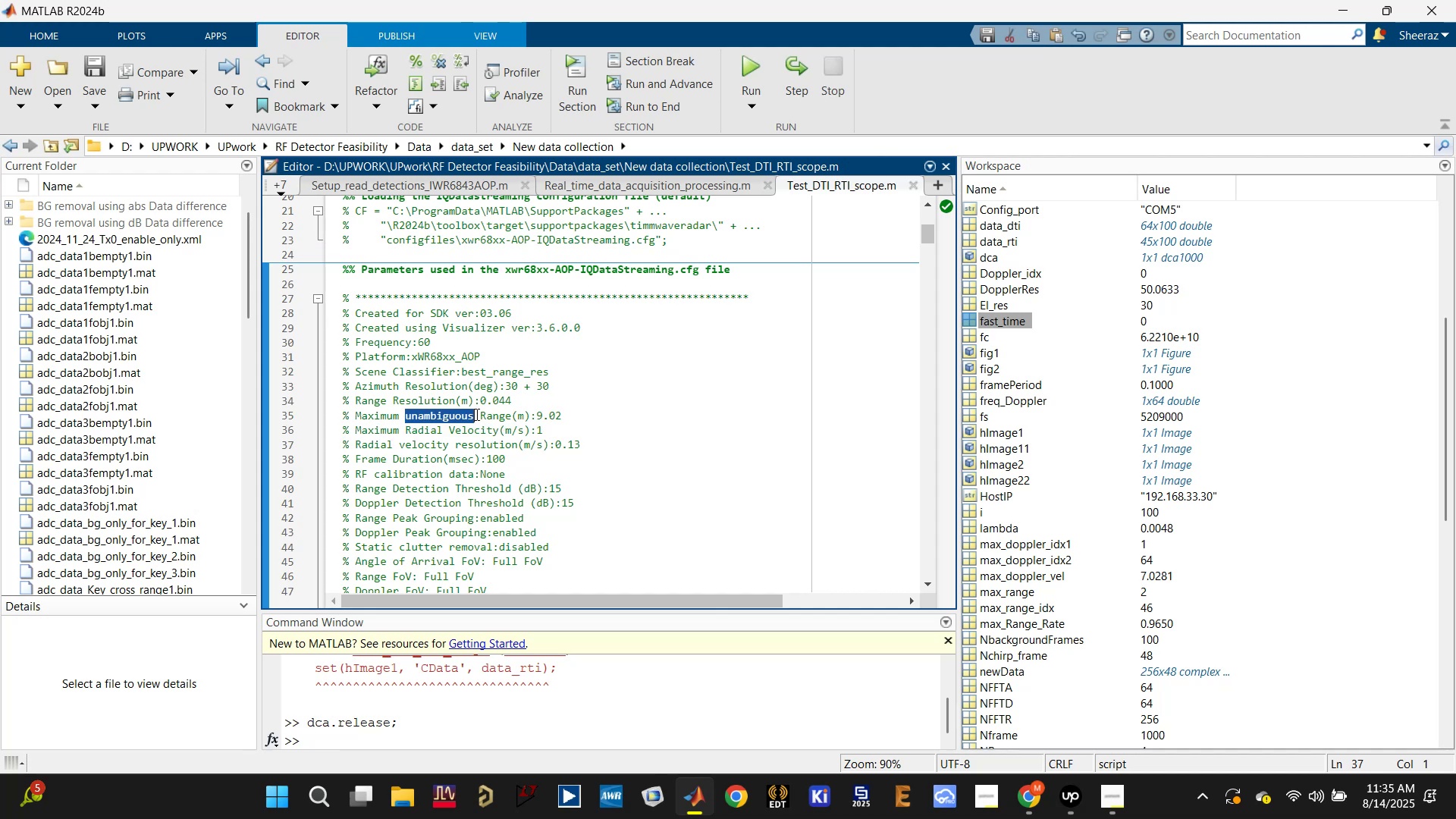 
triple_click([475, 414])
 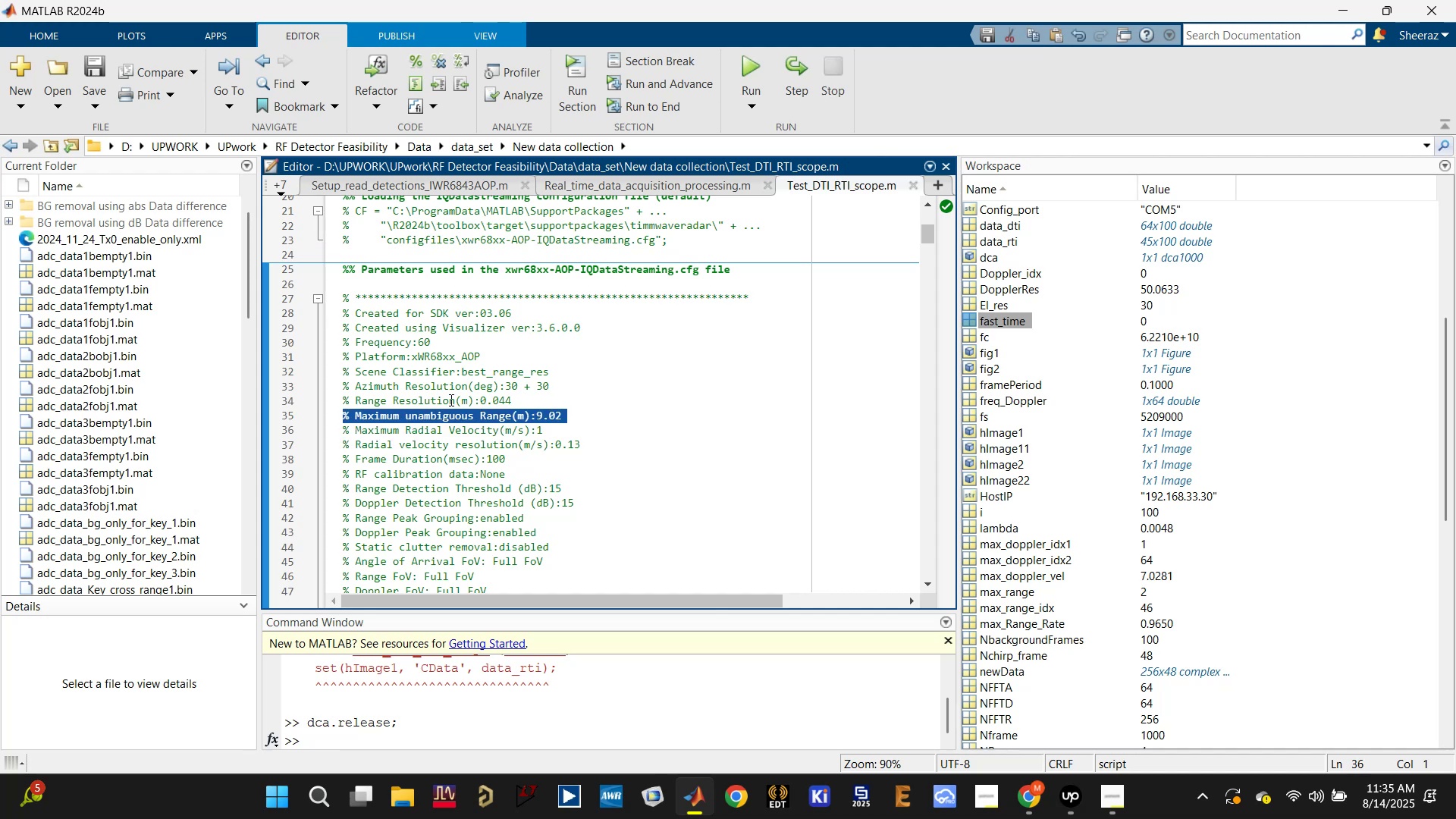 
double_click([450, 400])
 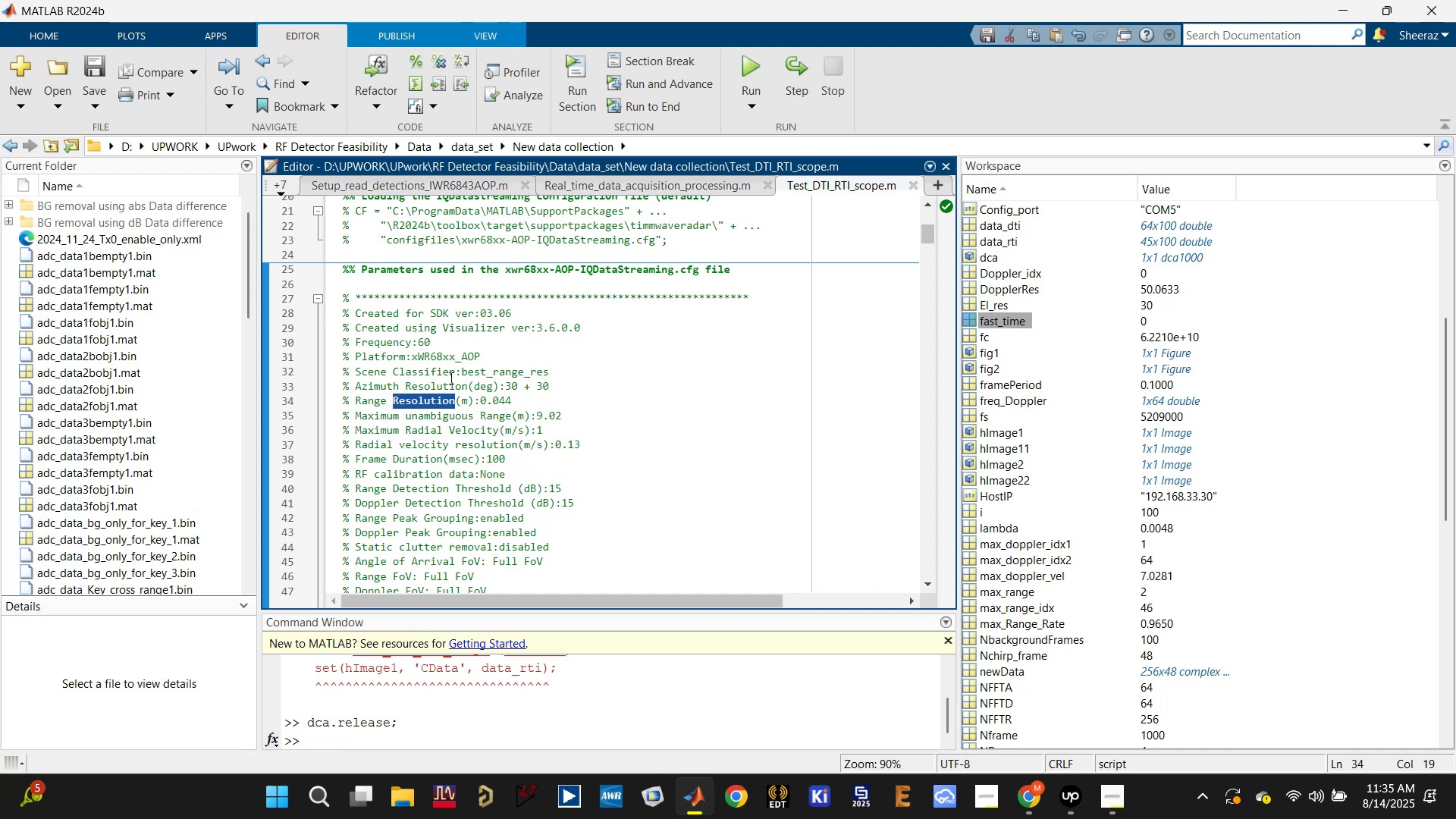 
double_click([450, 366])
 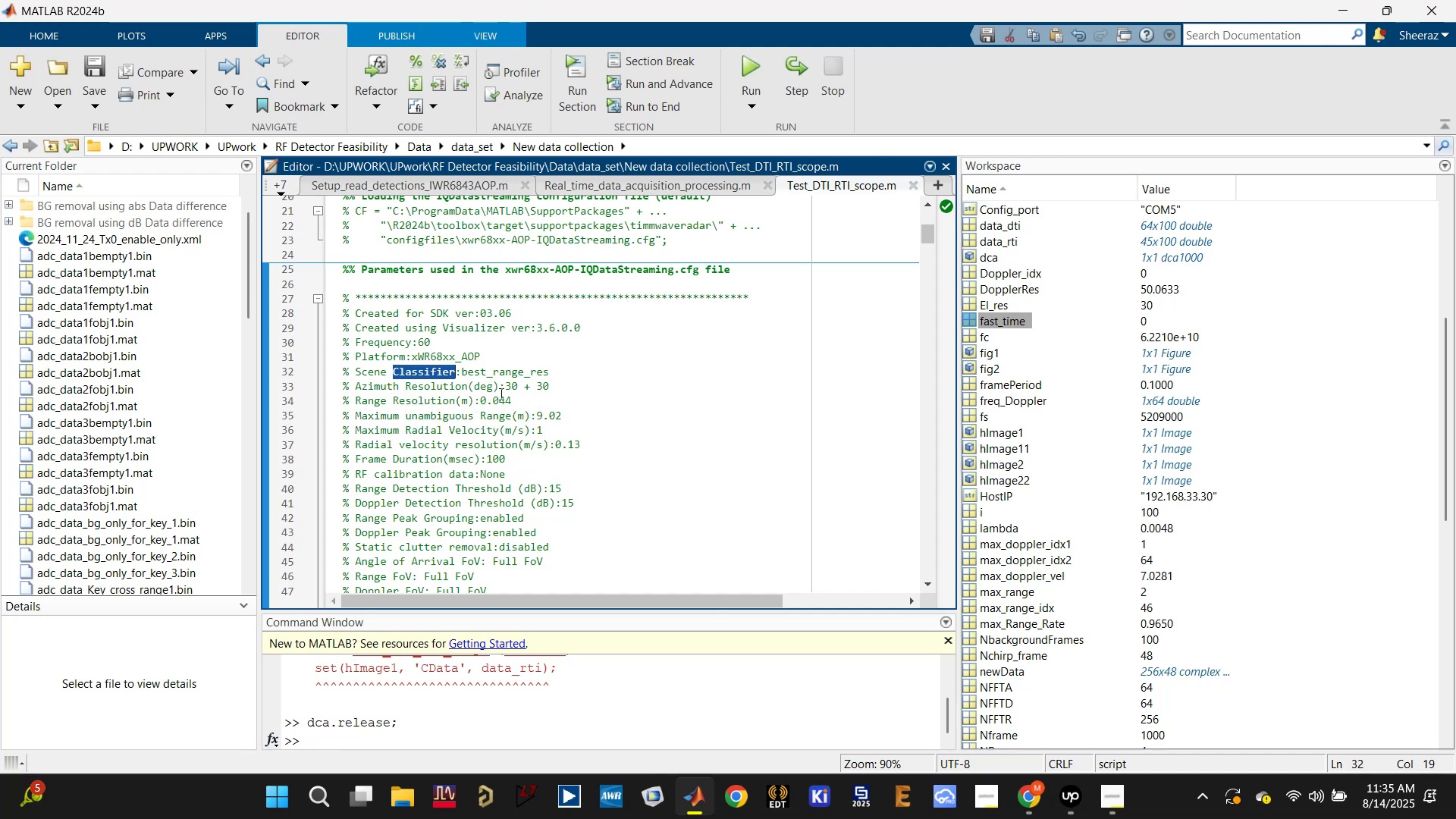 
wait(5.37)
 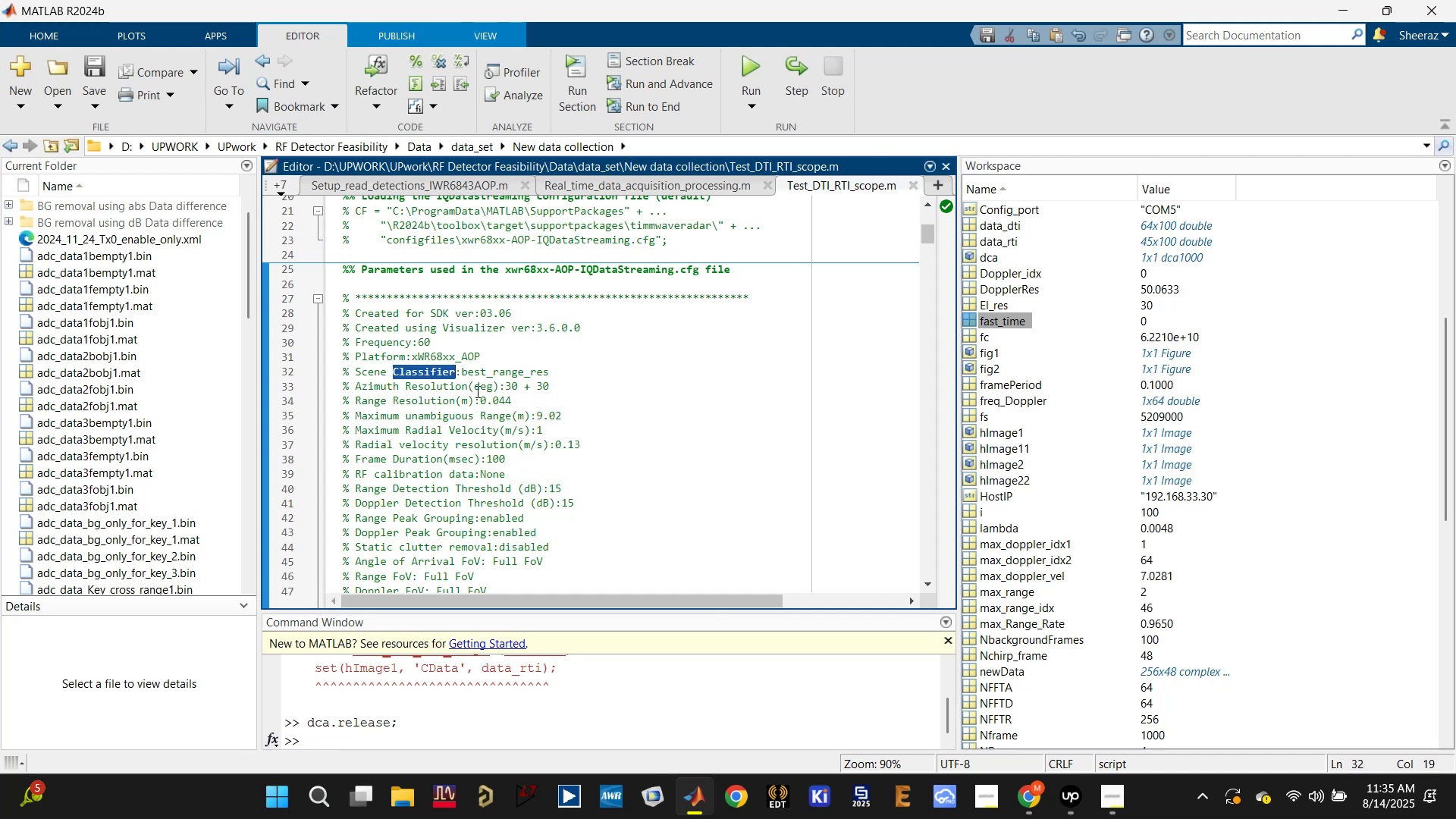 
scroll: coordinate [500, 395], scroll_direction: down, amount: 3.0
 